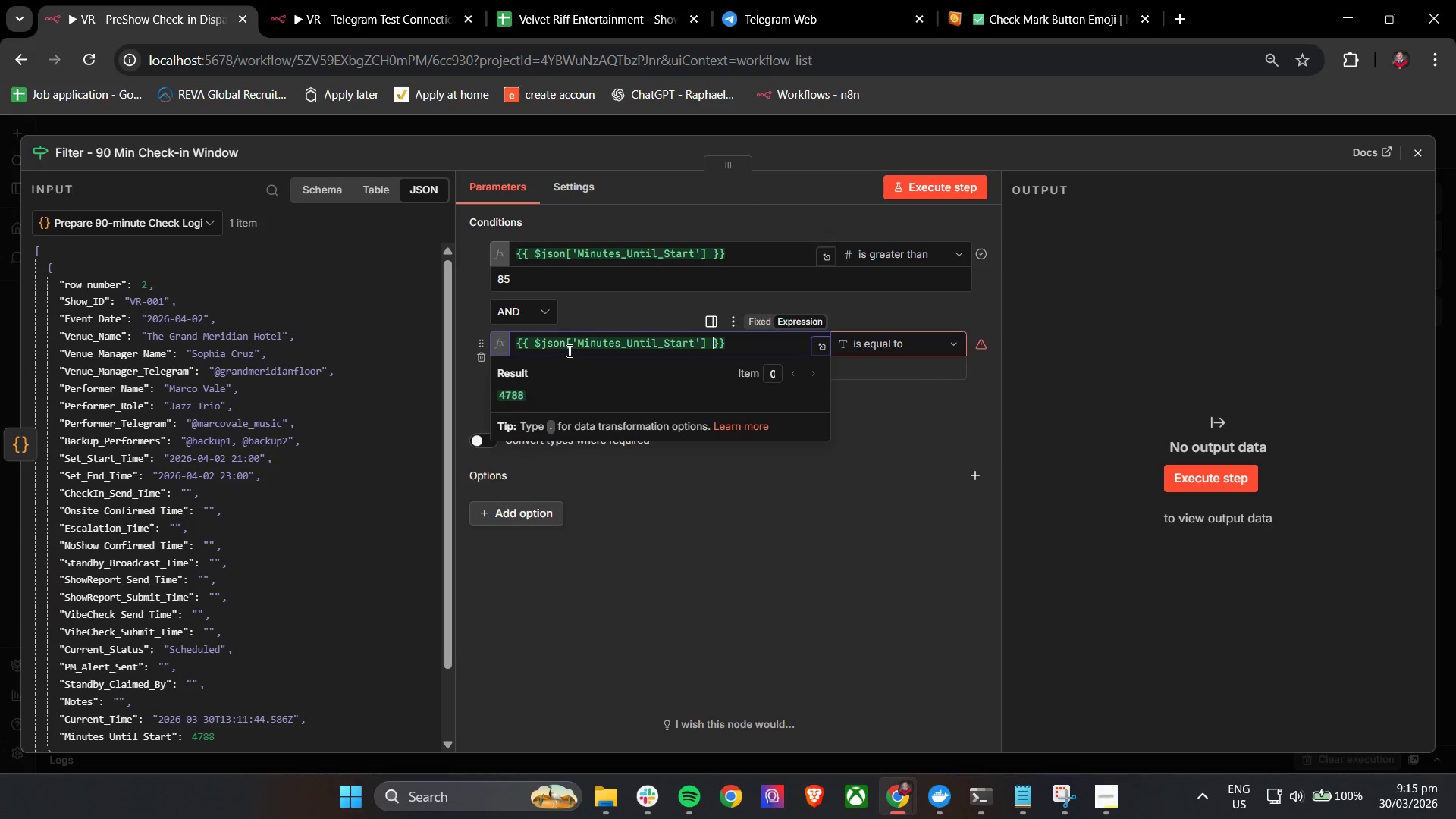 
key(ArrowRight)
 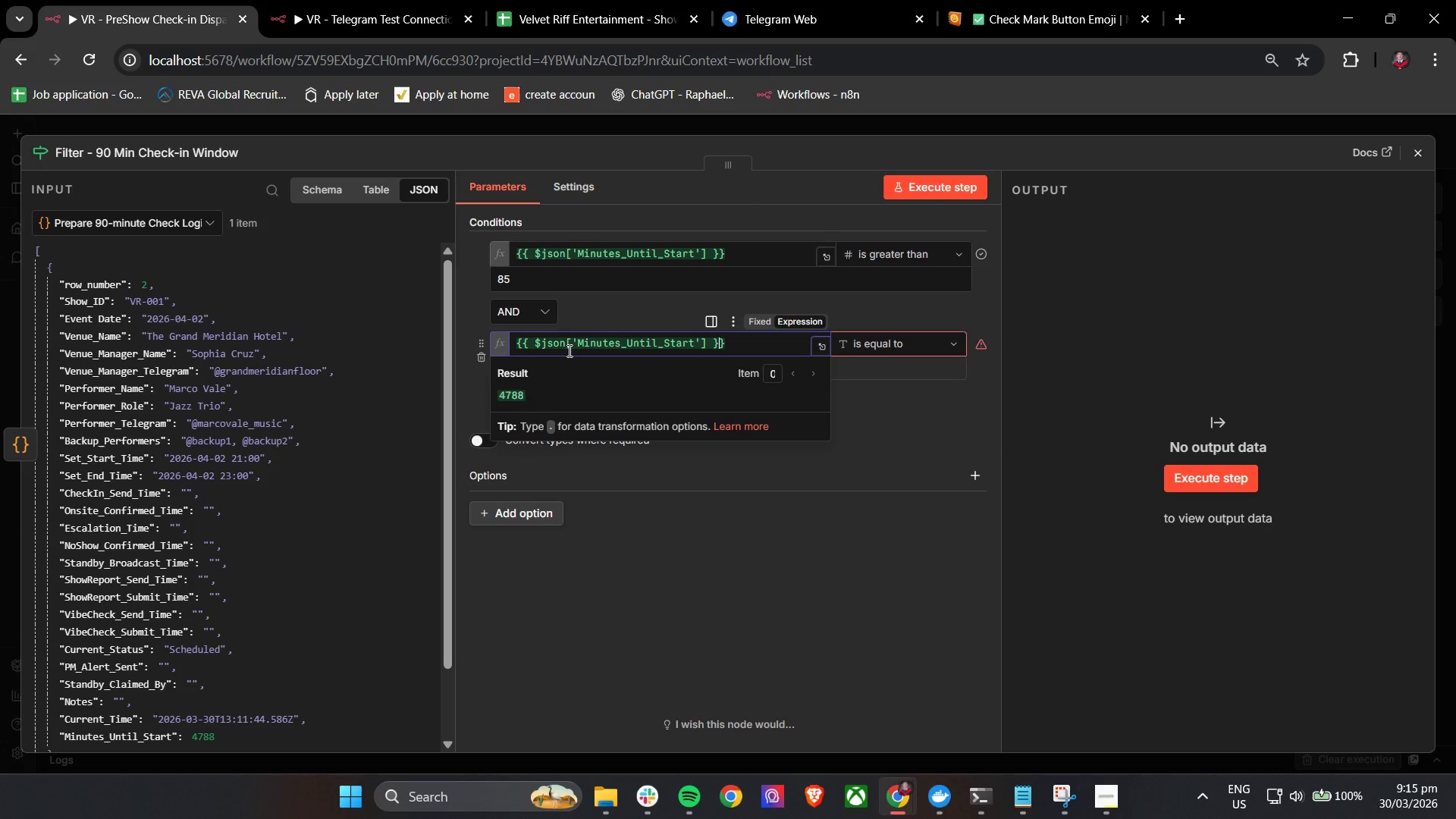 
key(ArrowRight)
 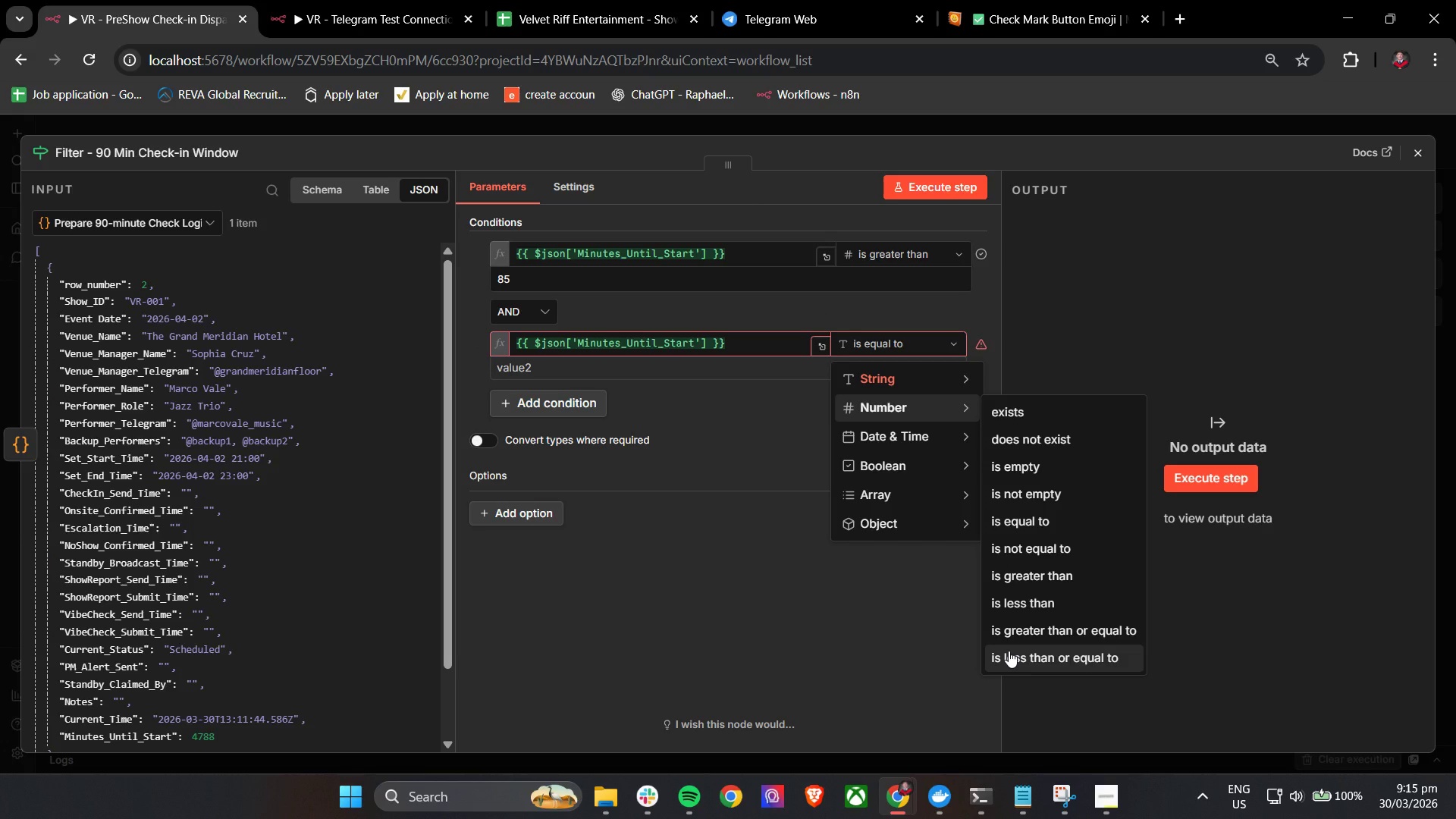 
left_click([1009, 651])
 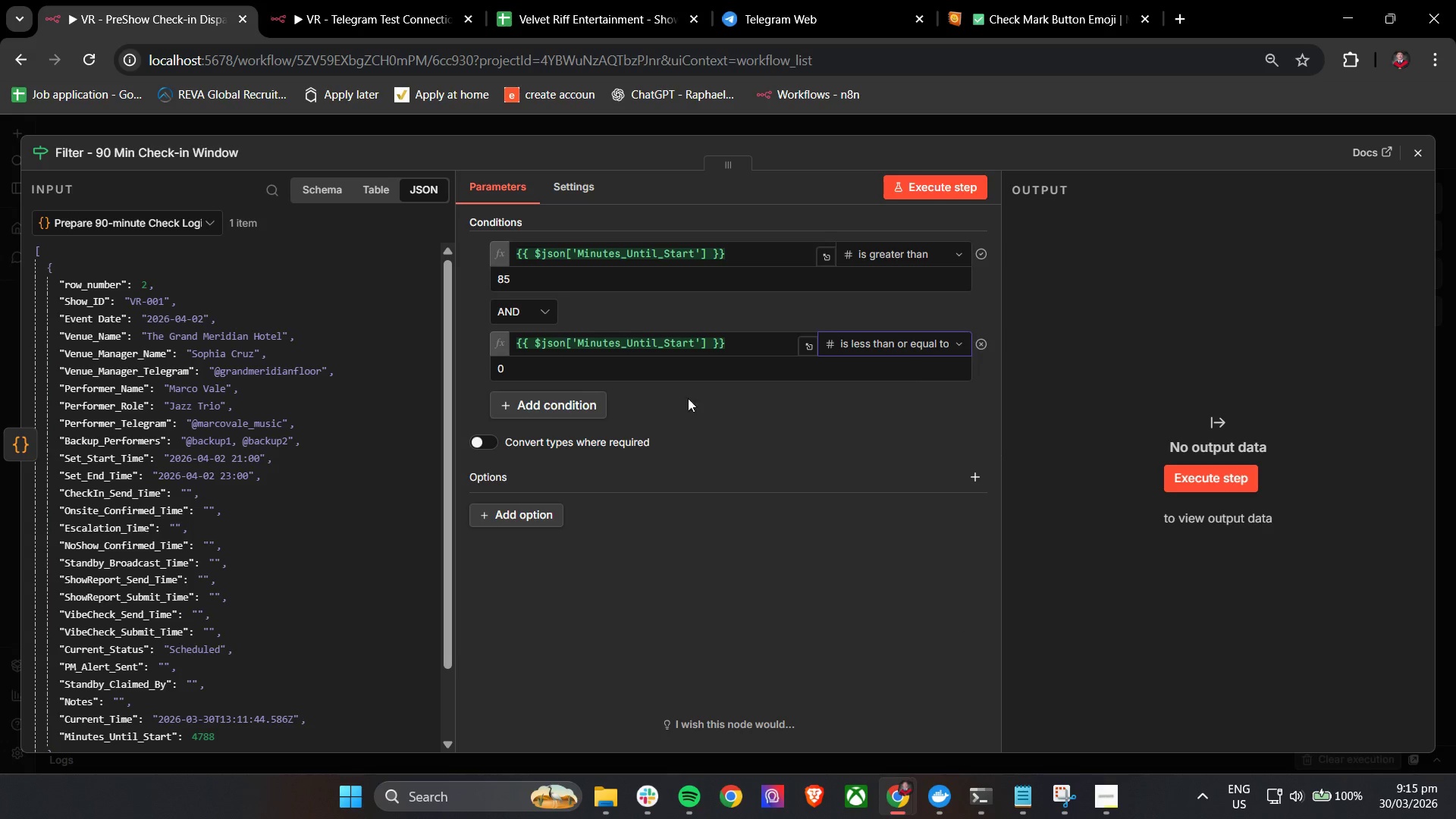 
left_click([680, 366])
 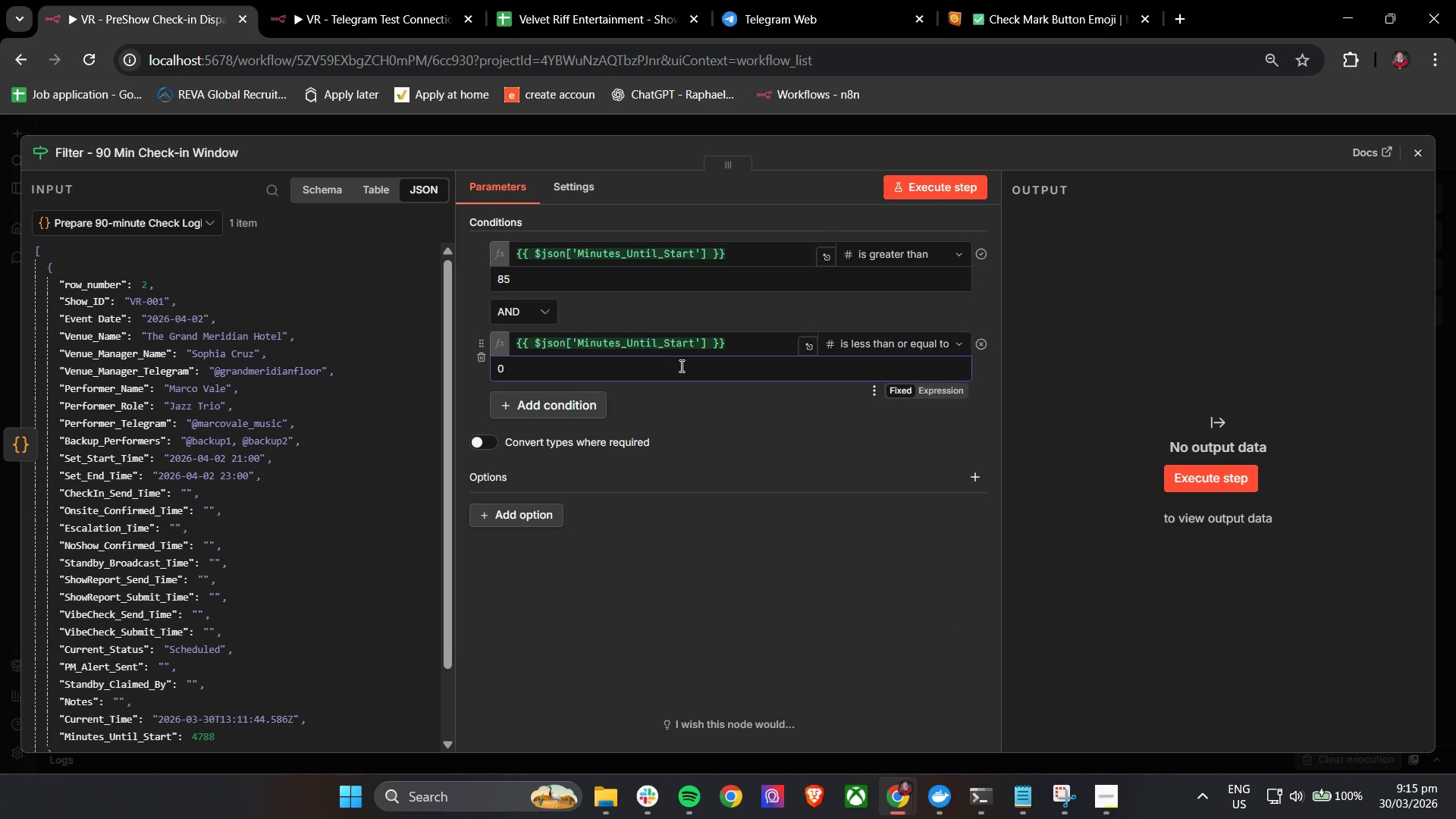 
key(Backspace)
key(Backspace)
type(95)
 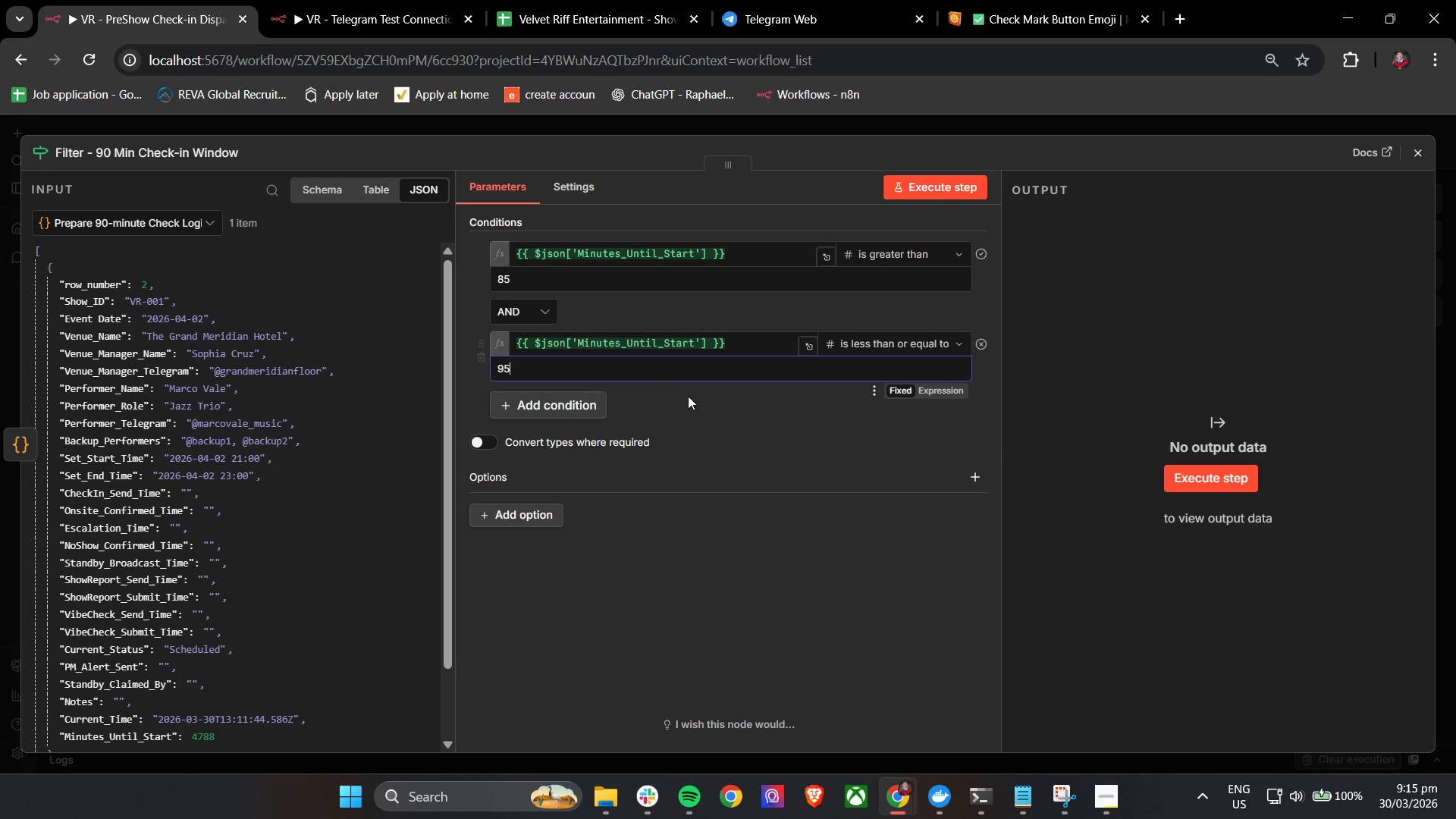 
left_click([692, 403])
 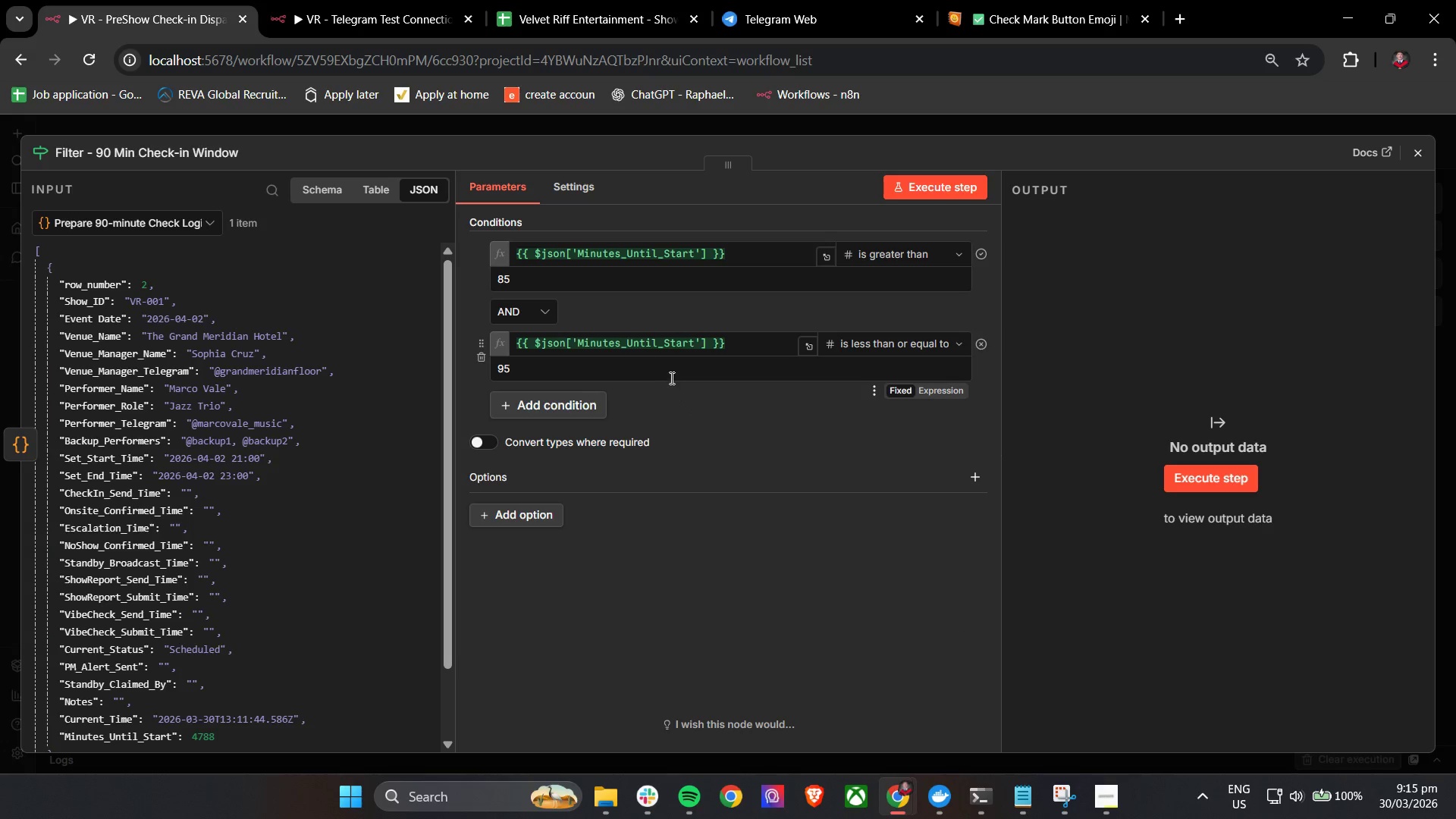 
left_click([551, 400])
 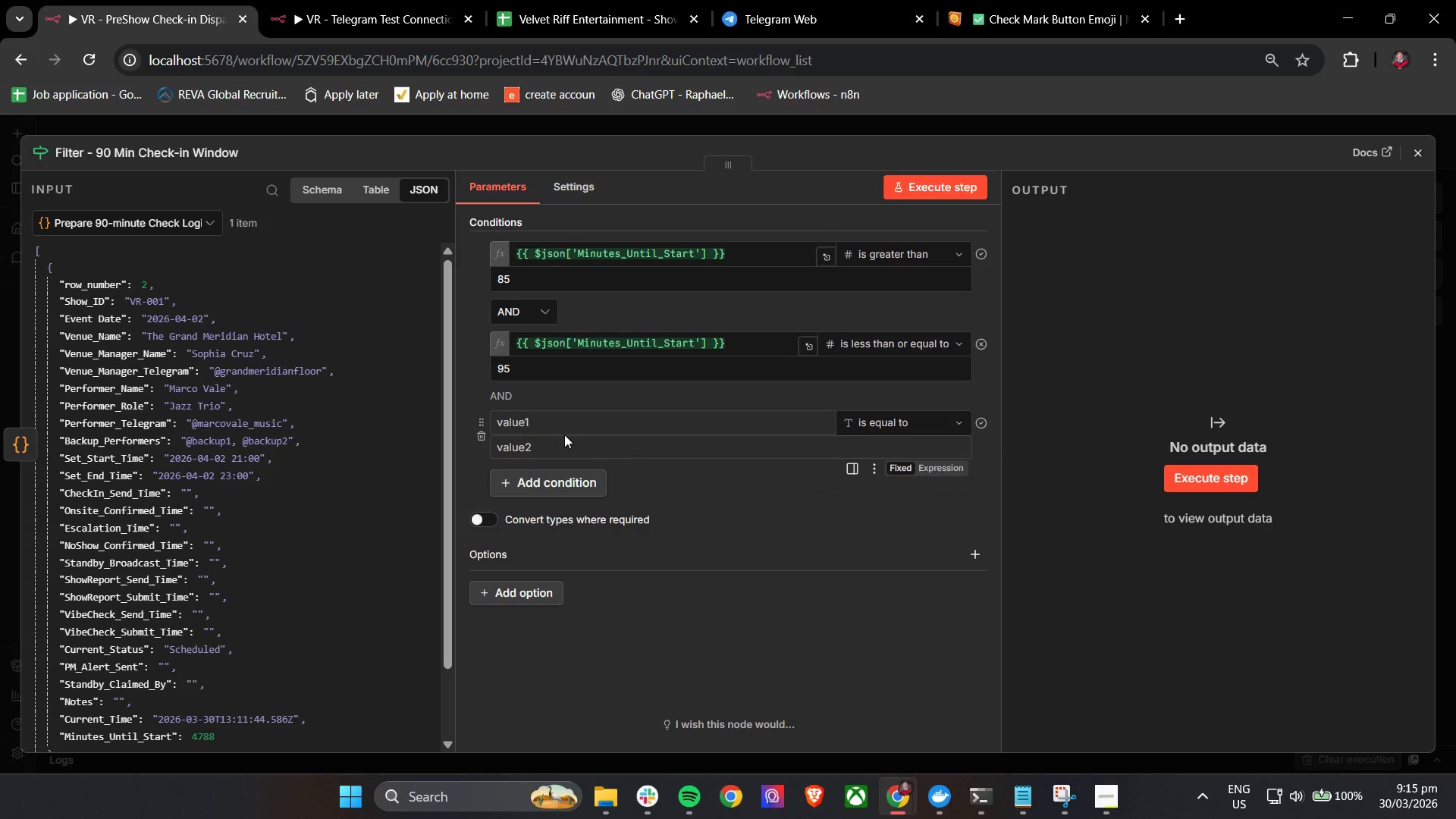 
left_click([563, 424])
 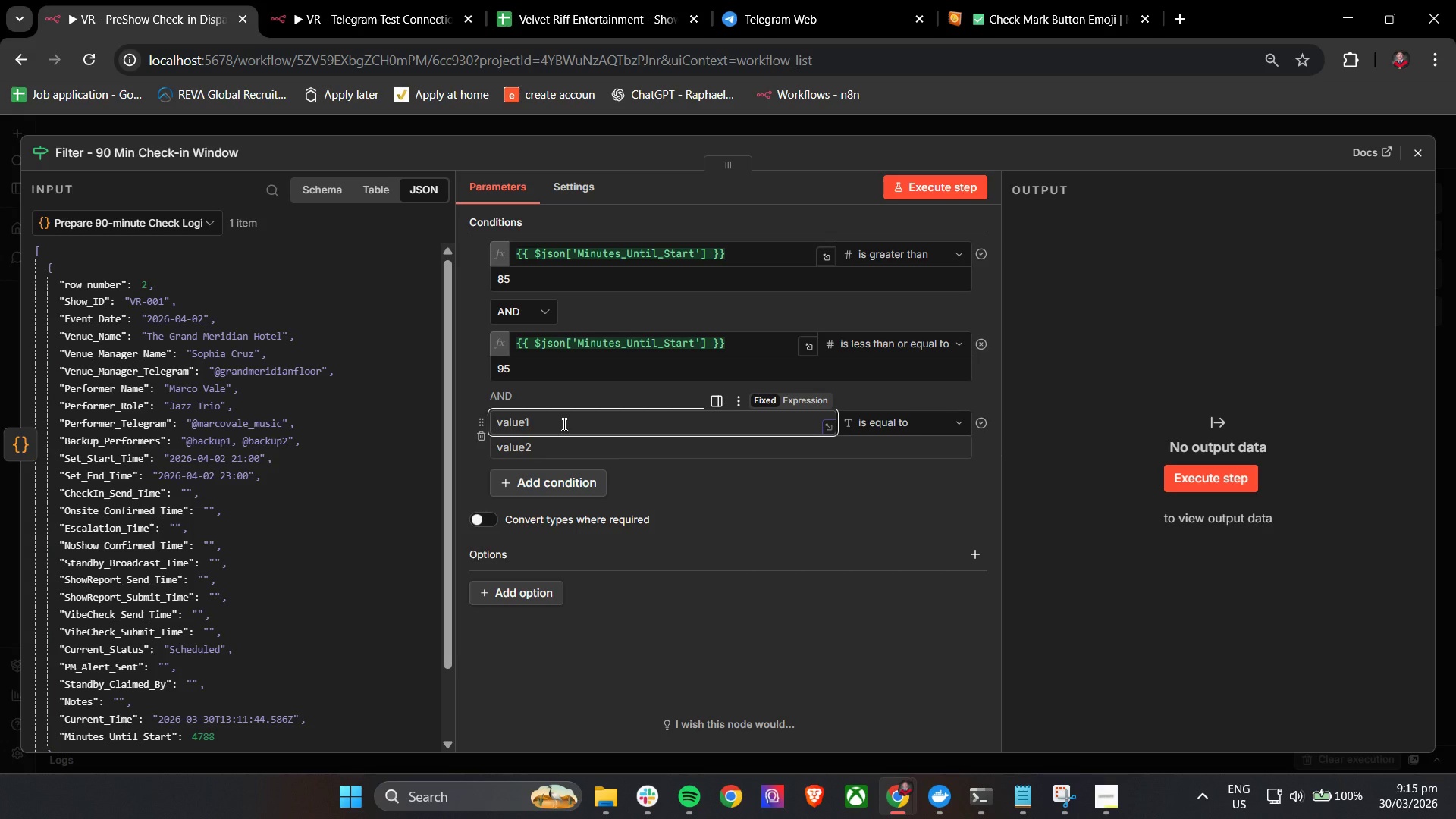 
key(Shift+BracketLeft)
 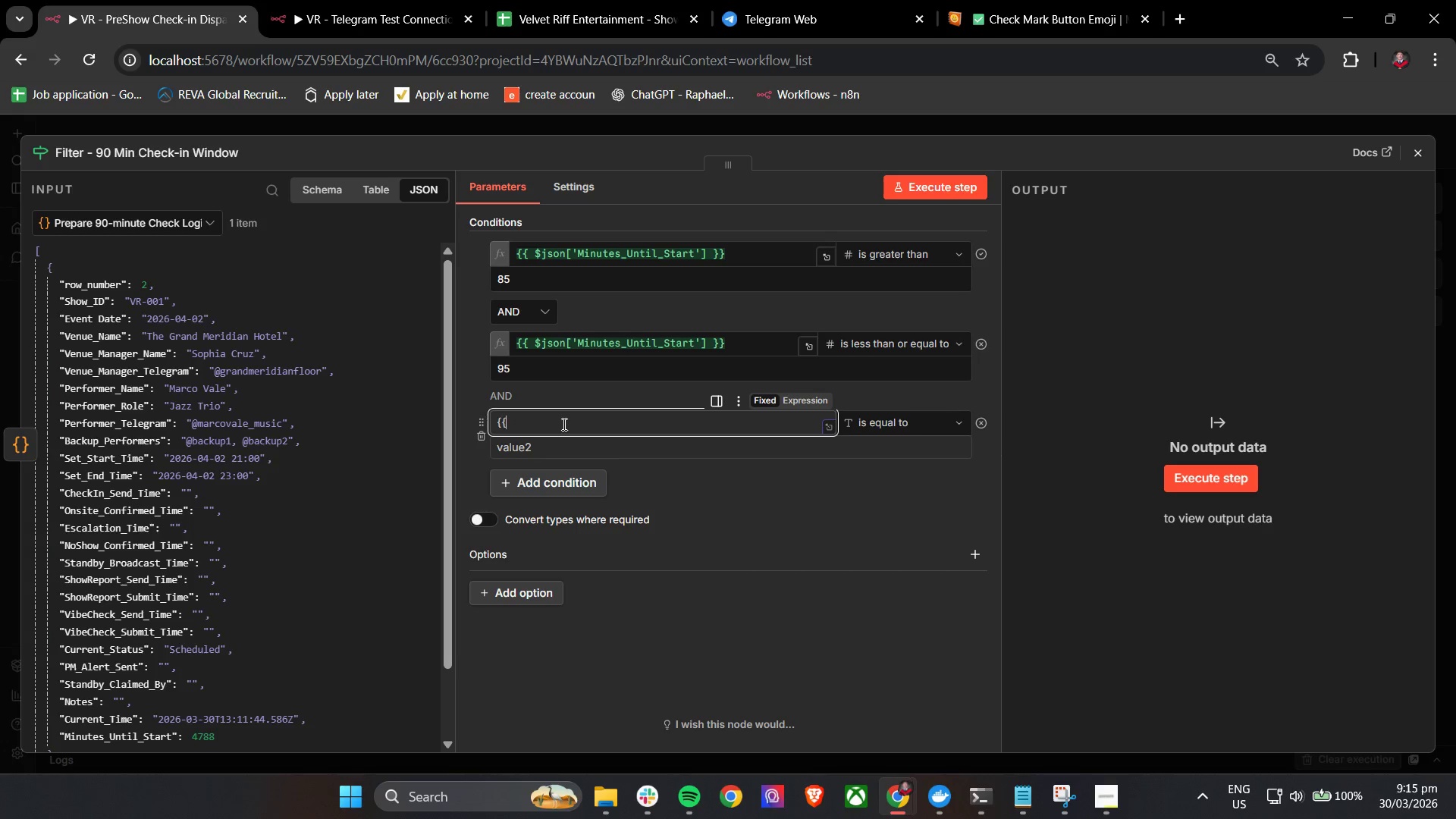 
key(Shift+BracketLeft)
 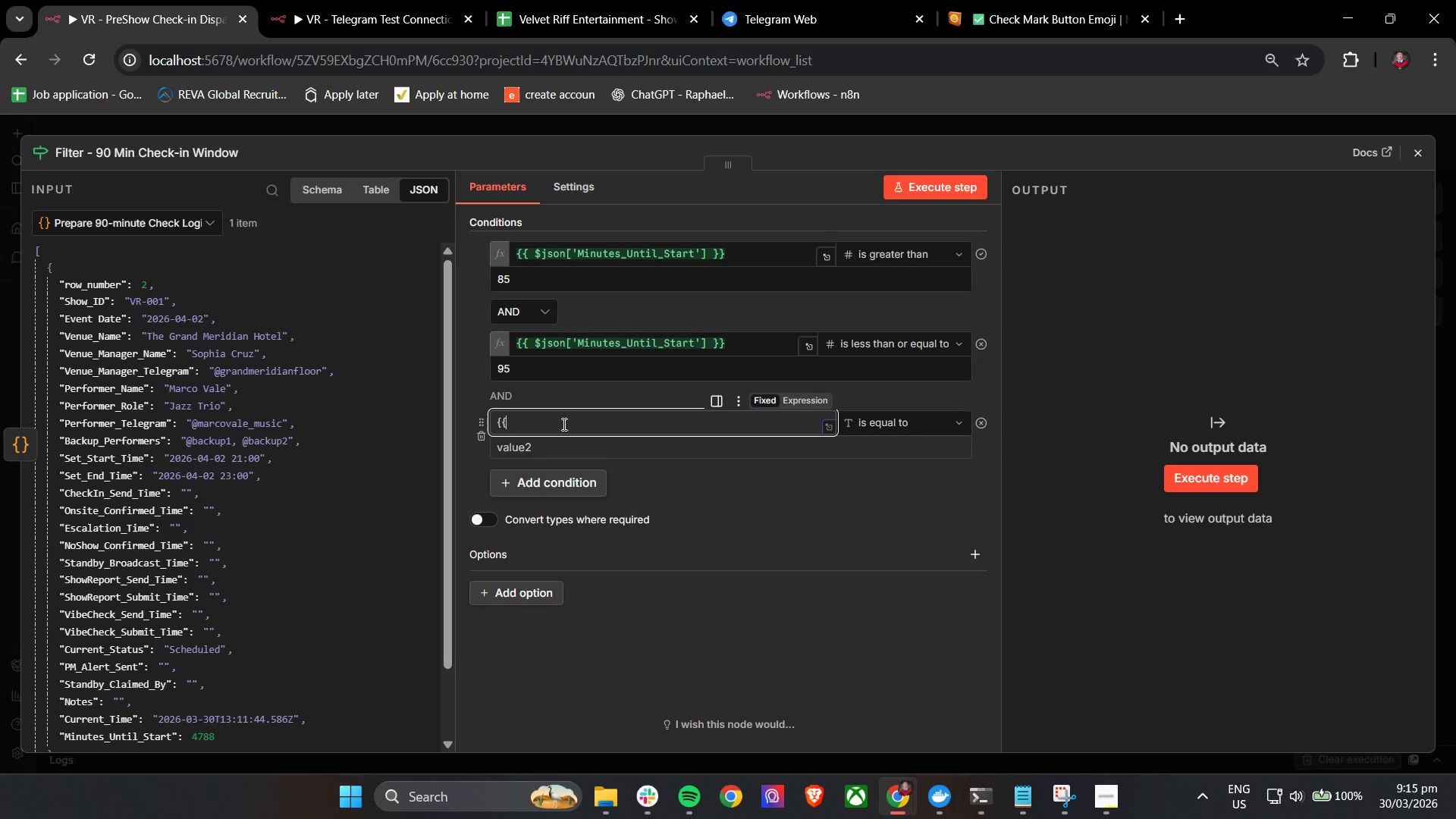 
key(Space)
 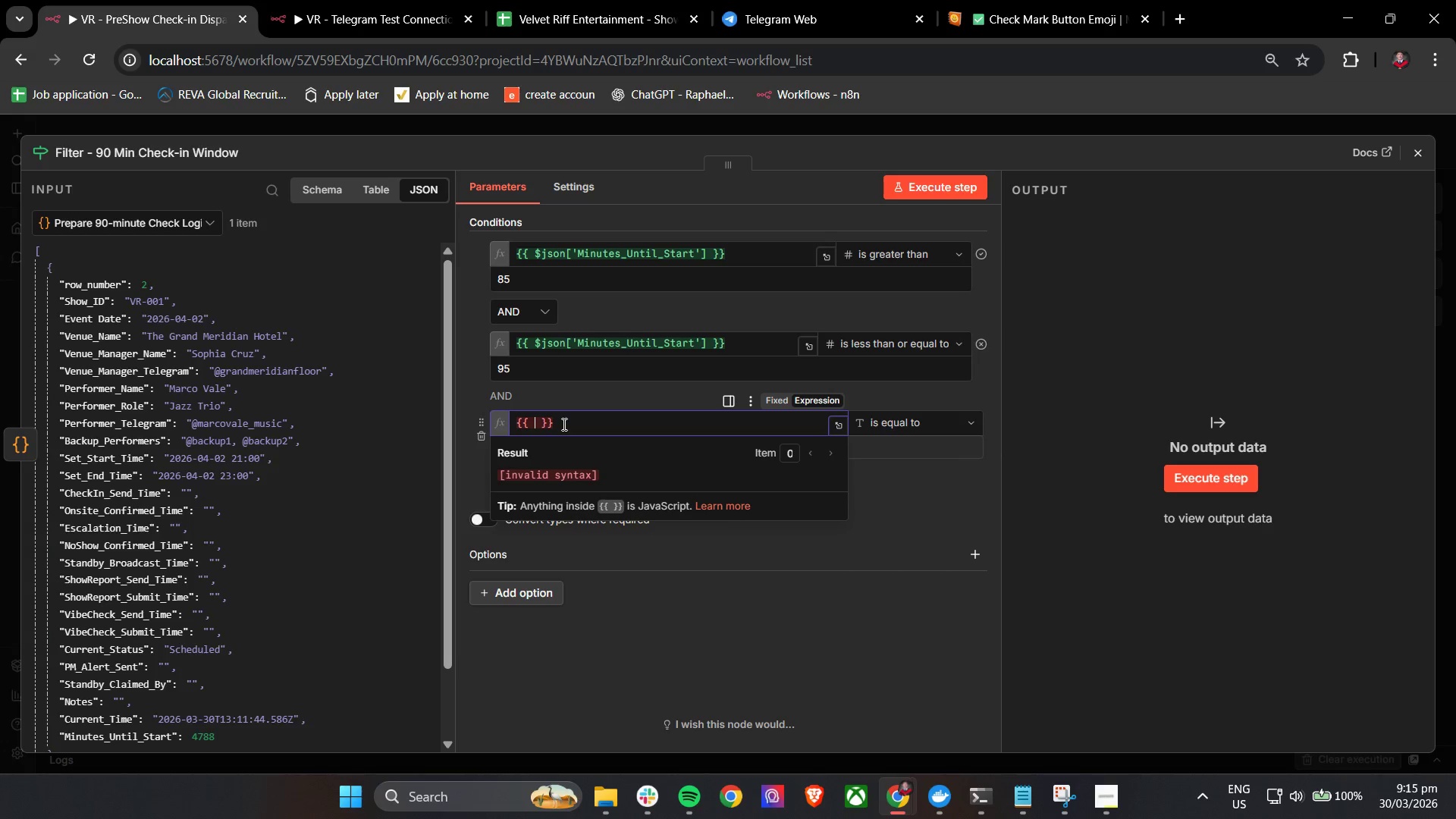 
key(Shift+4)
 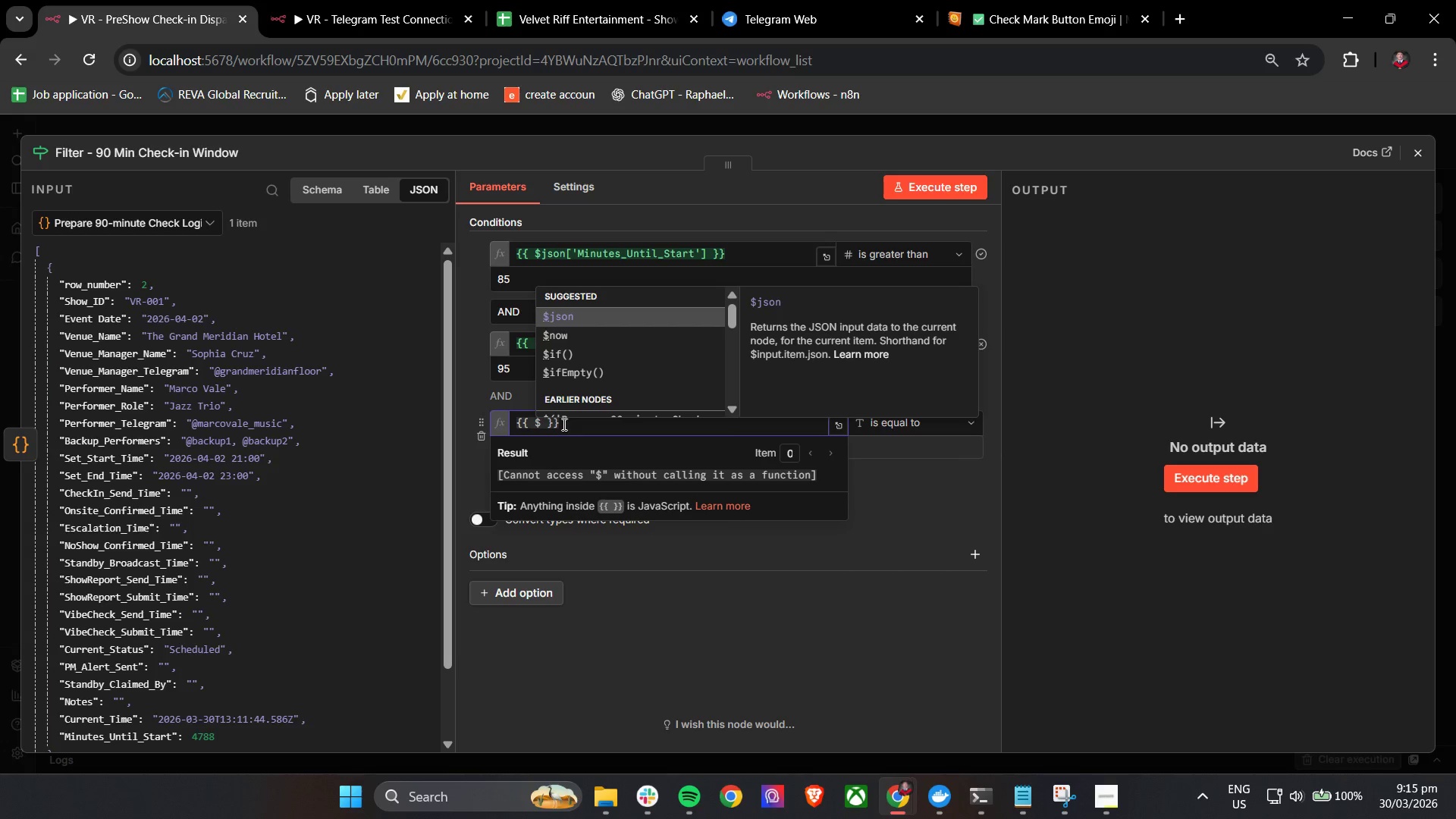 
key(Enter)
 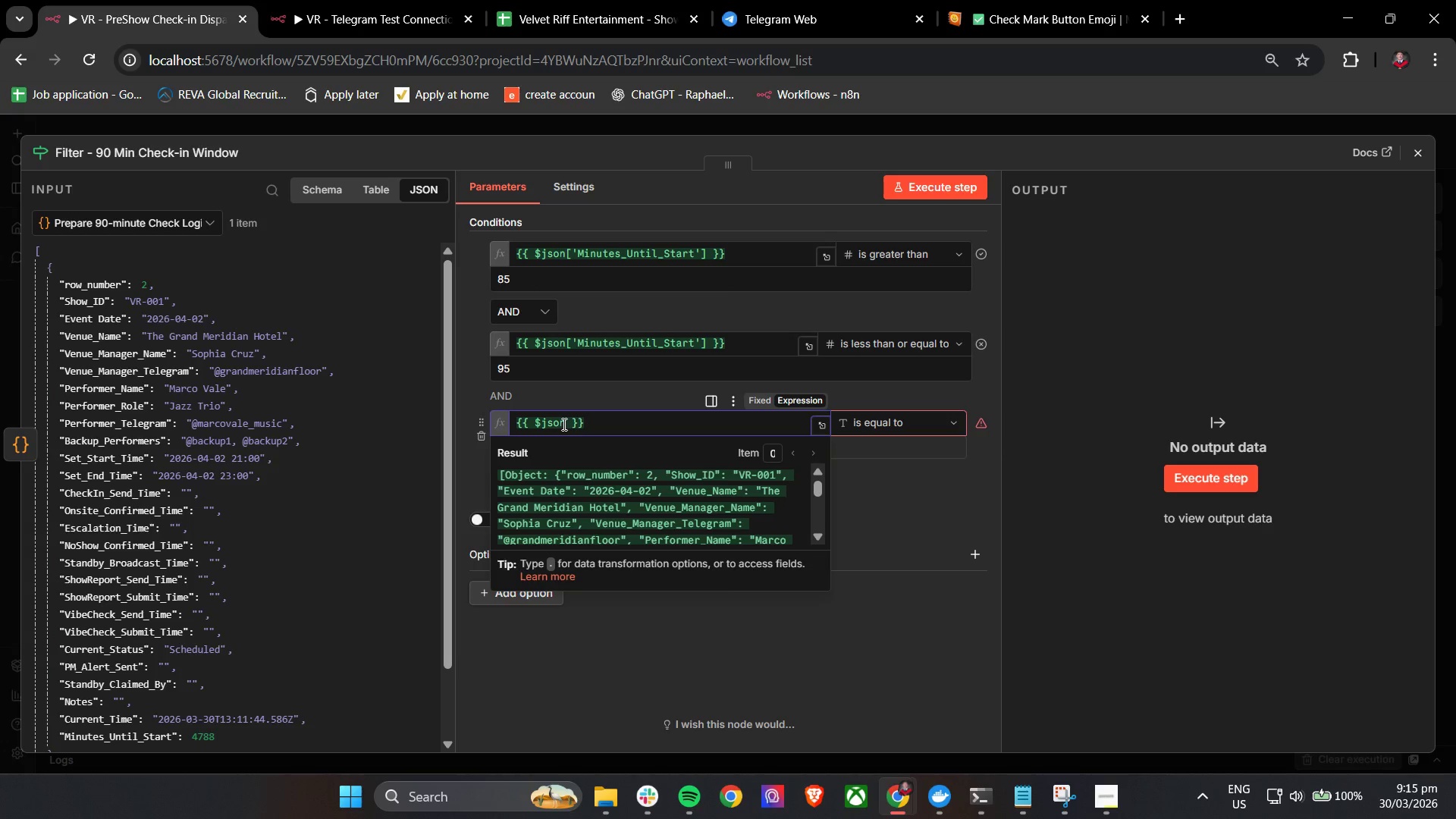 
key(Period)
 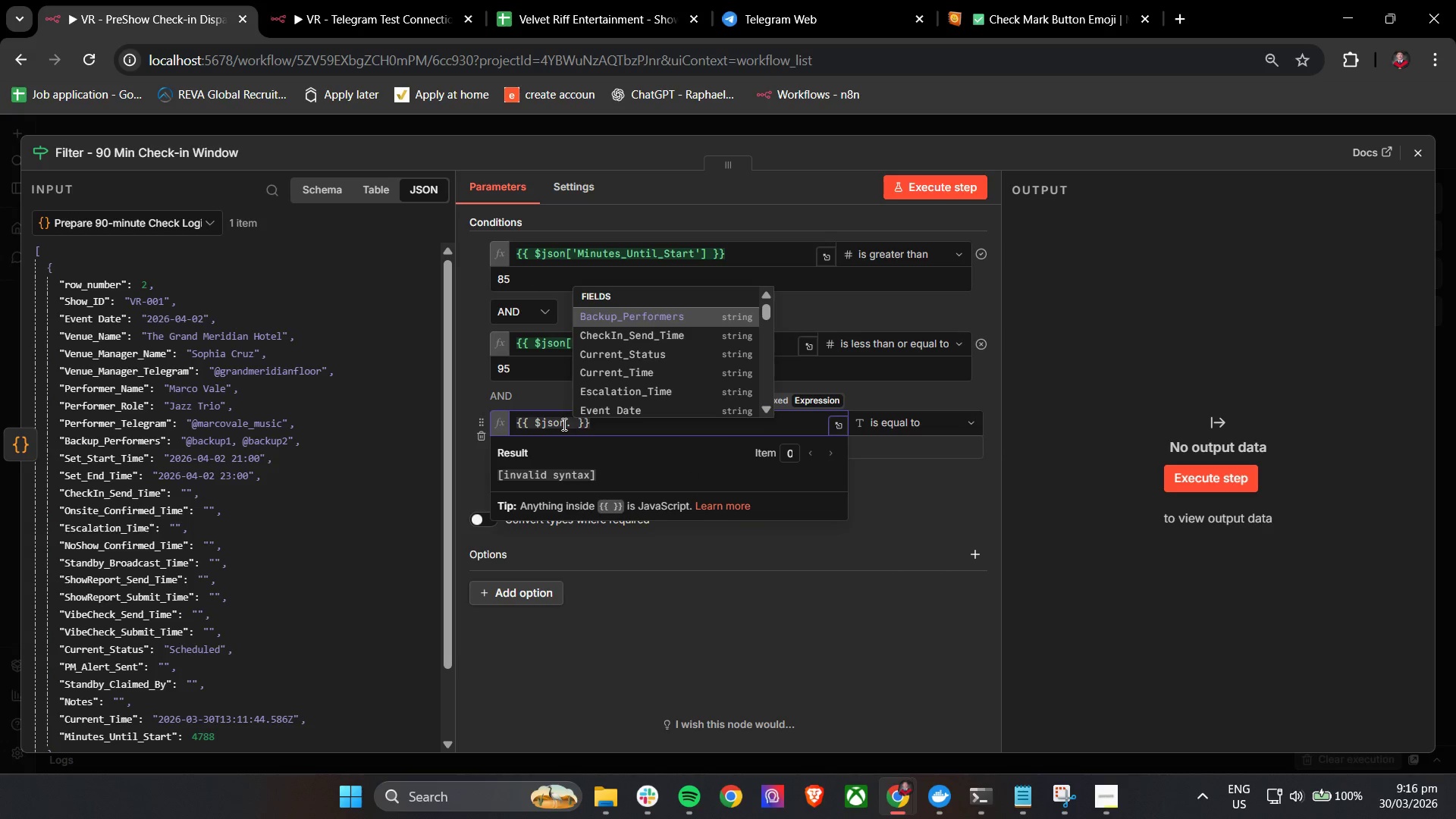 
key(Backspace)
 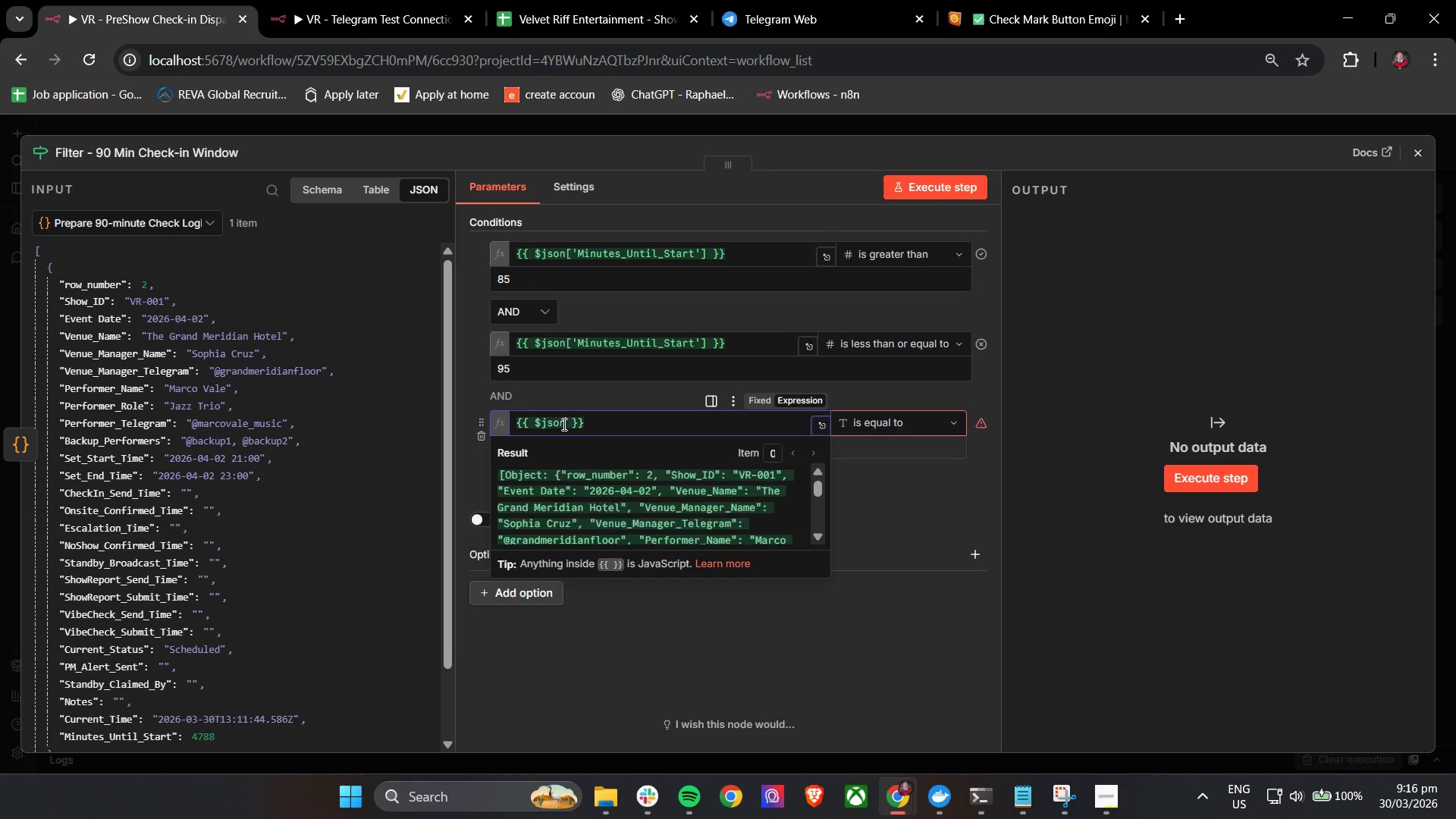 
key(BracketLeft)
 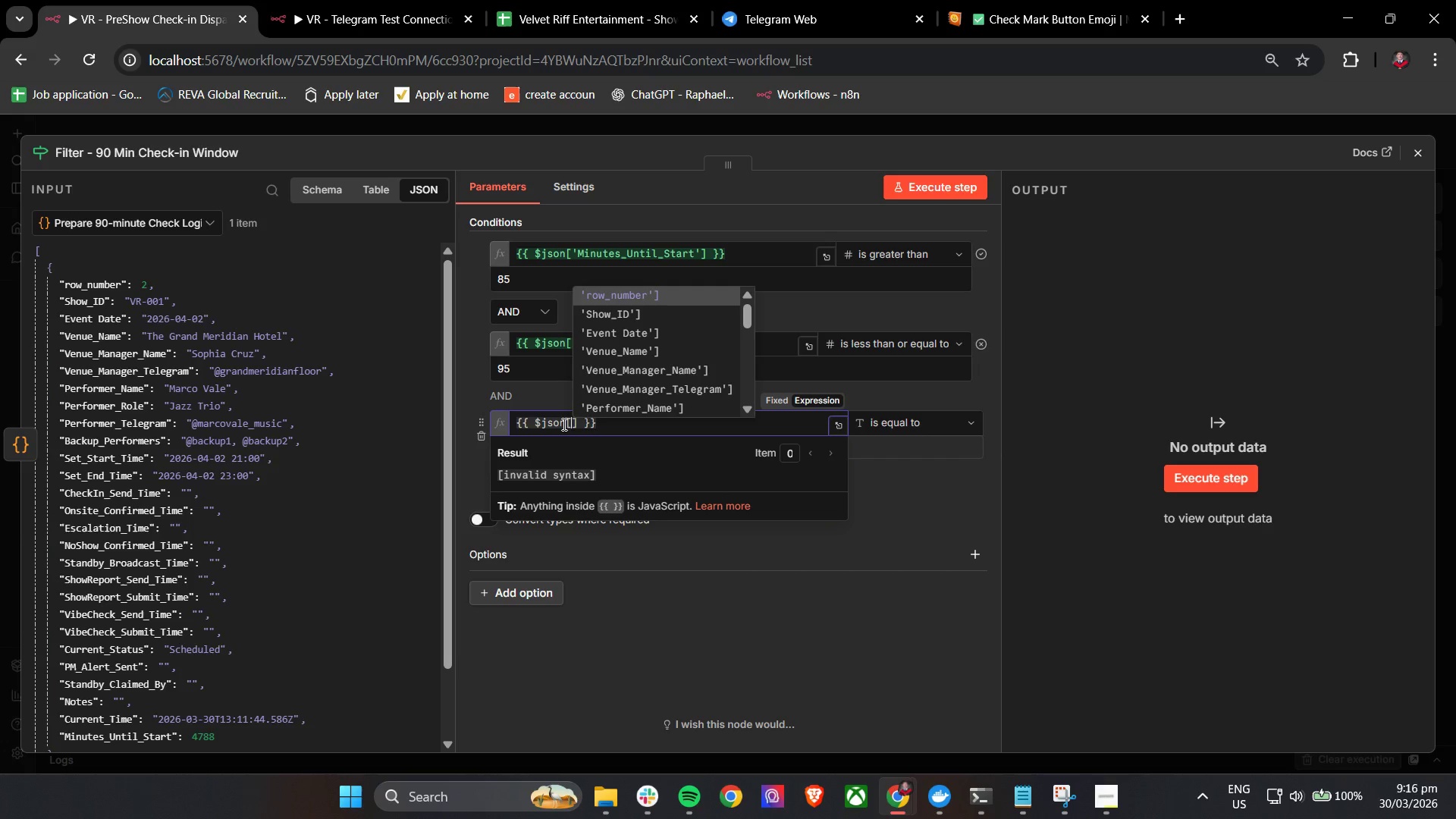 
key(ArrowUp)
 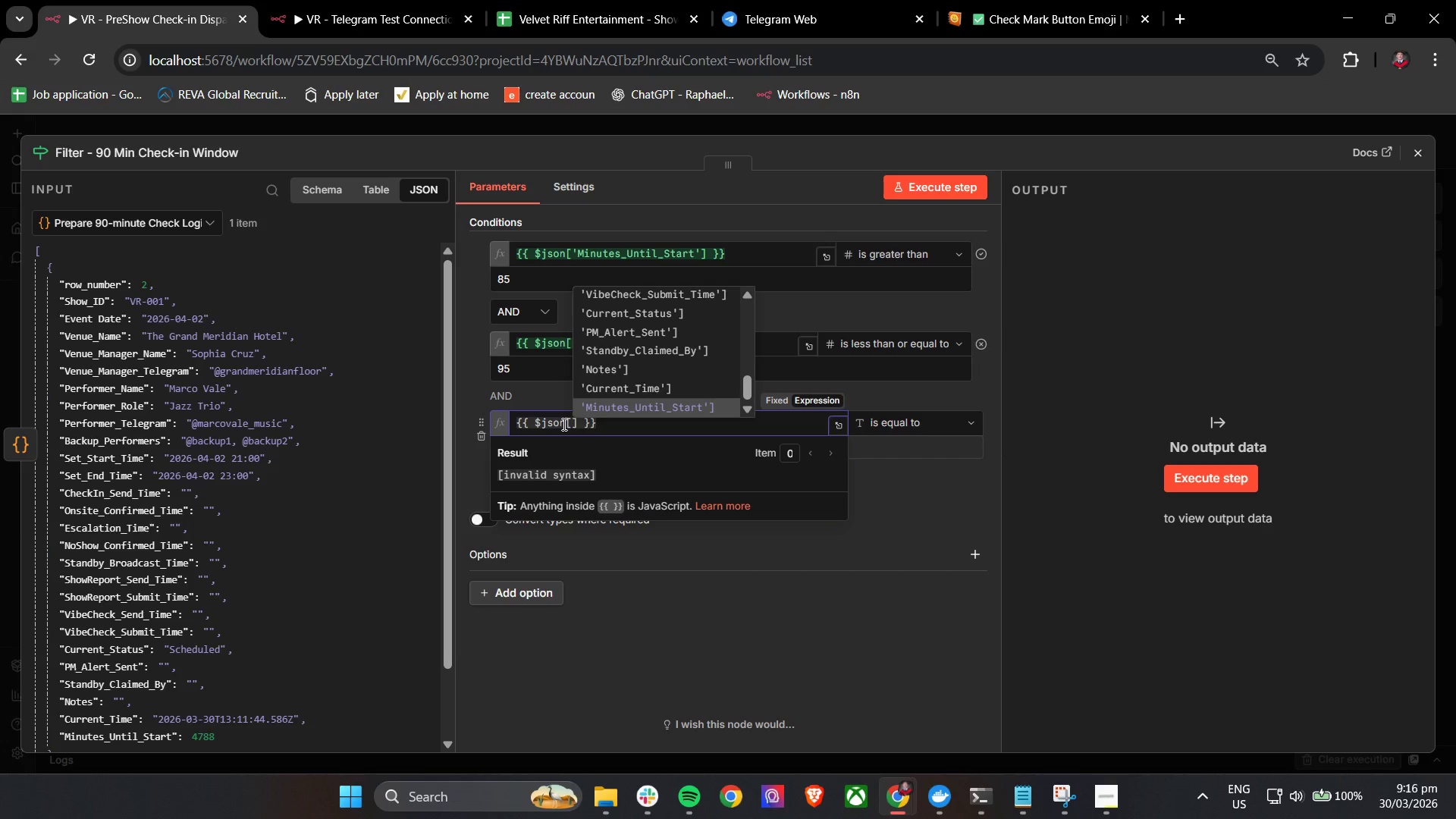 
key(ArrowUp)
 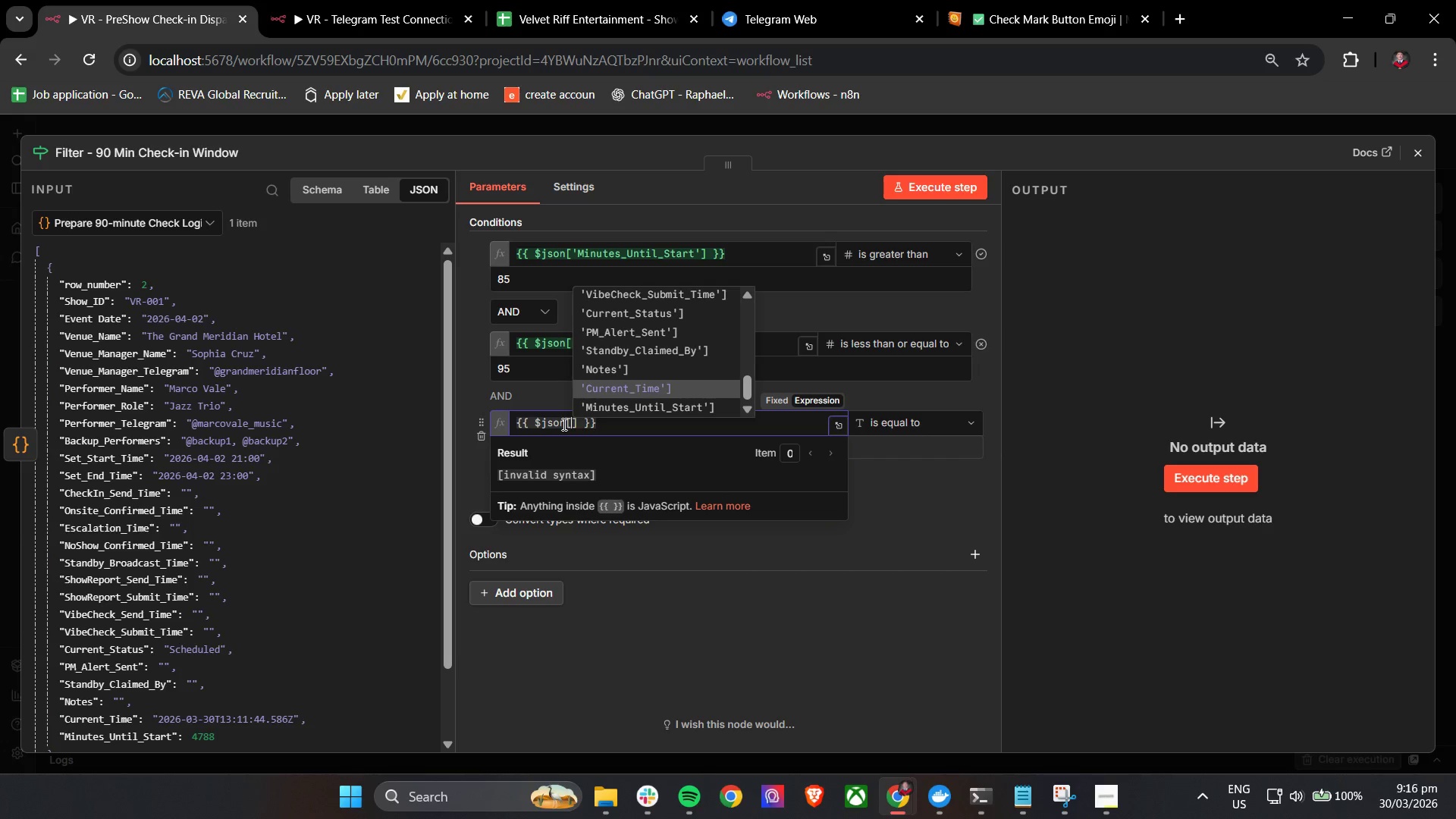 
key(ArrowUp)
 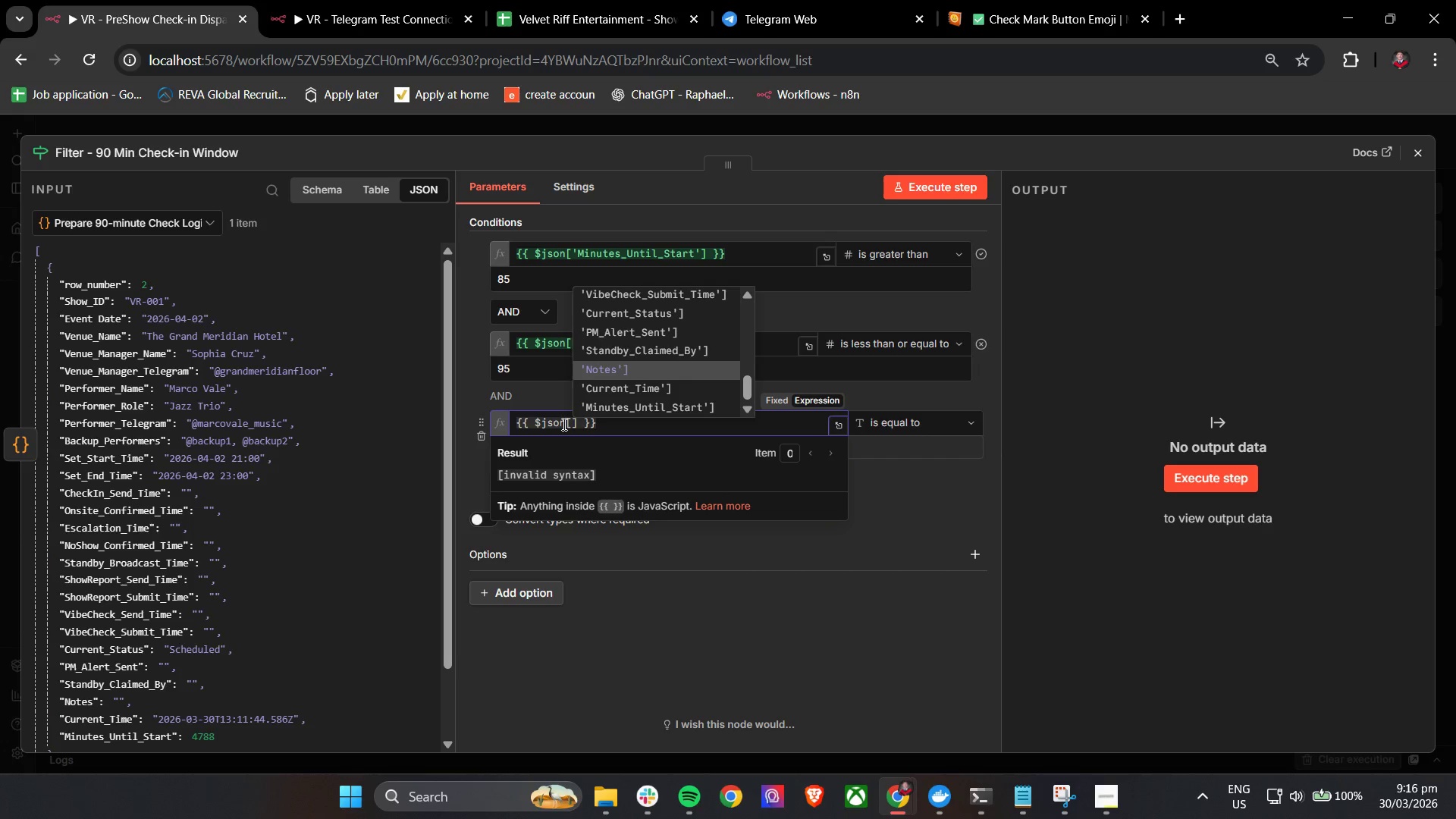 
key(ArrowUp)
 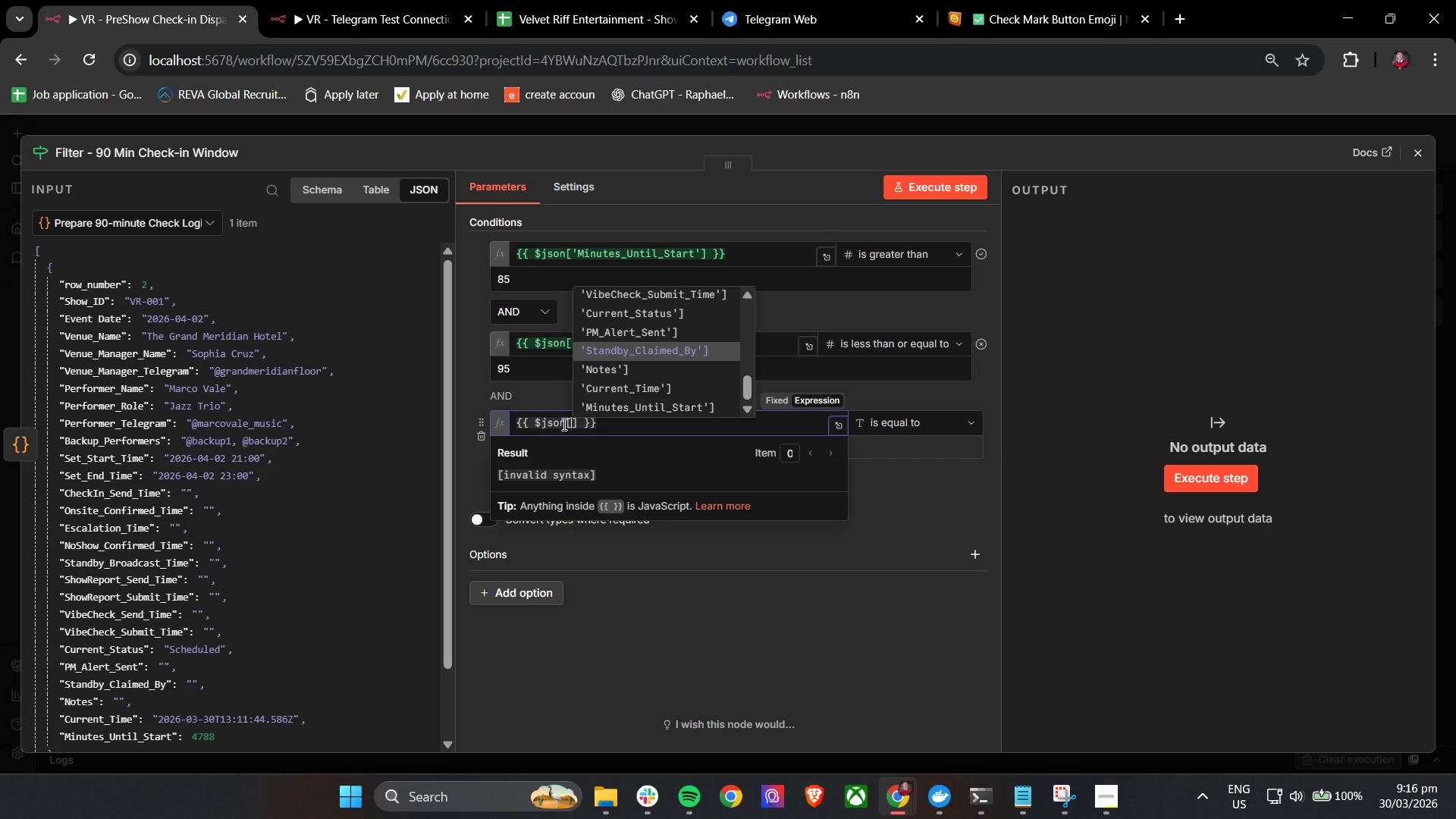 
key(ArrowUp)
 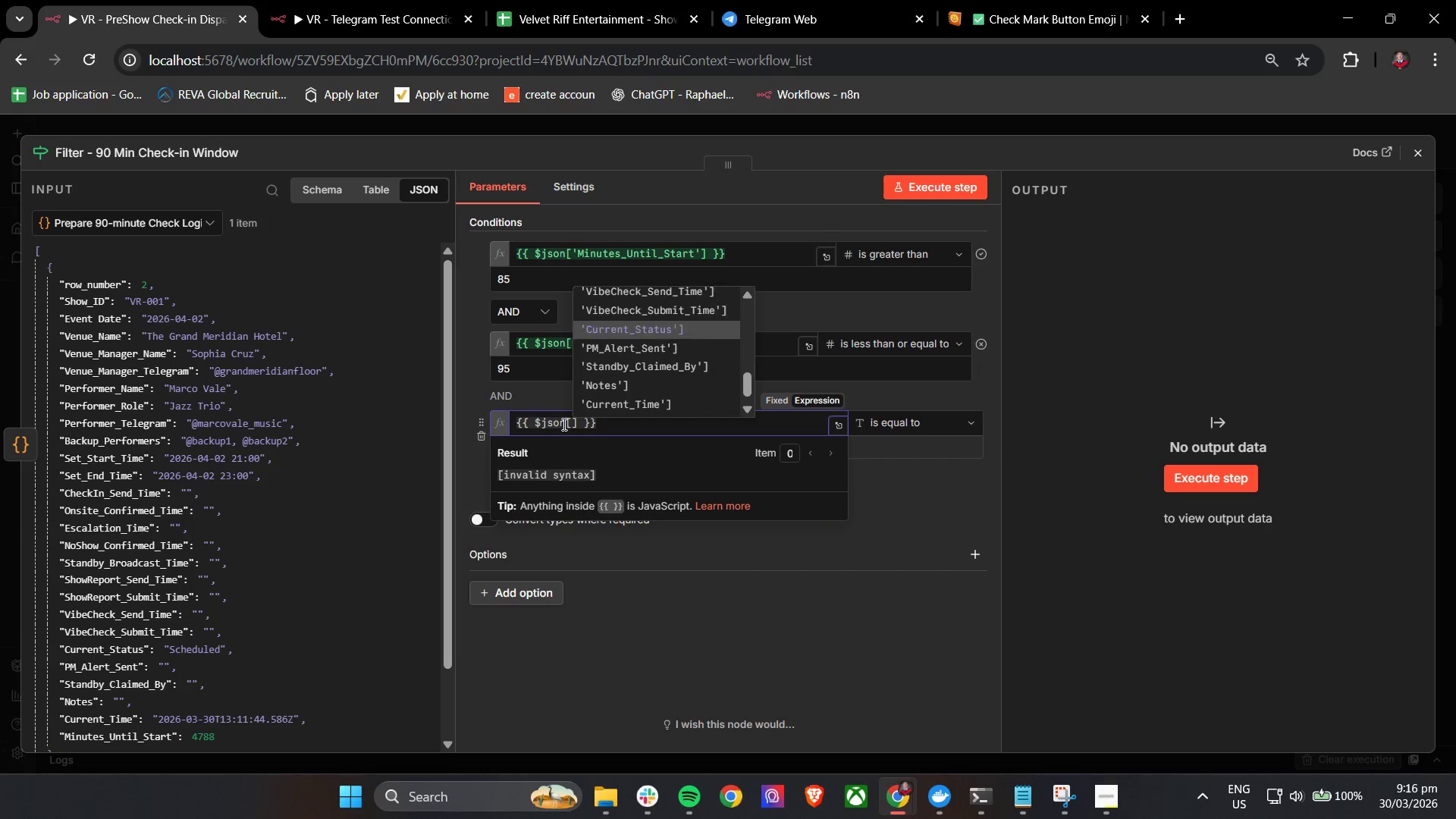 
key(ArrowUp)
 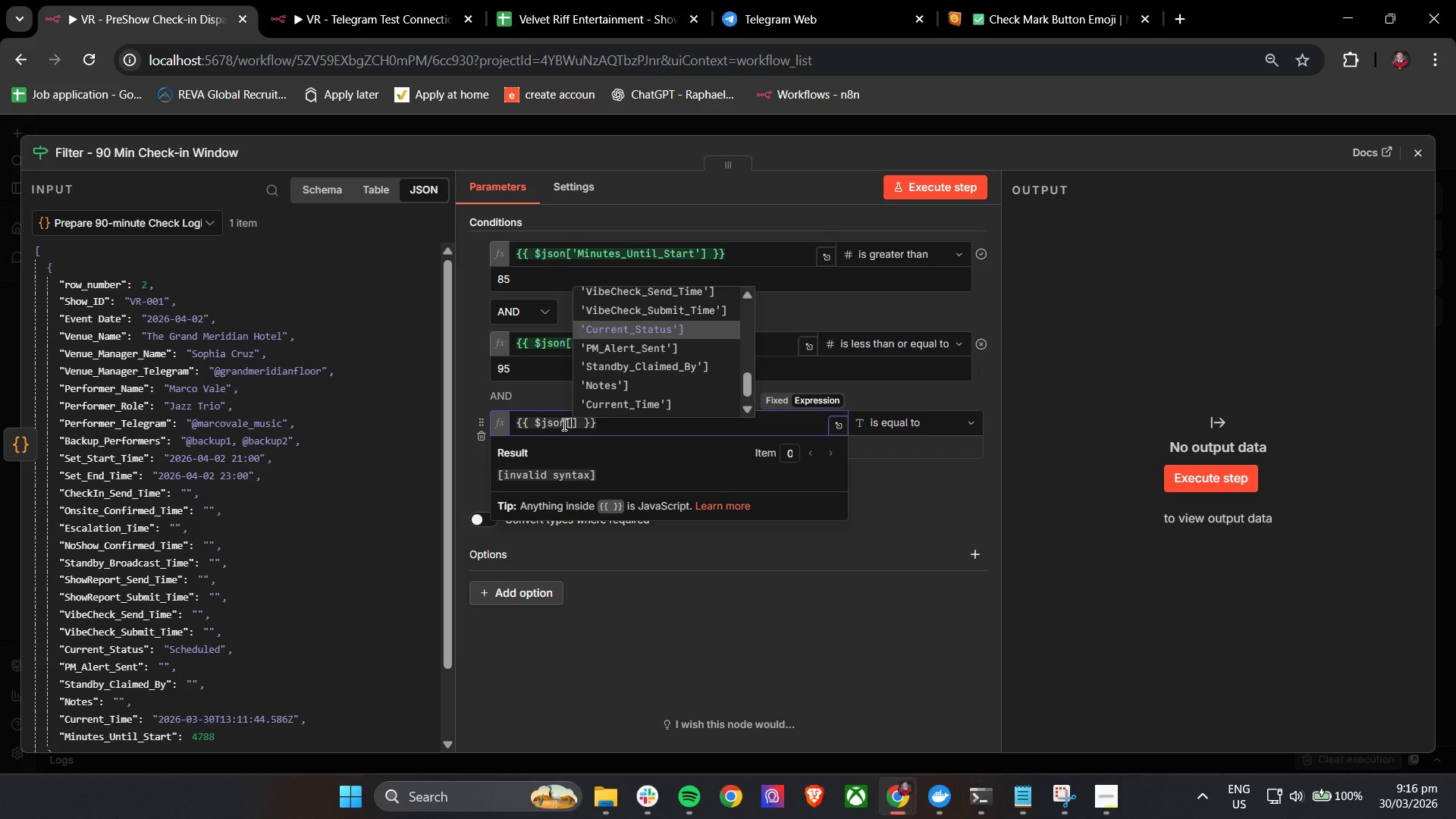 
key(Enter)
 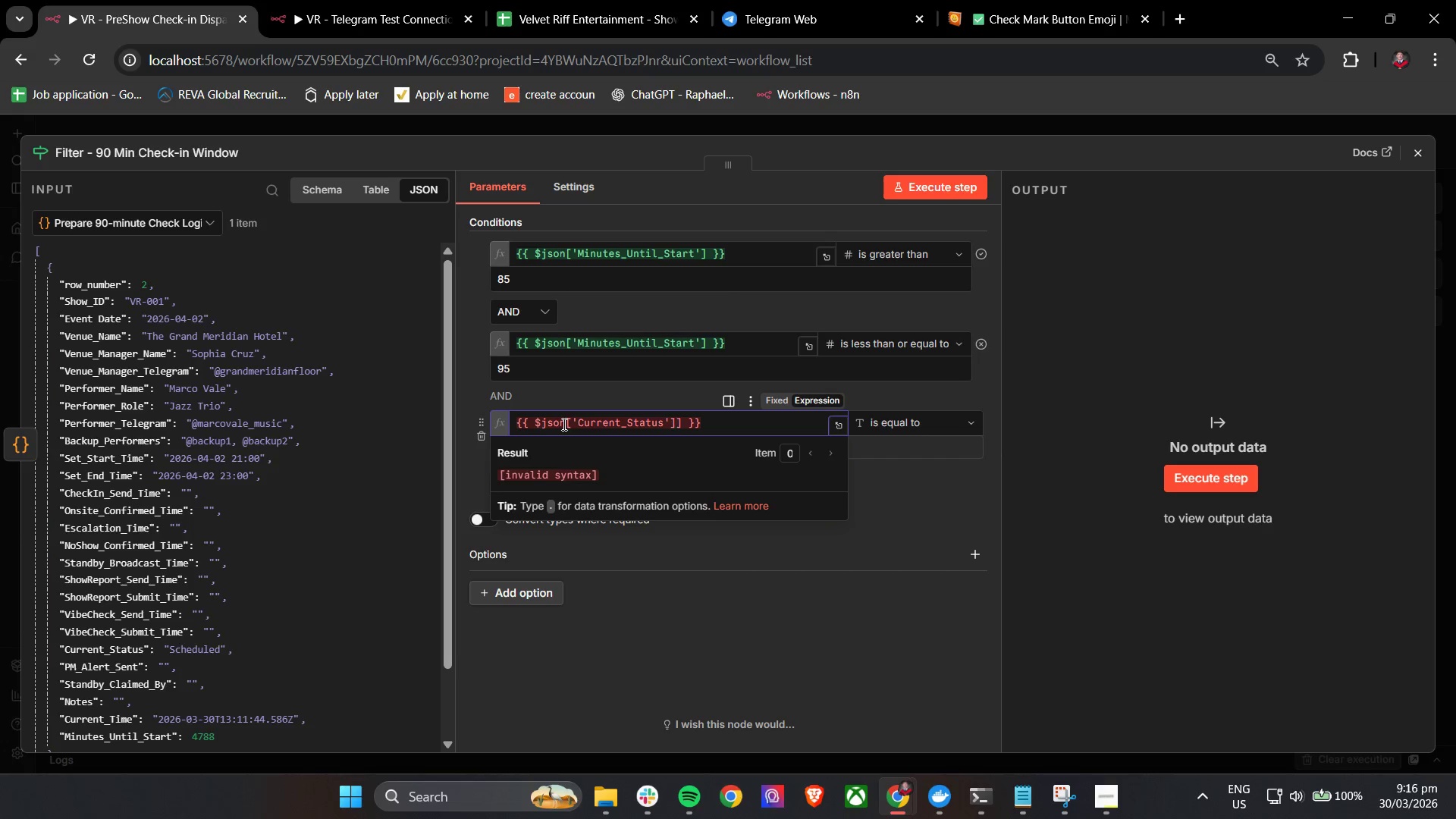 
key(Backspace)
 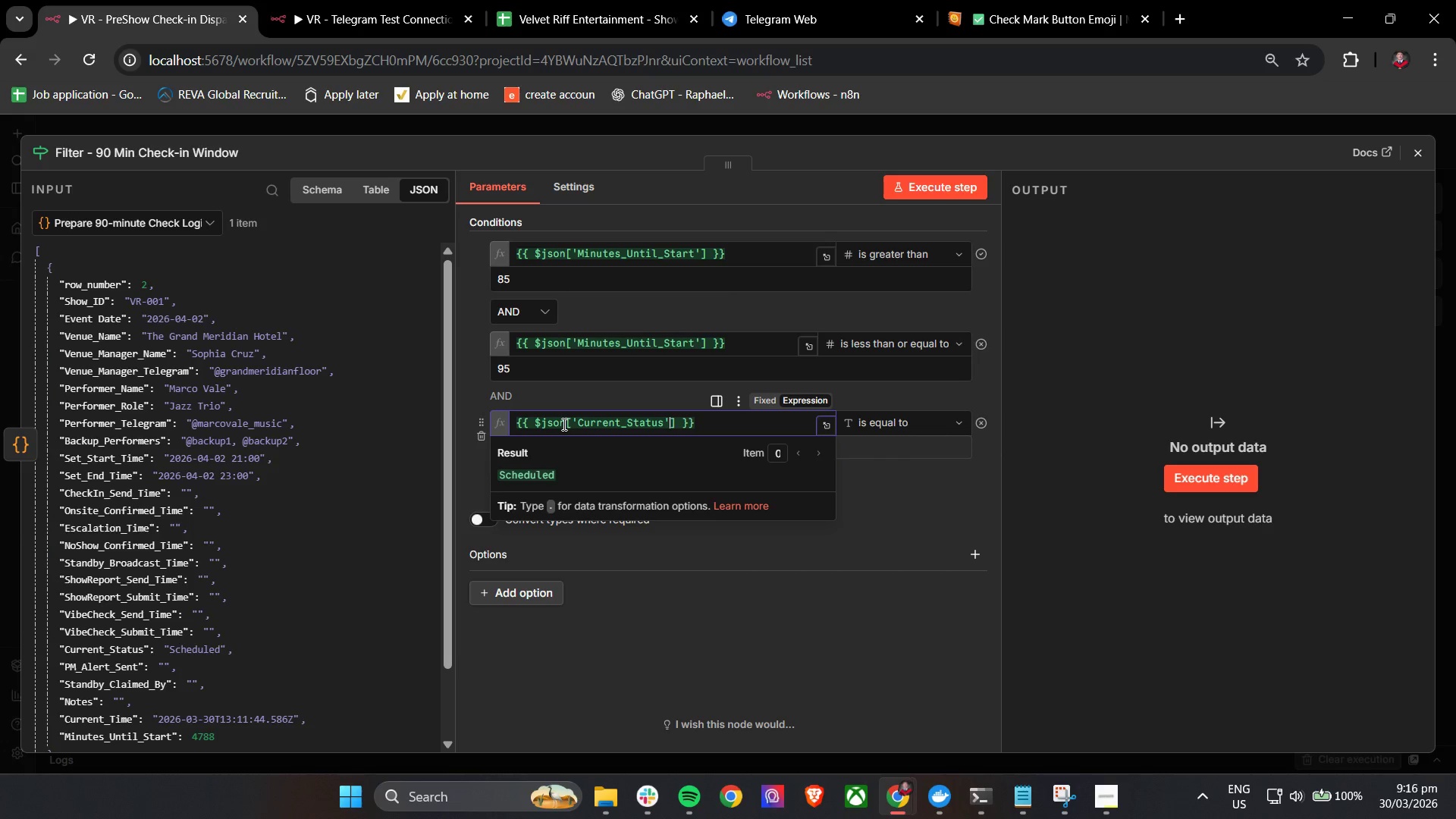 
key(ArrowRight)
 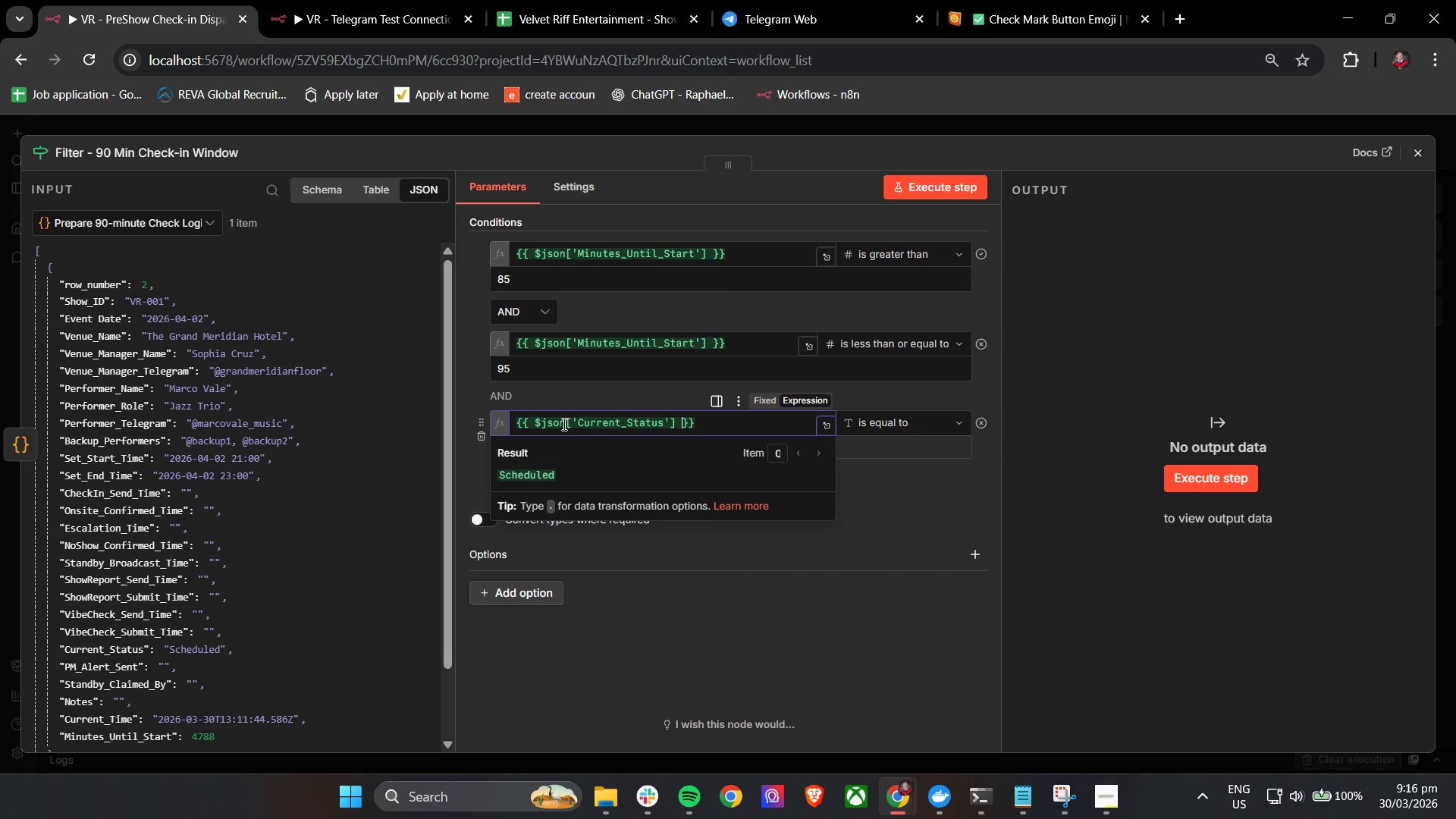 
key(ArrowRight)
 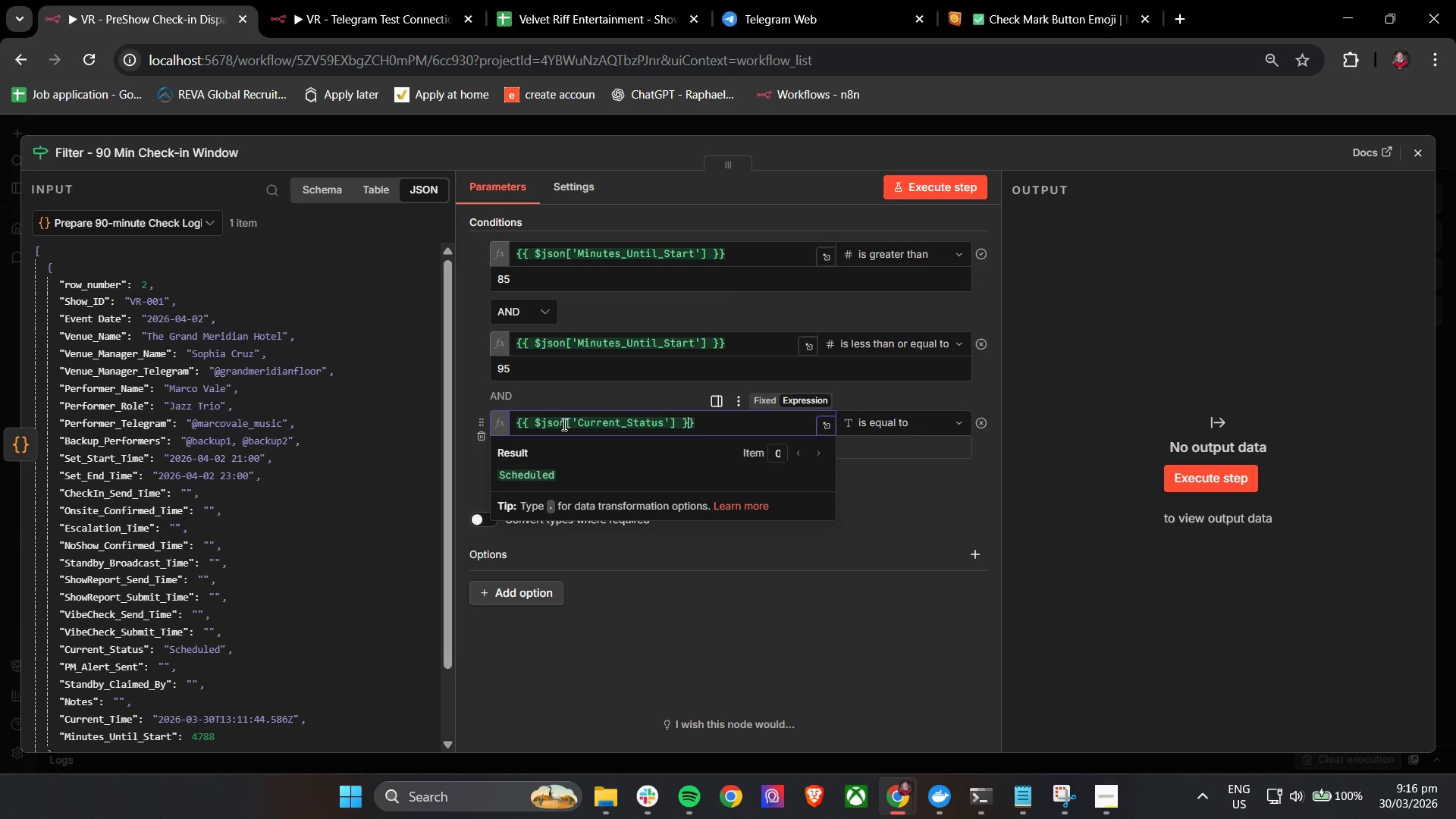 
key(ArrowRight)
 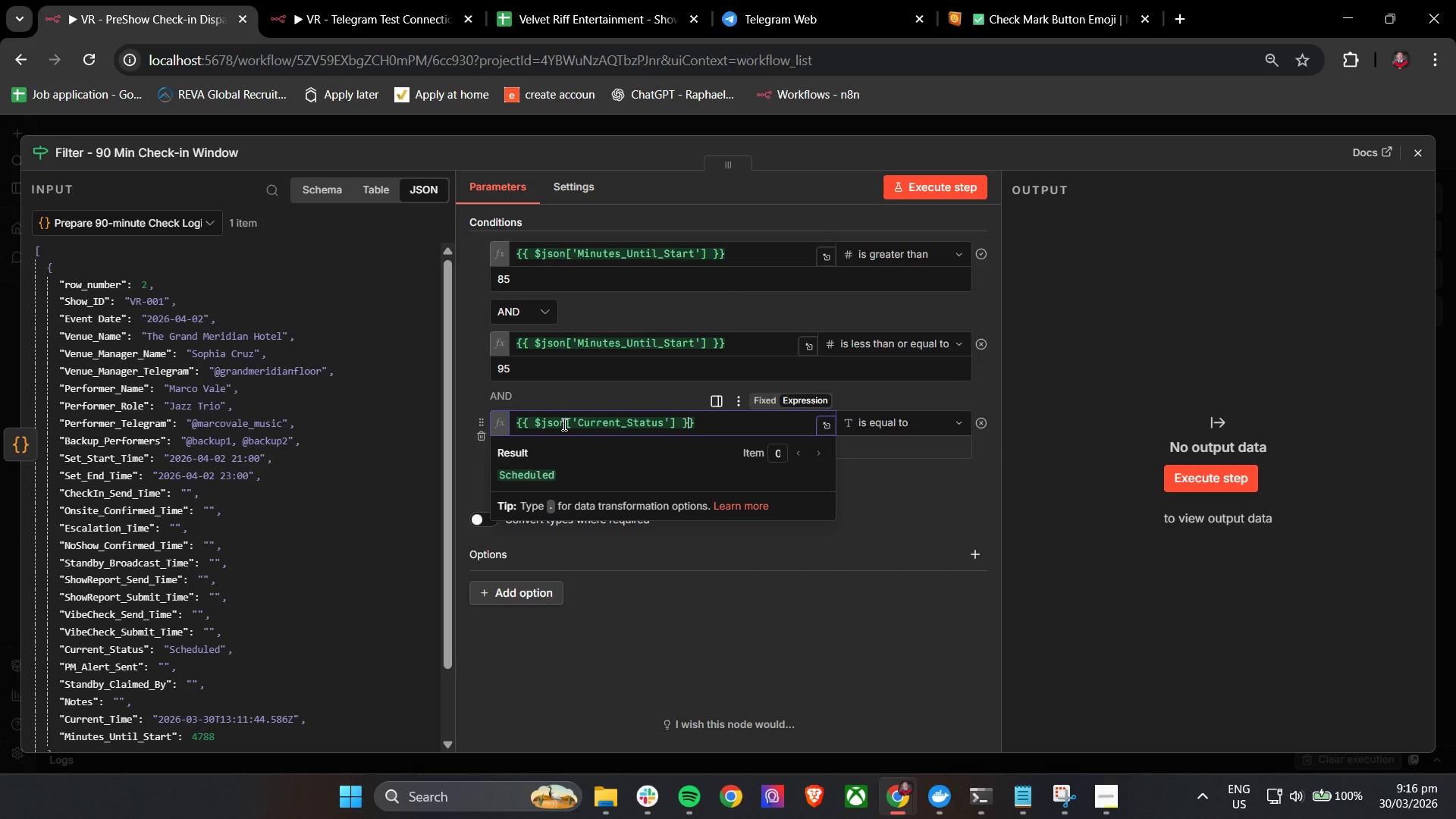 
key(ArrowRight)
 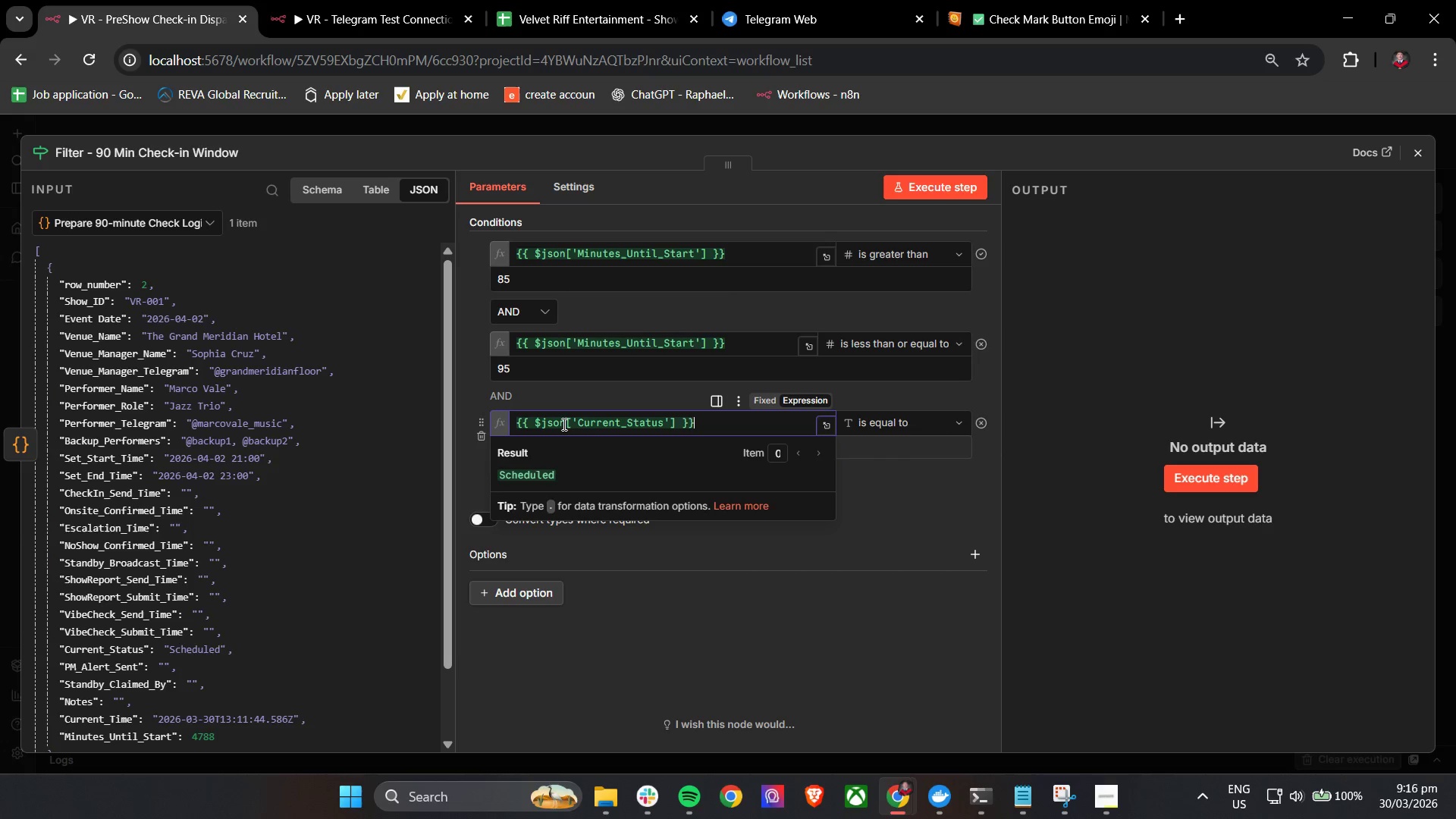 
key(ArrowRight)
 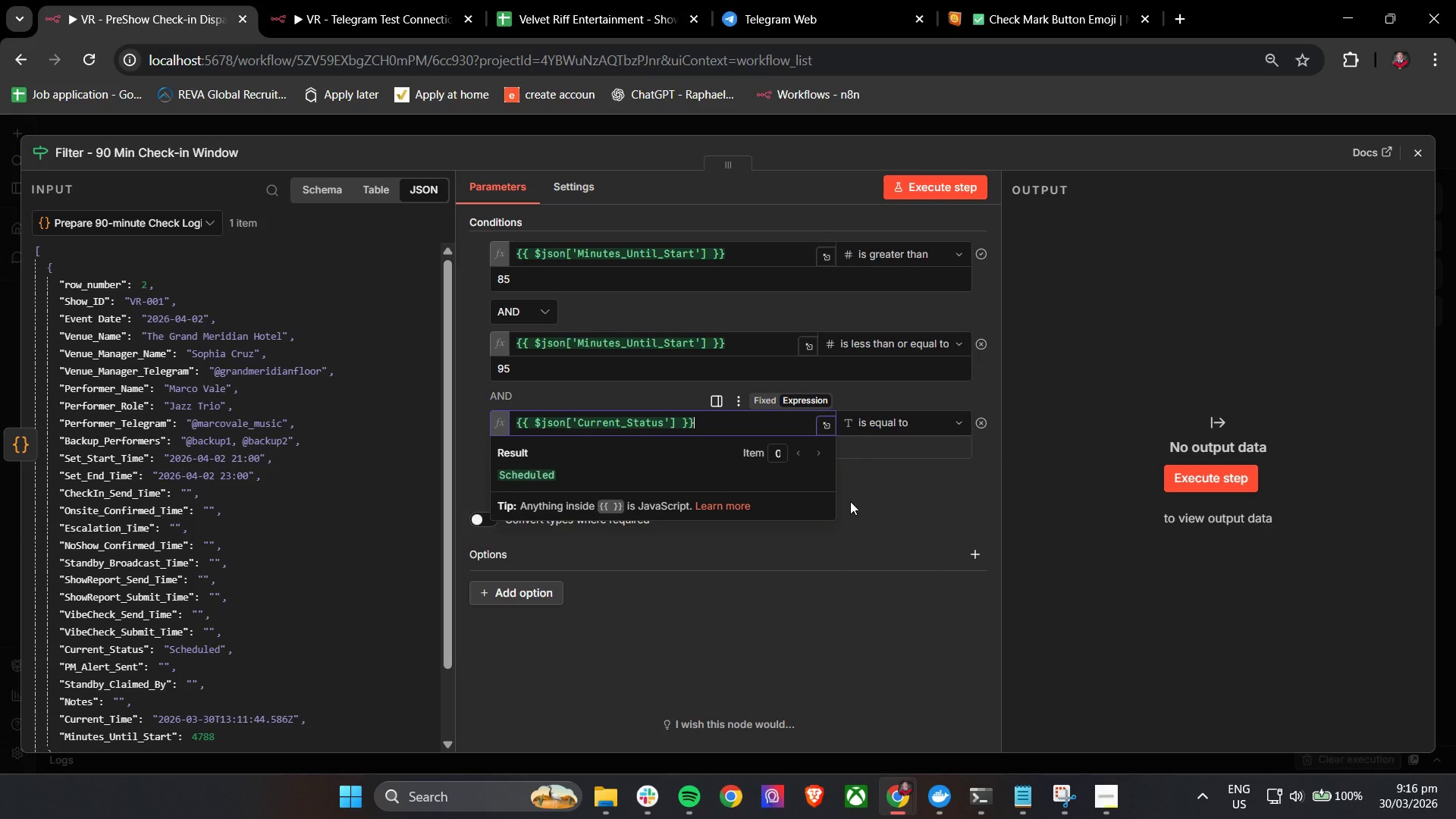 
left_click([850, 501])
 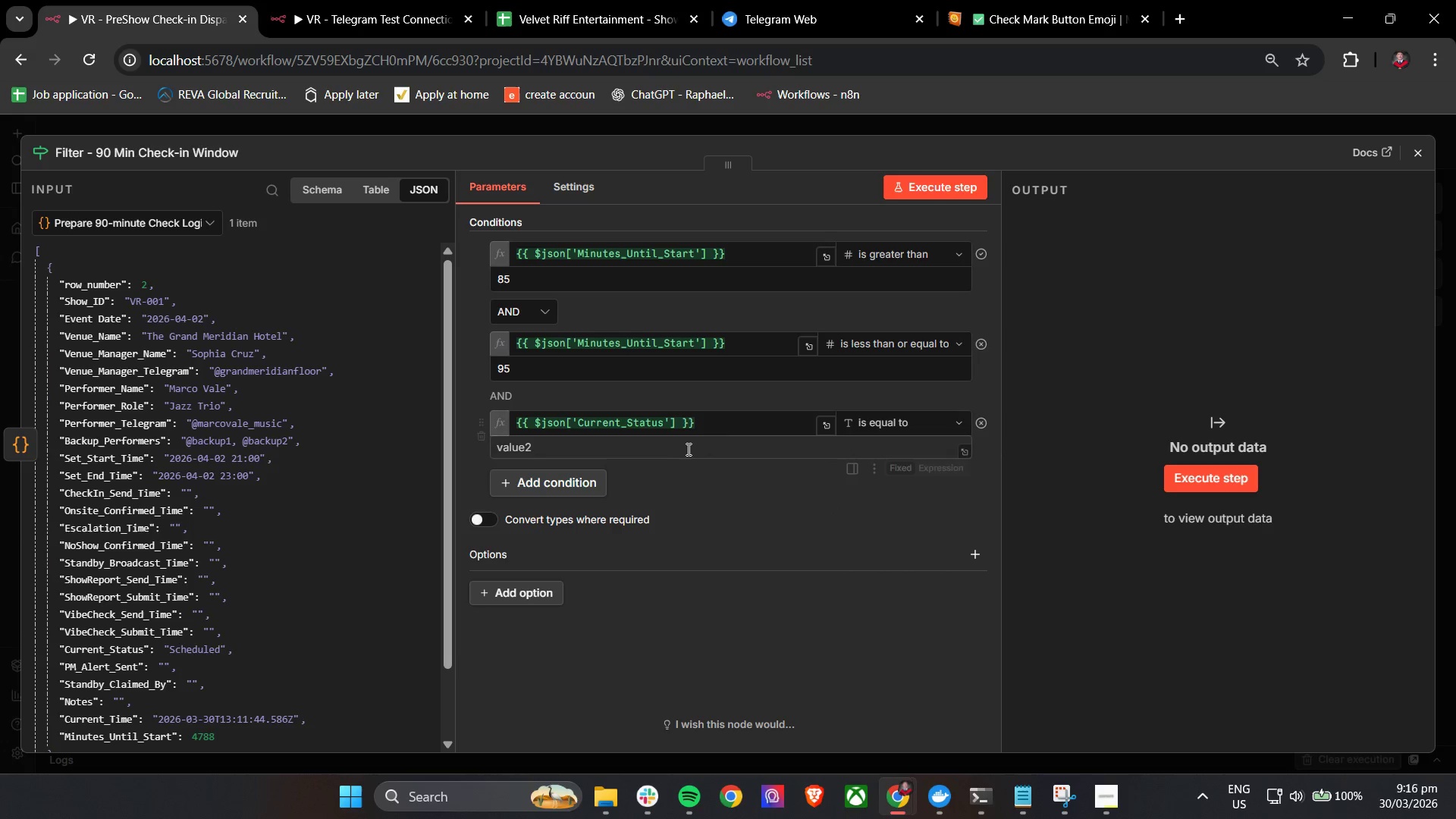 
left_click([679, 450])
 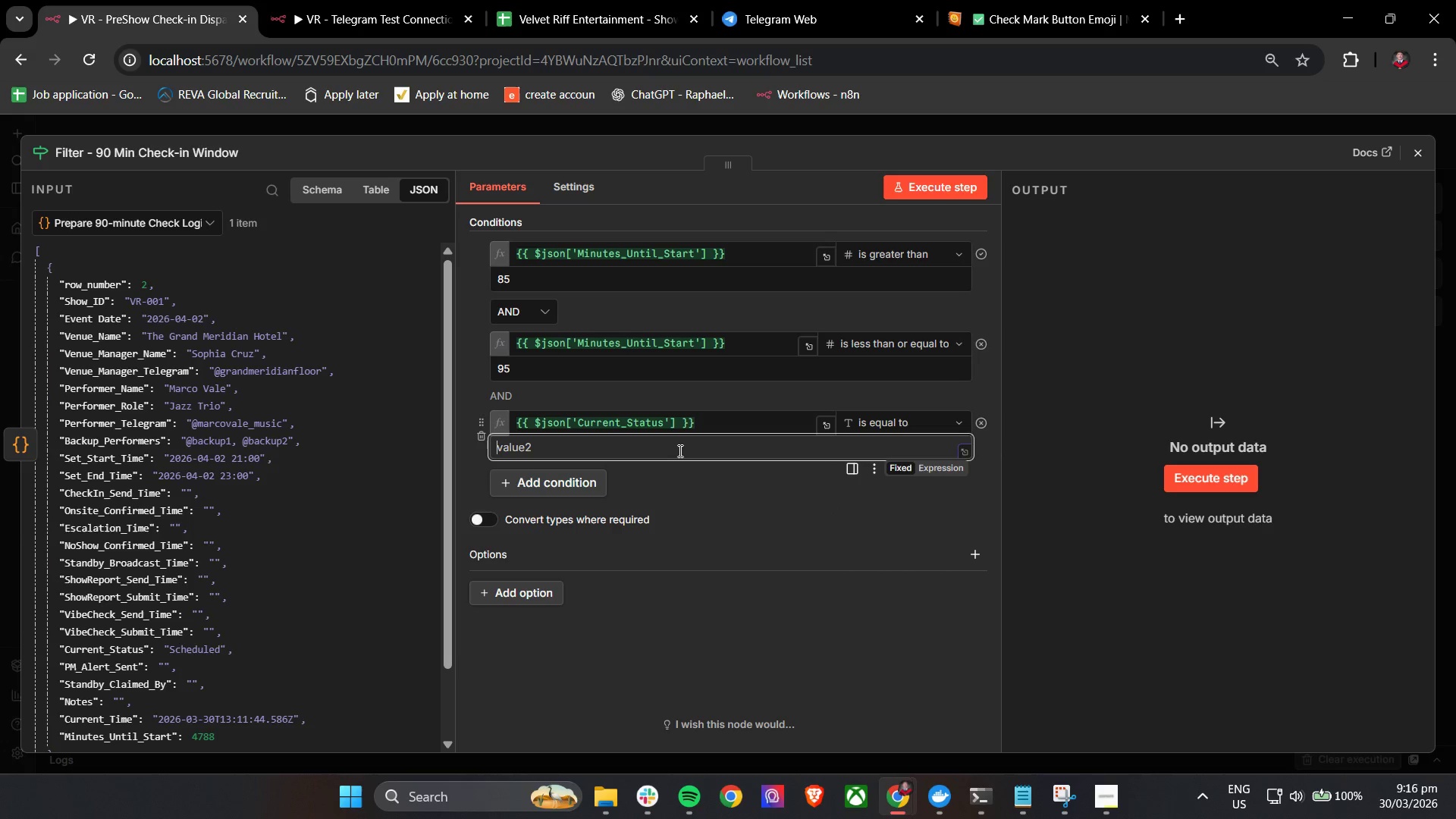 
type(C)
key(Backspace)
type(Scheduled)
 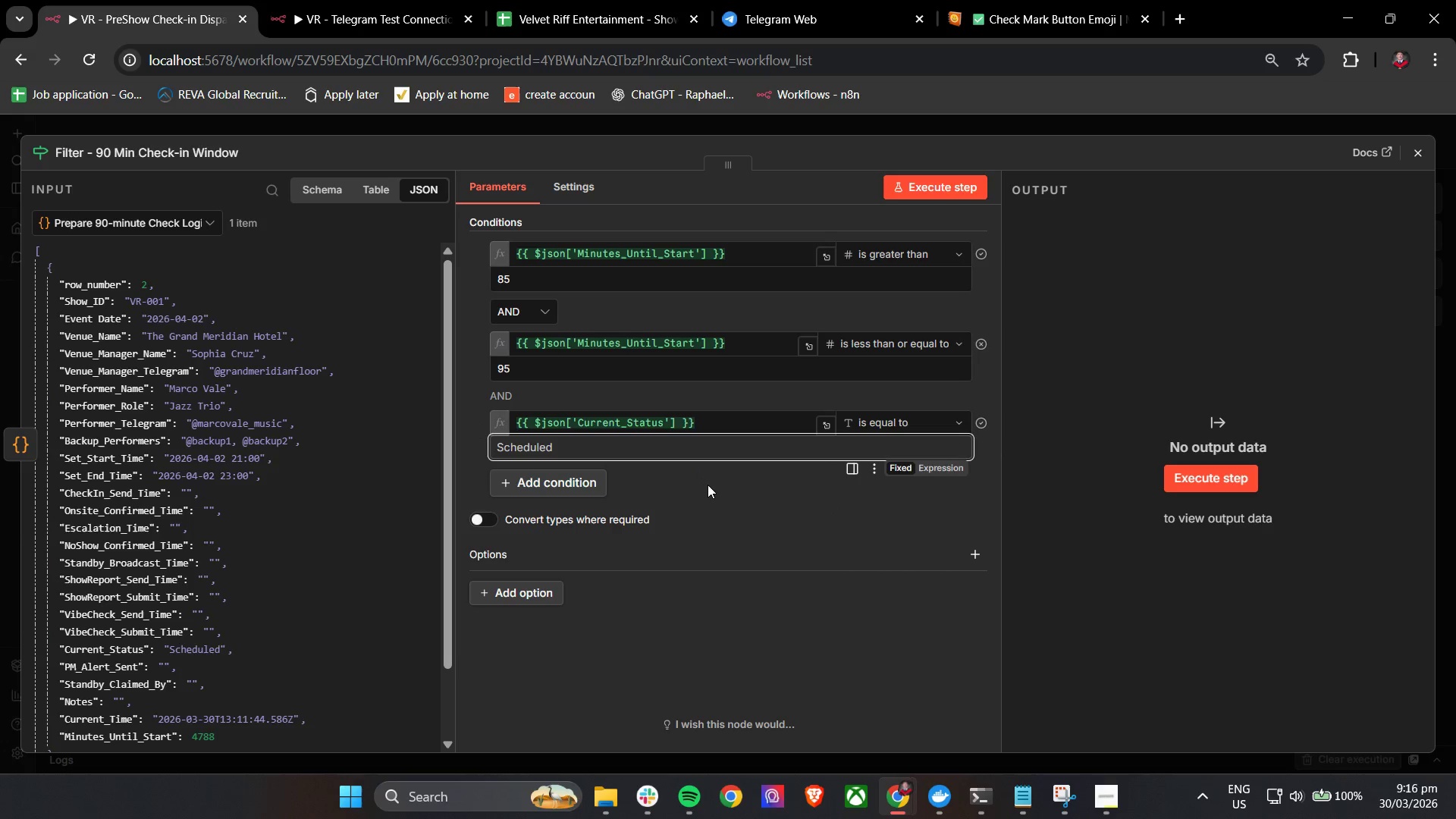 
left_click([708, 485])
 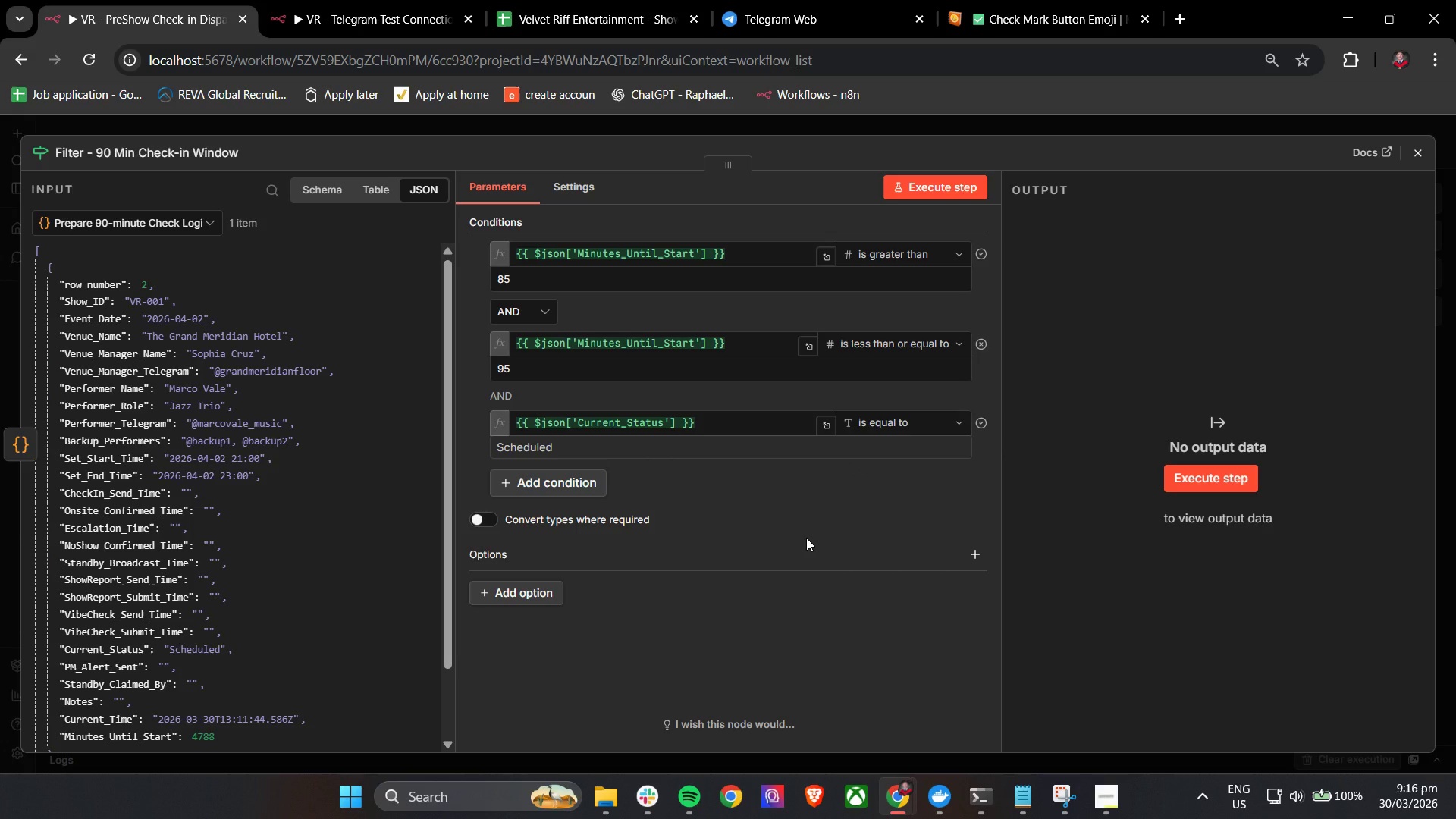 
wait(19.98)
 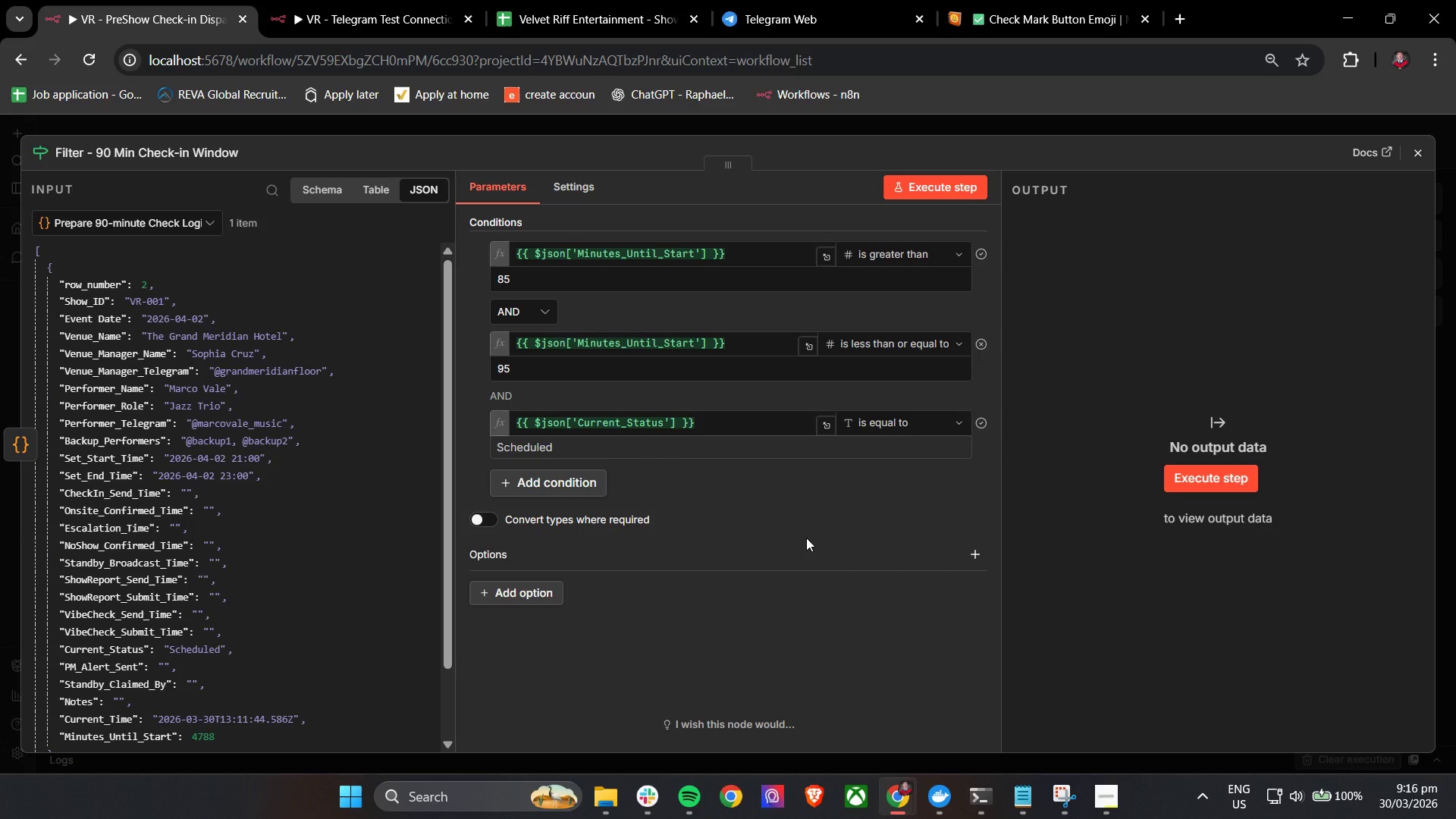 
left_click([876, 259])
 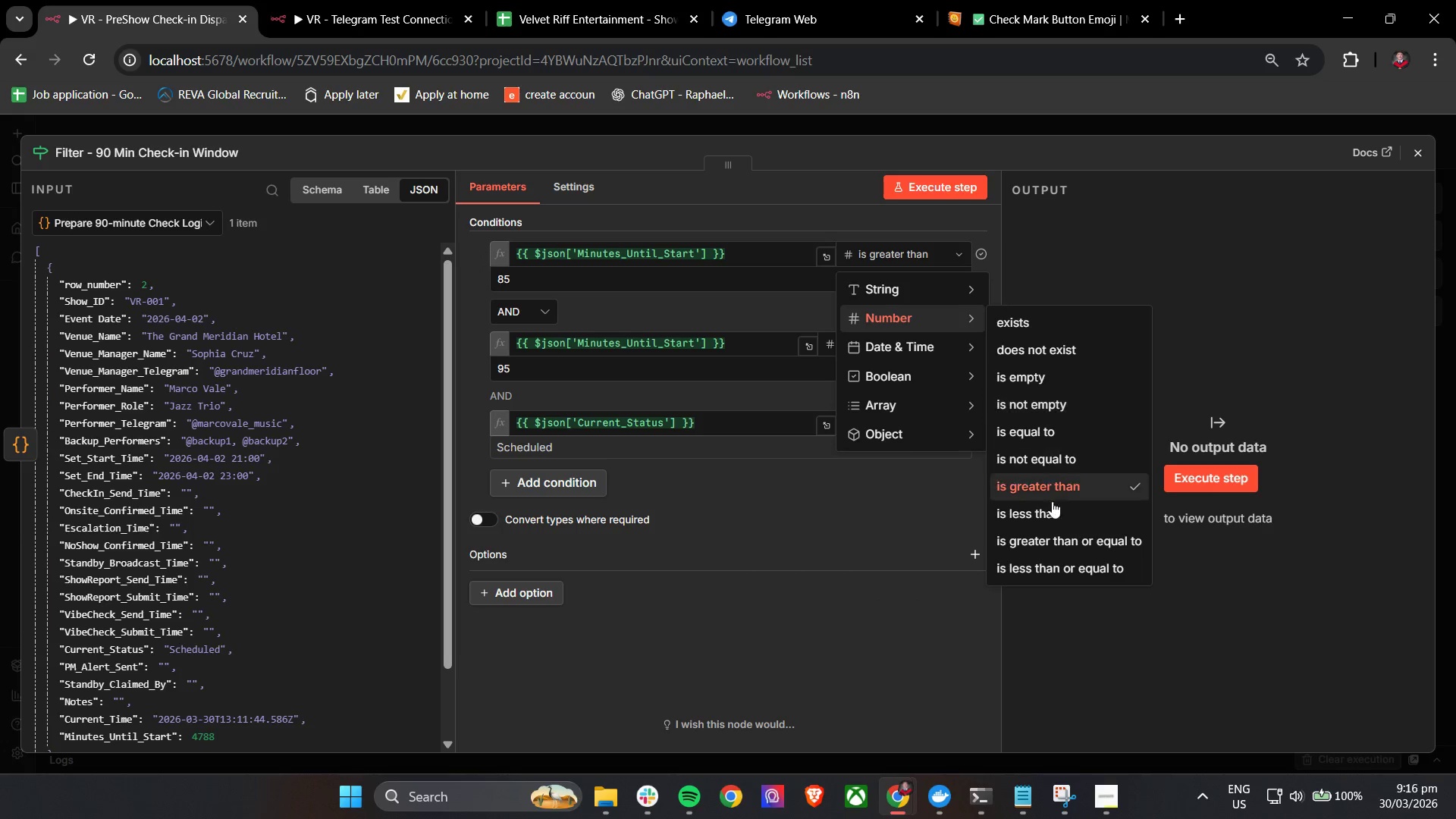 
left_click([1059, 547])
 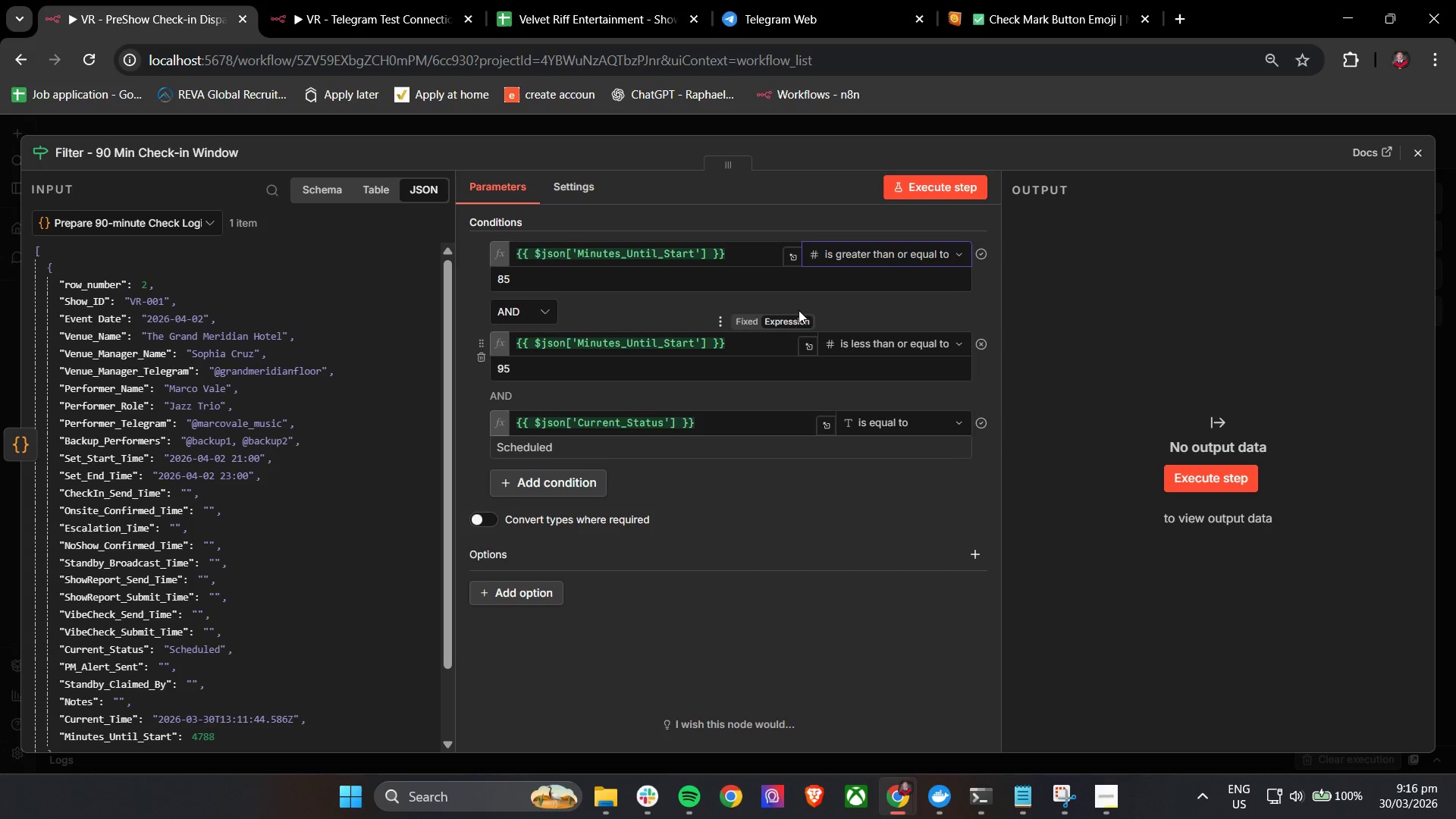 
left_click([830, 300])
 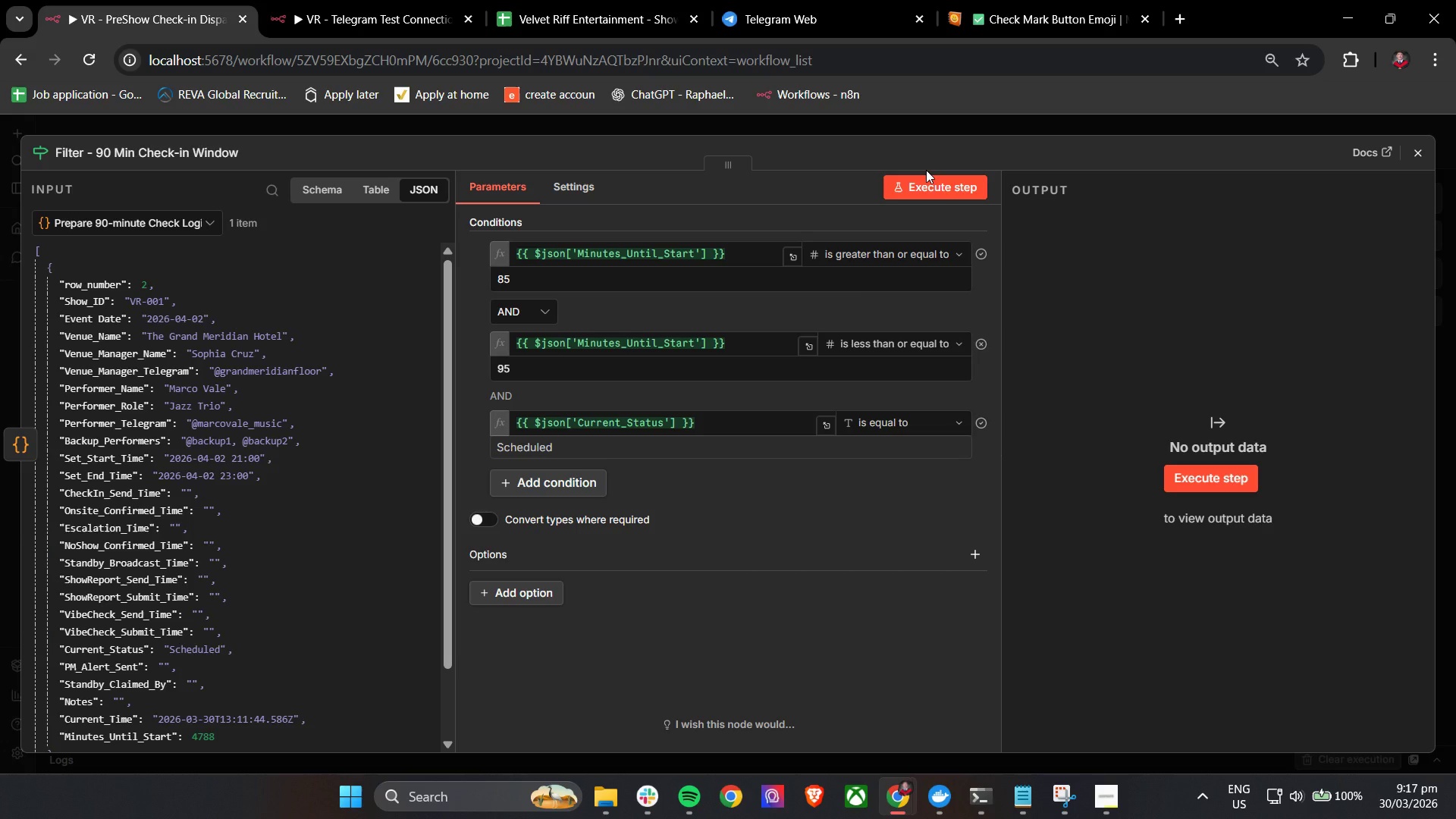 
wait(27.98)
 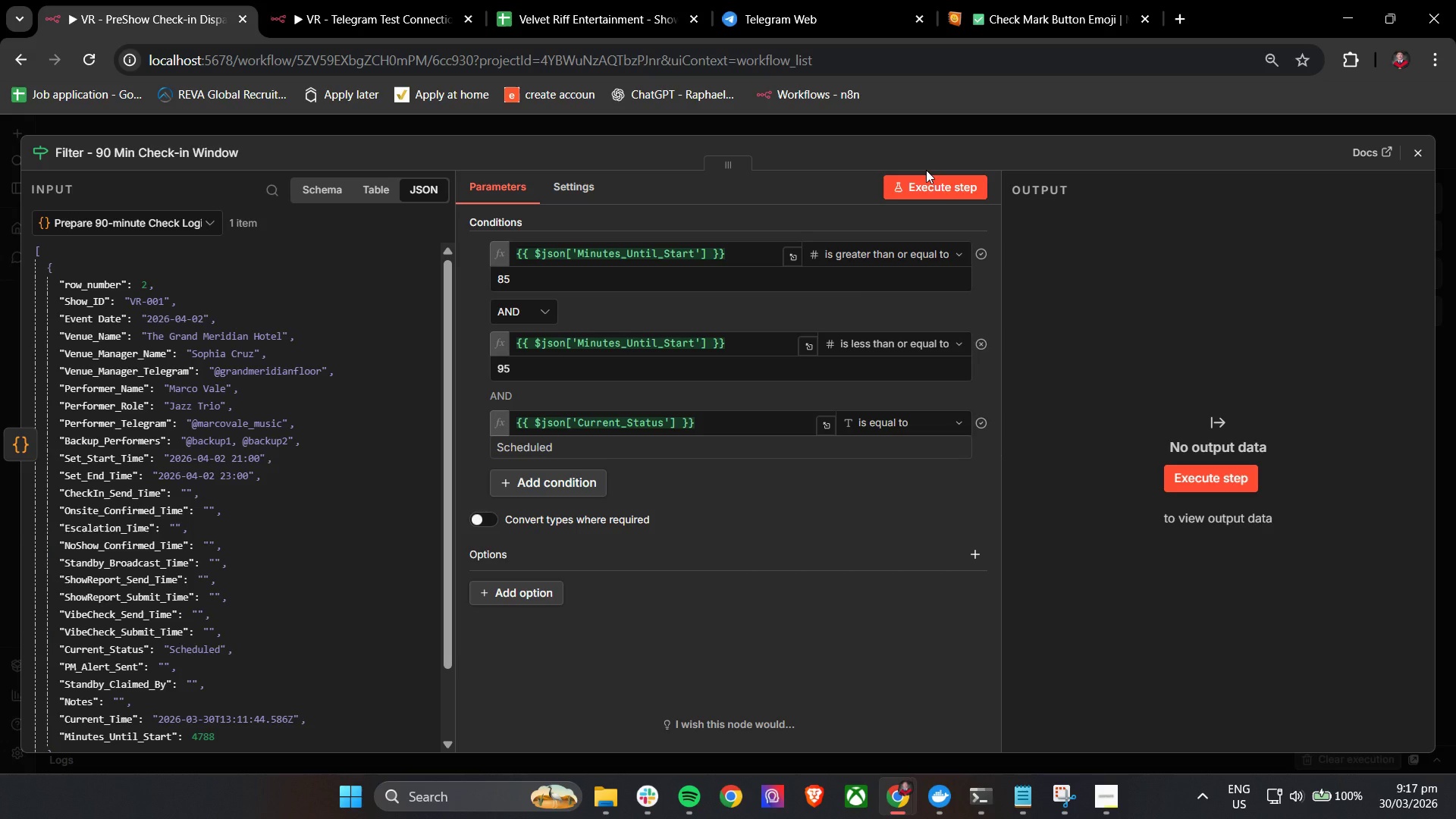 
left_click([681, 472])
 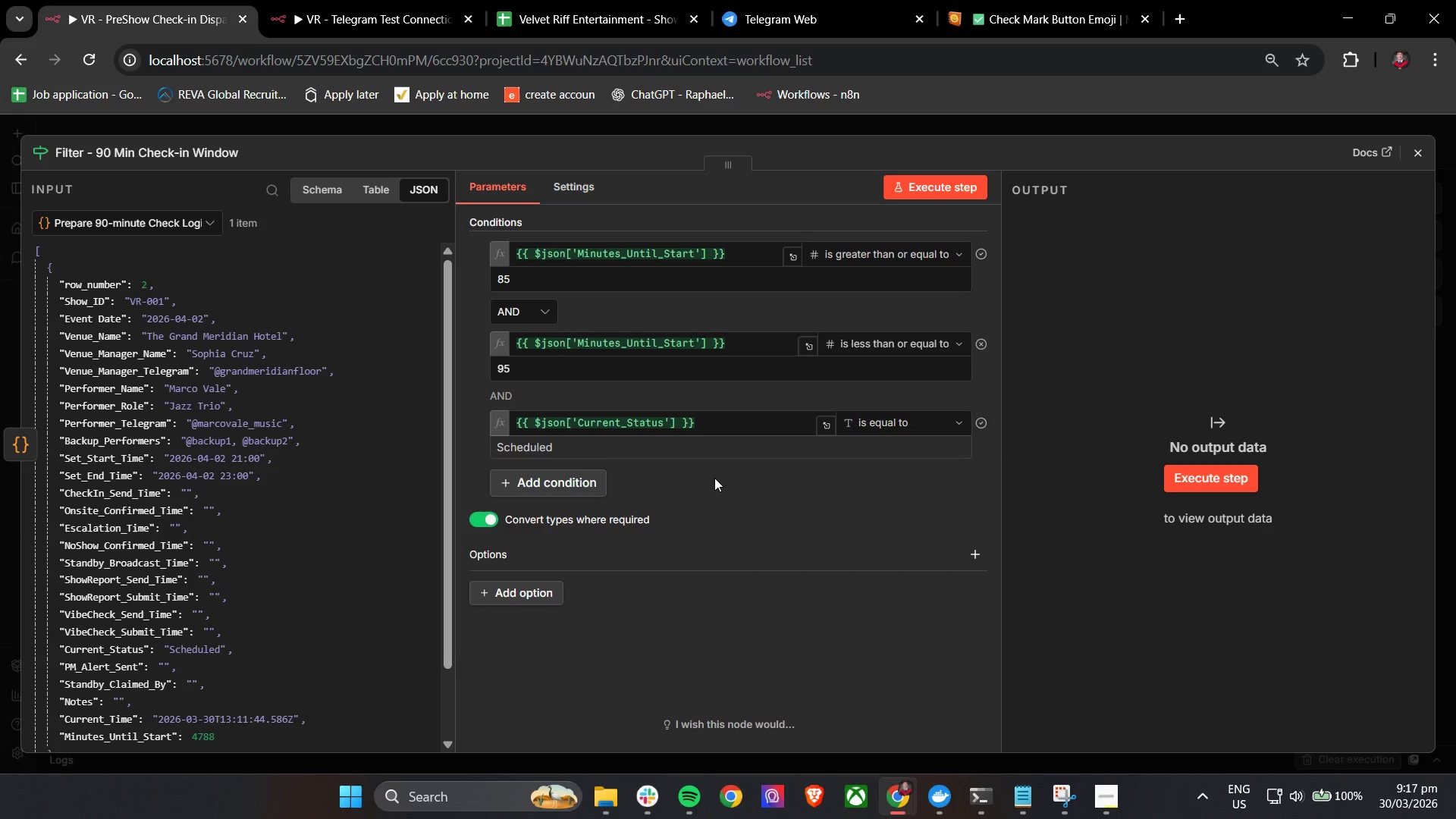 
wait(14.05)
 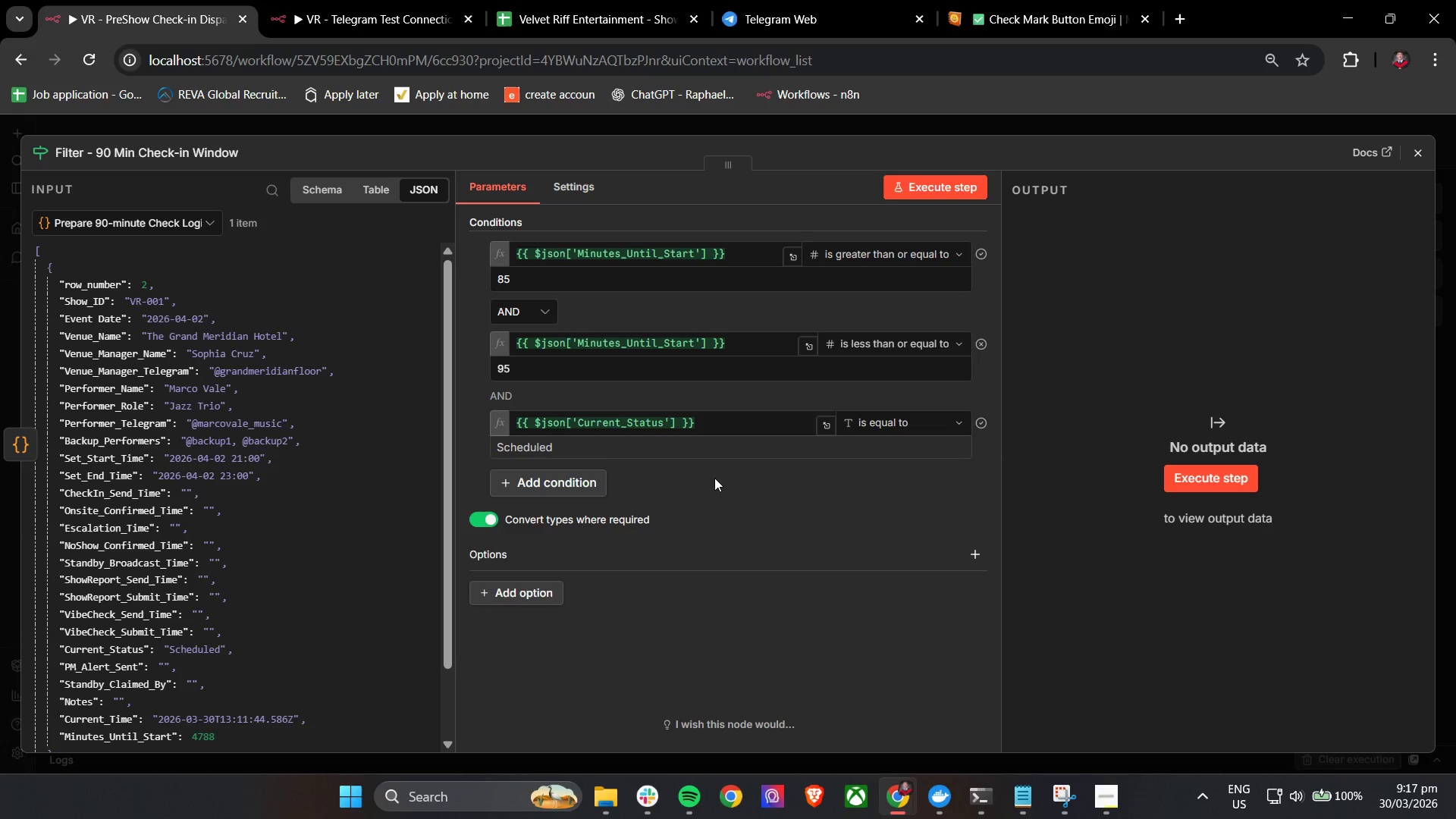 
left_click([921, 177])
 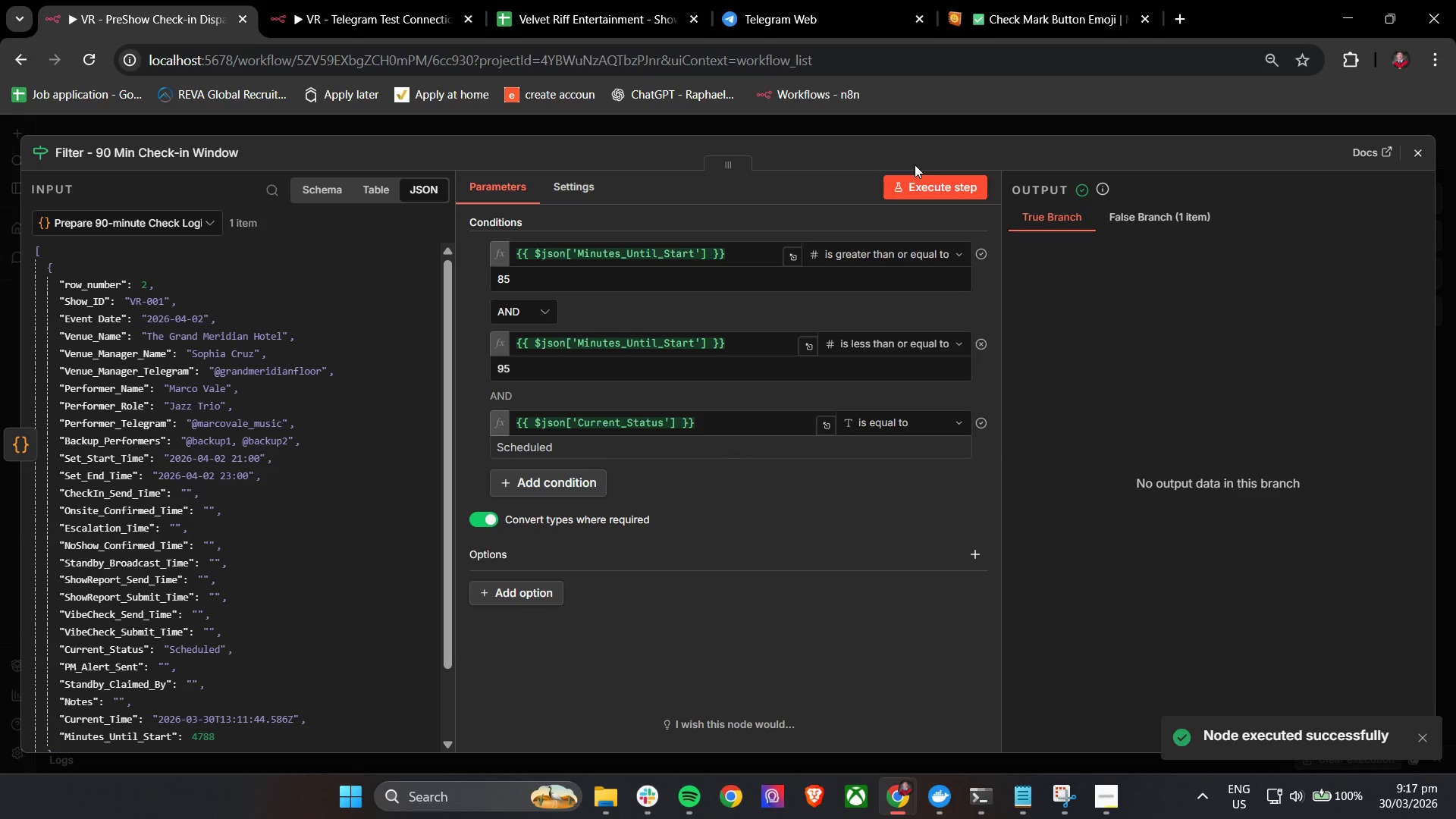 
left_click([912, 157])
 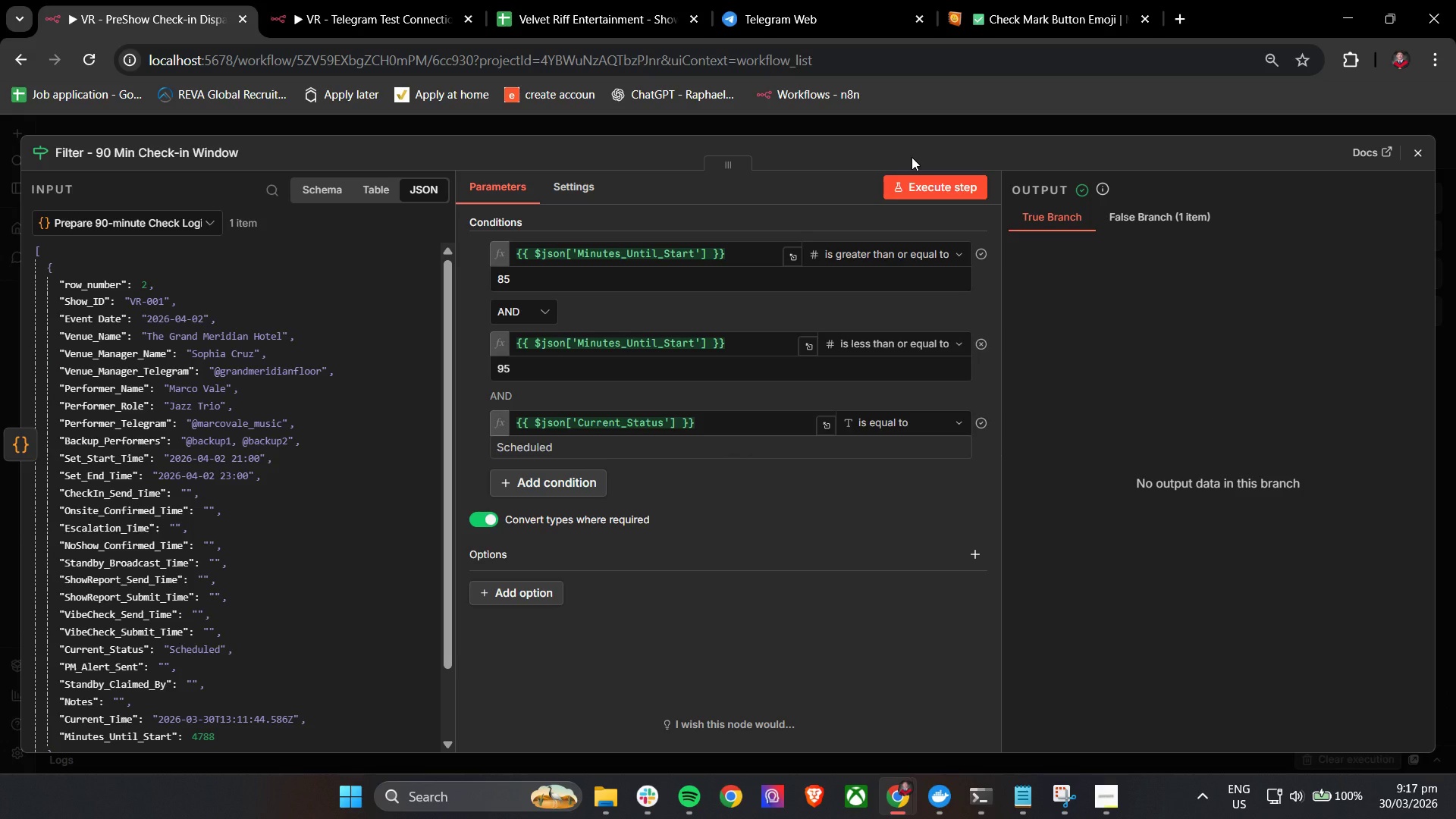 
wait(5.59)
 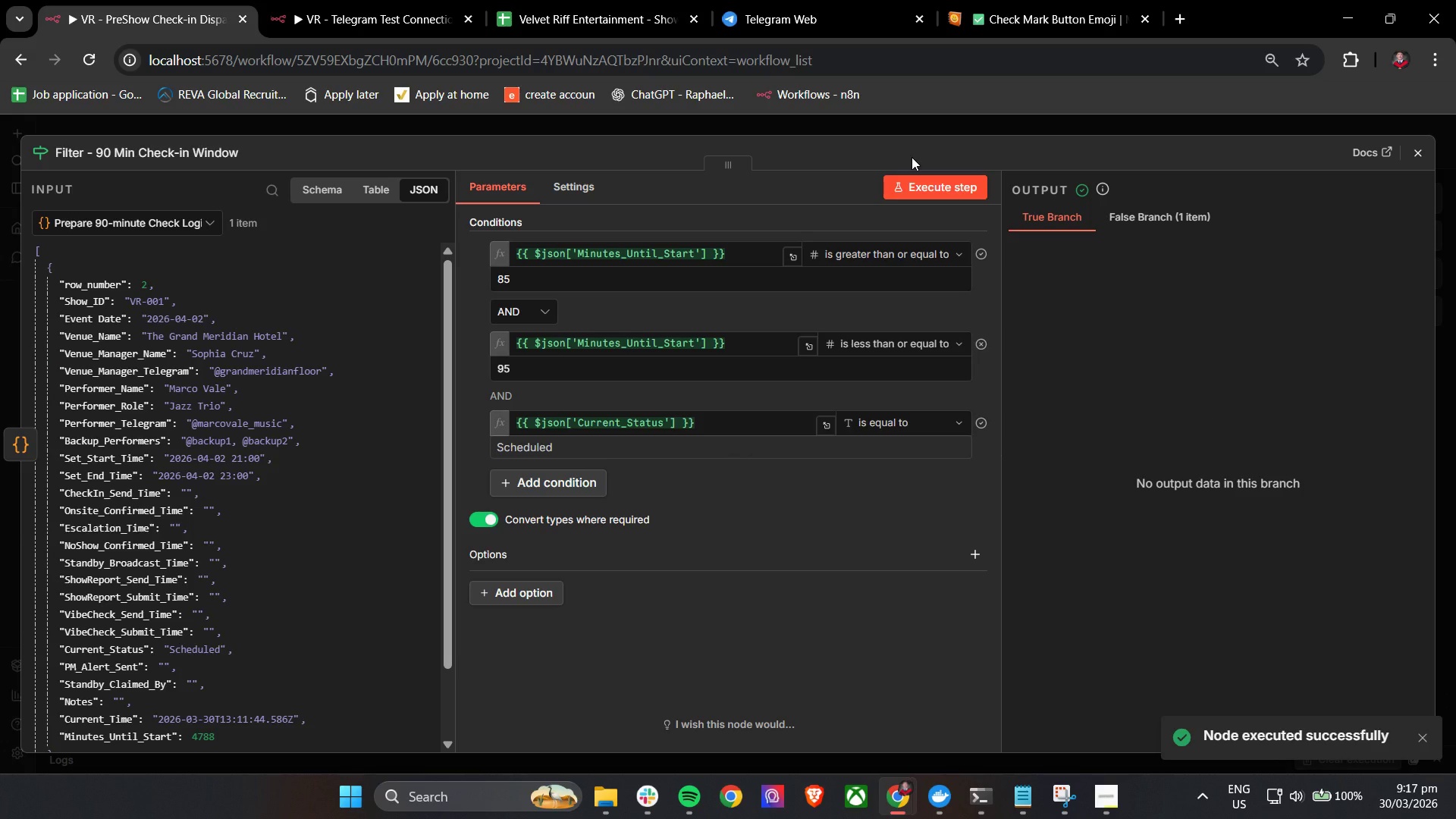 
left_click([1154, 223])
 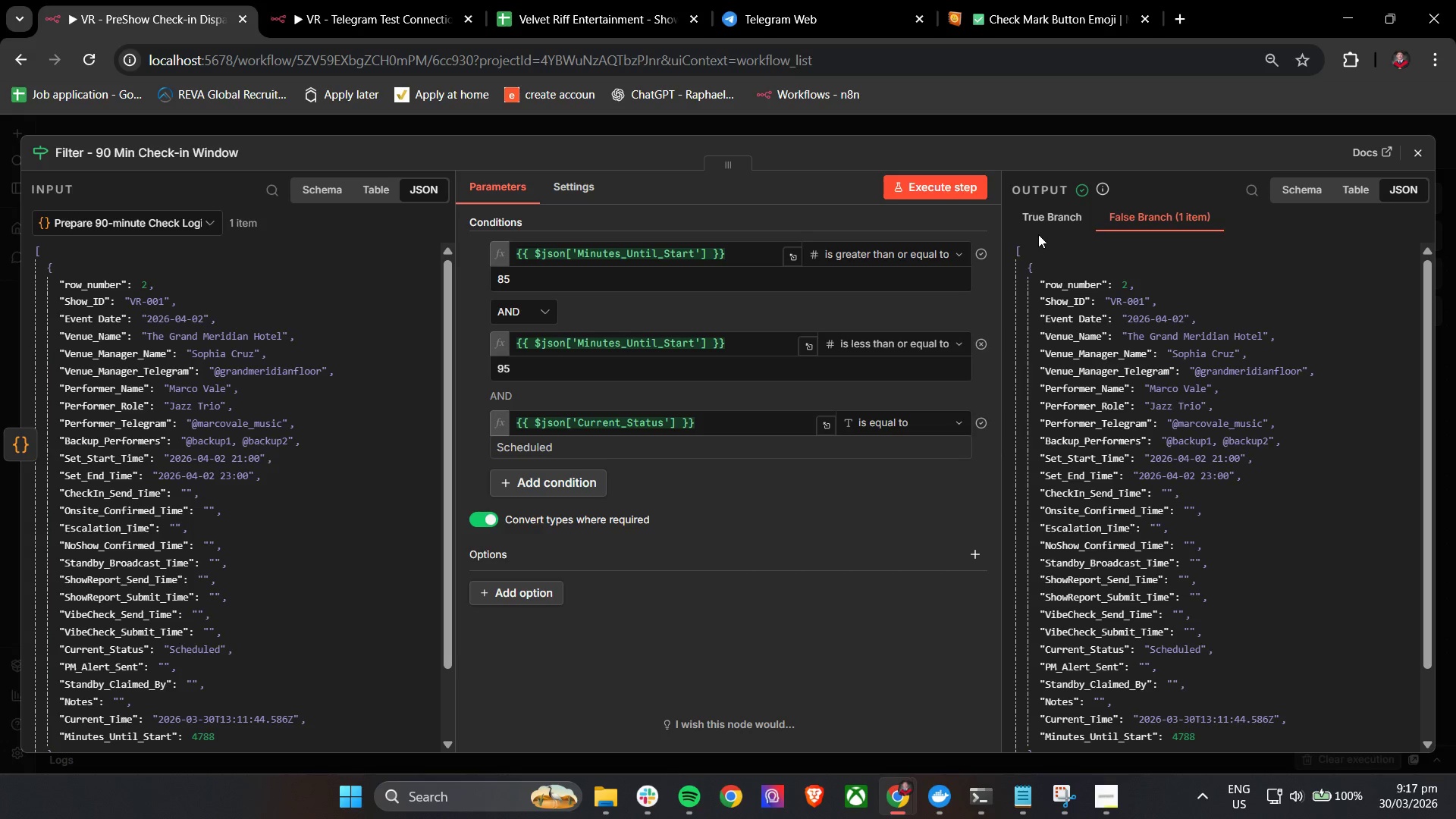 
wait(30.08)
 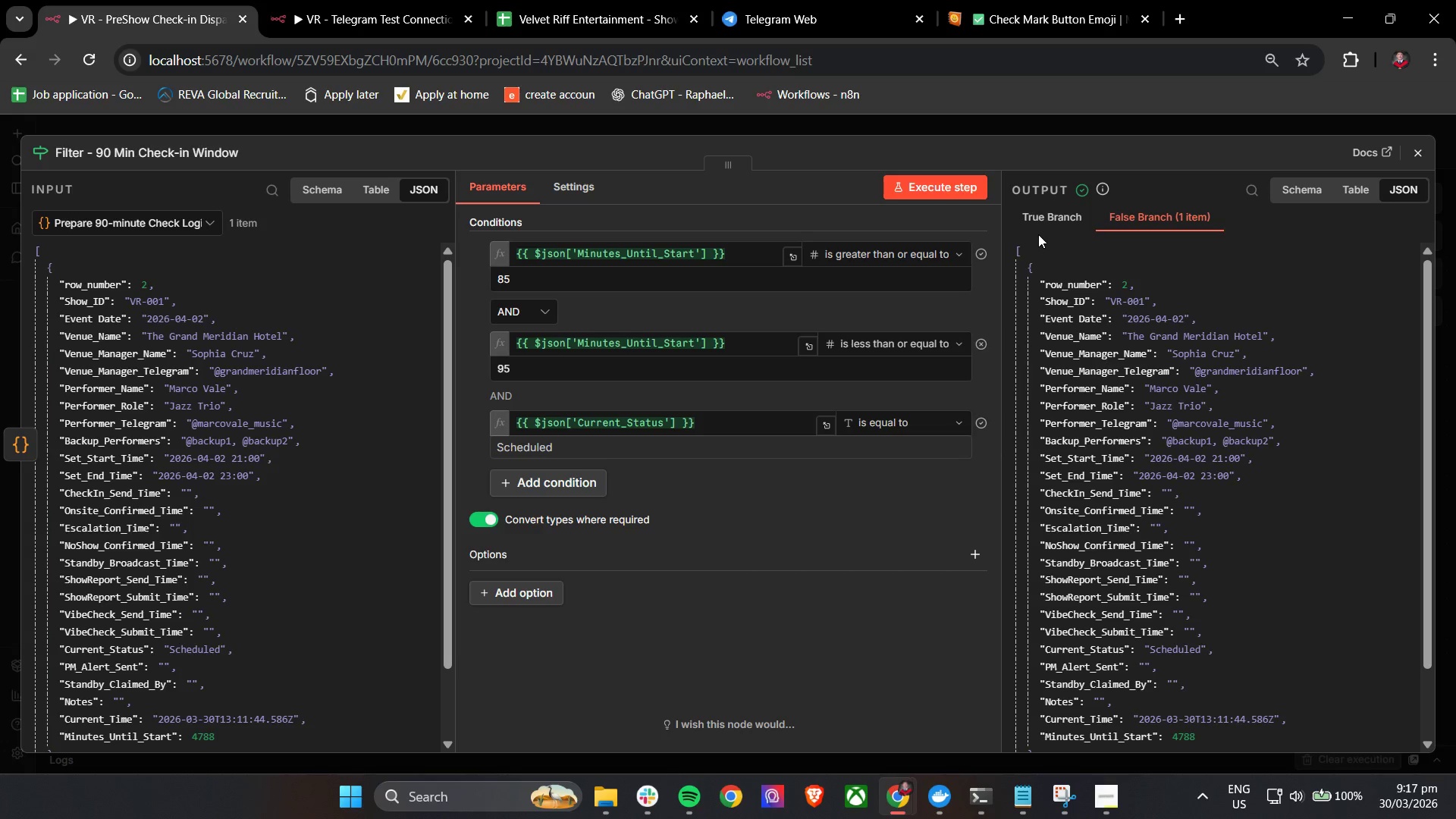 
left_click([623, 392])
 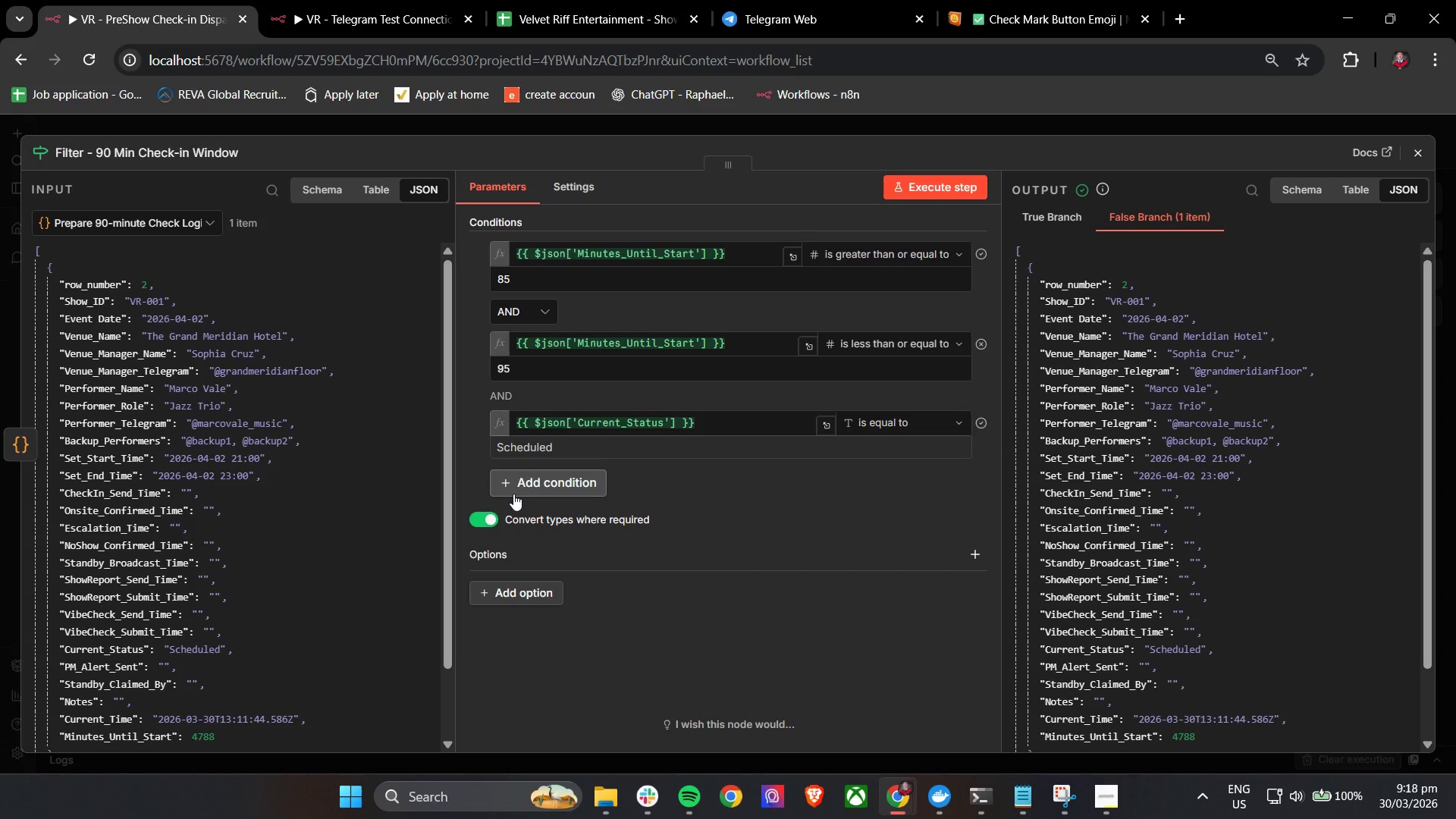 
wait(5.88)
 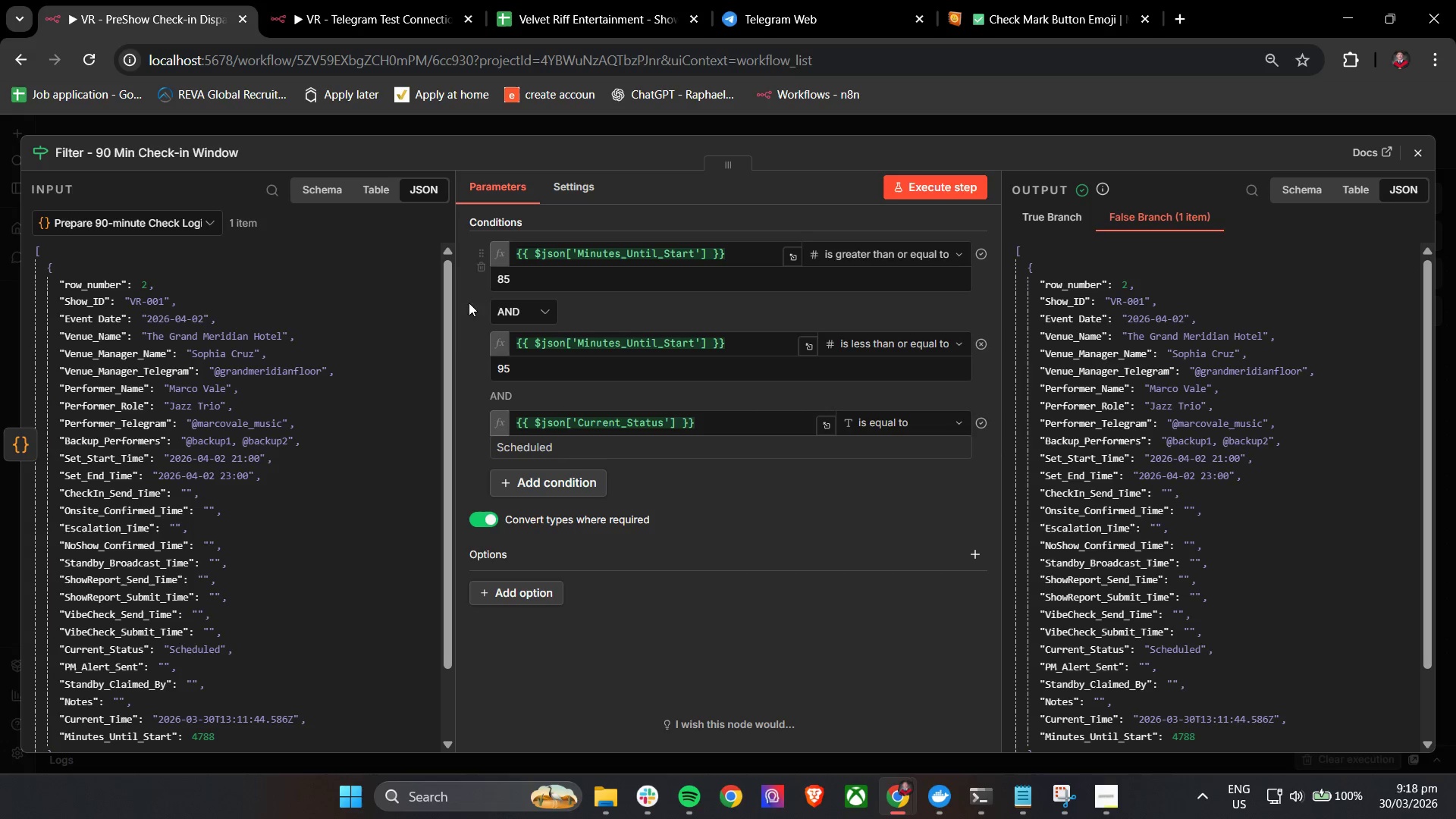 
left_click([514, 492])
 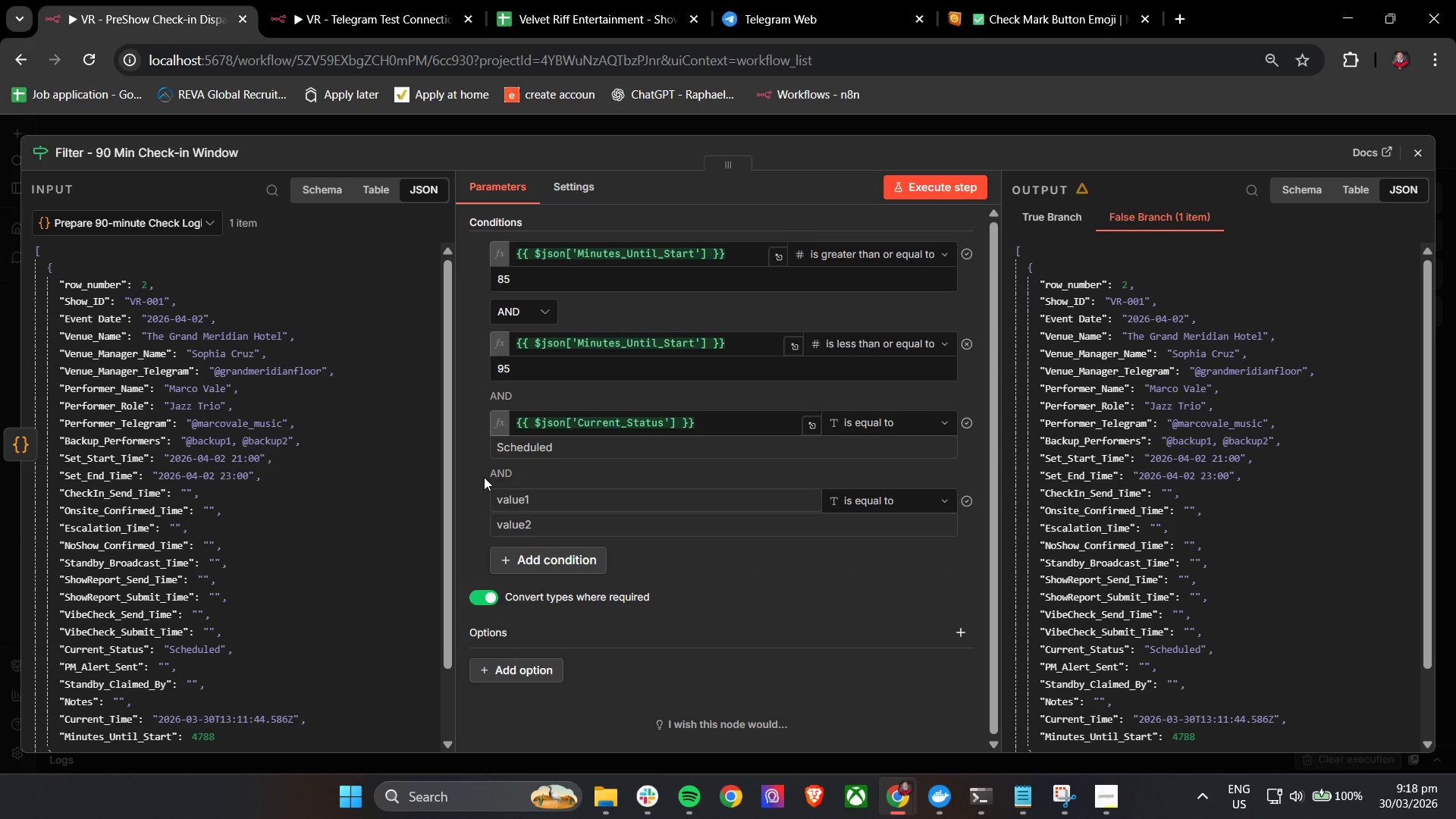 
left_click([479, 474])
 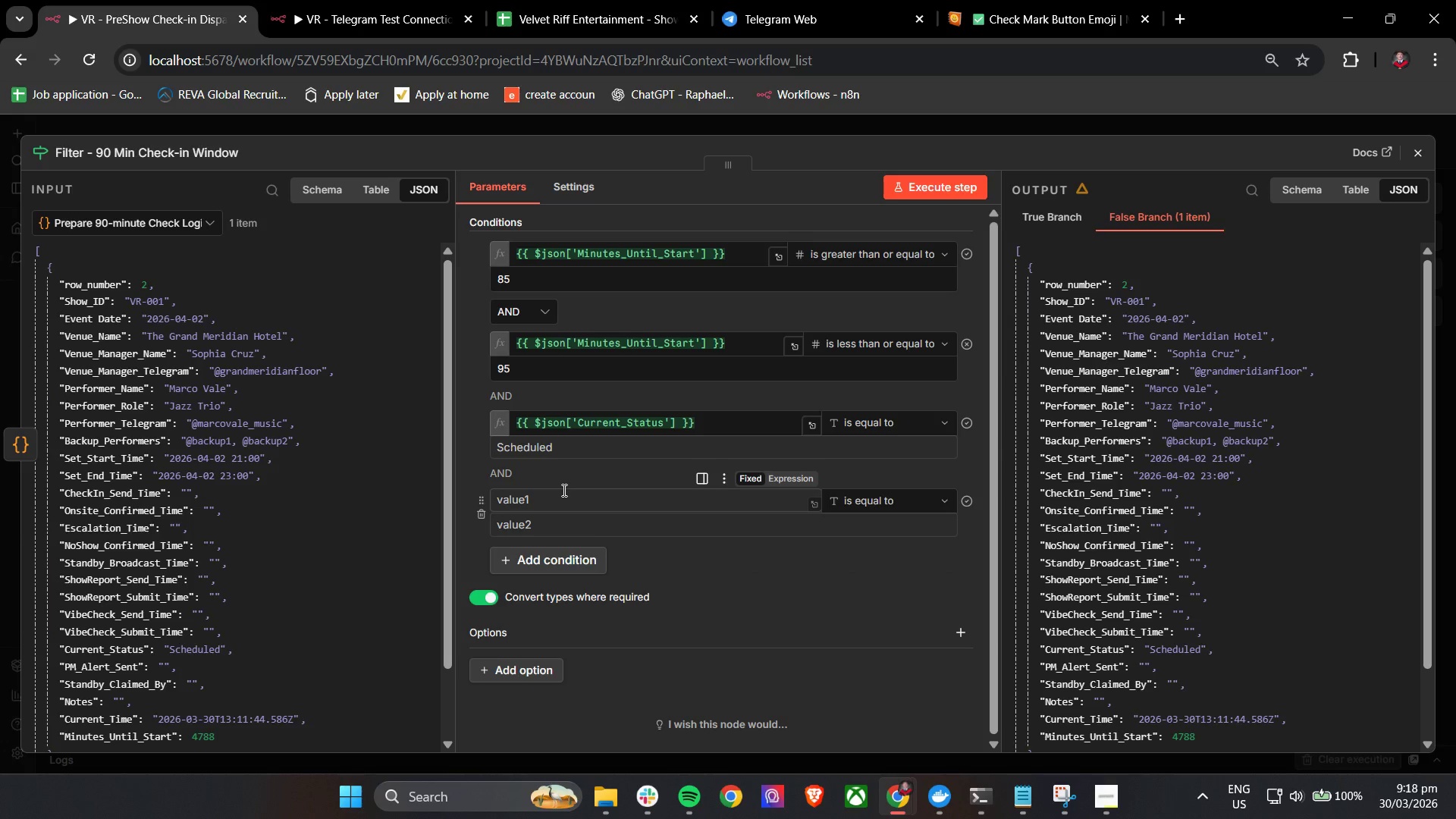 
double_click([547, 495])
 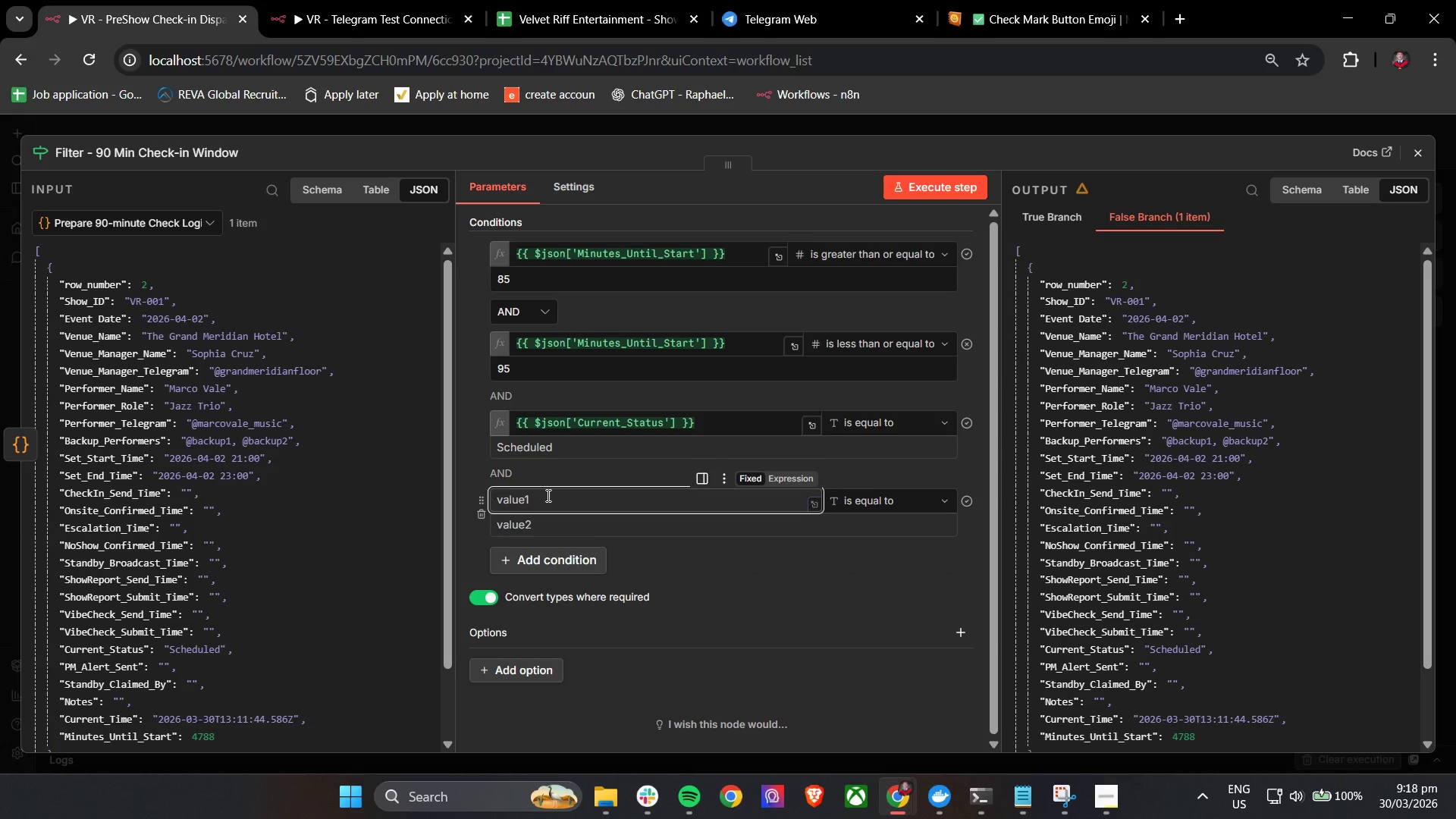 
key(Shift+BracketLeft)
 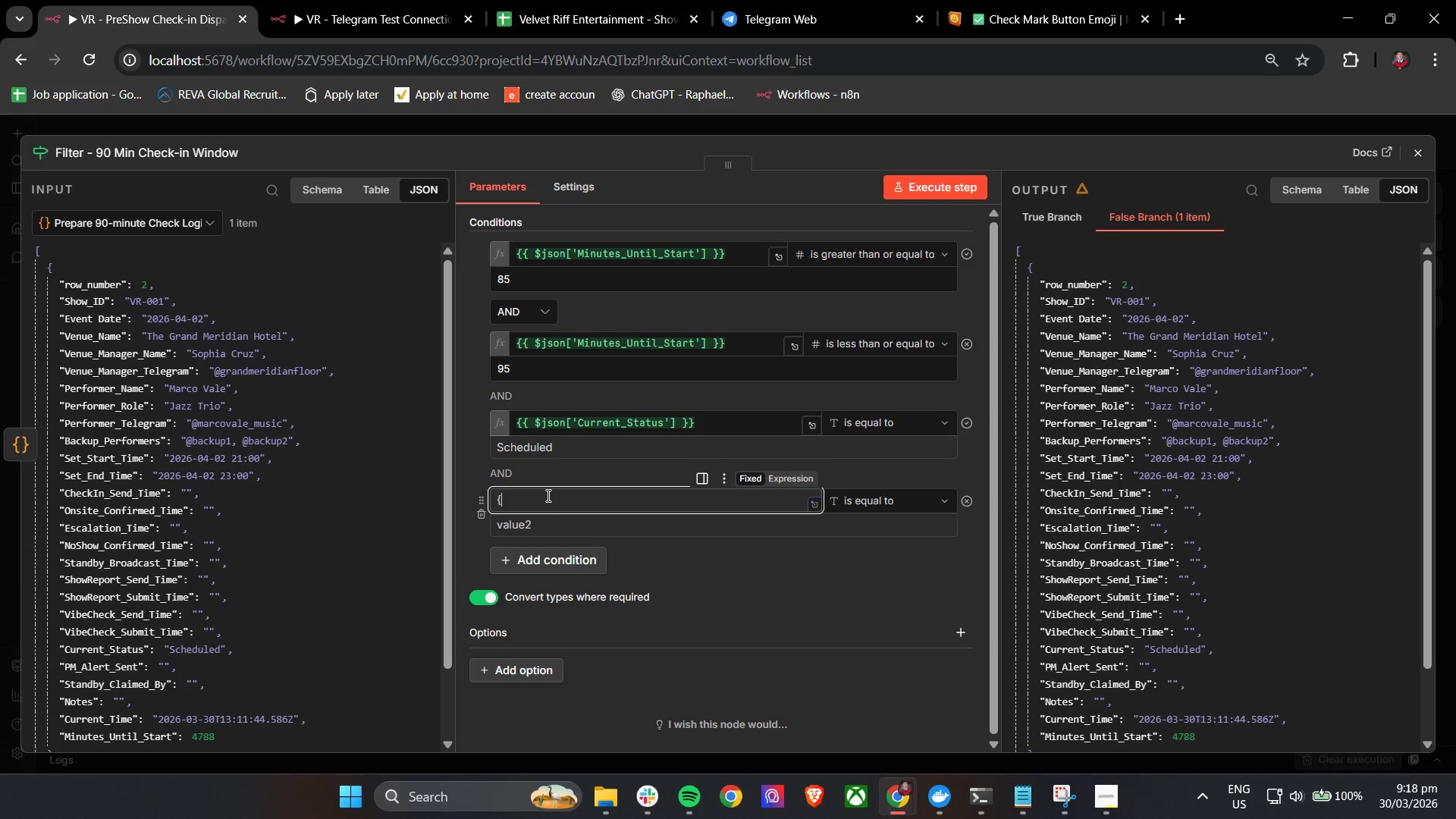 
key(Shift+BracketLeft)
 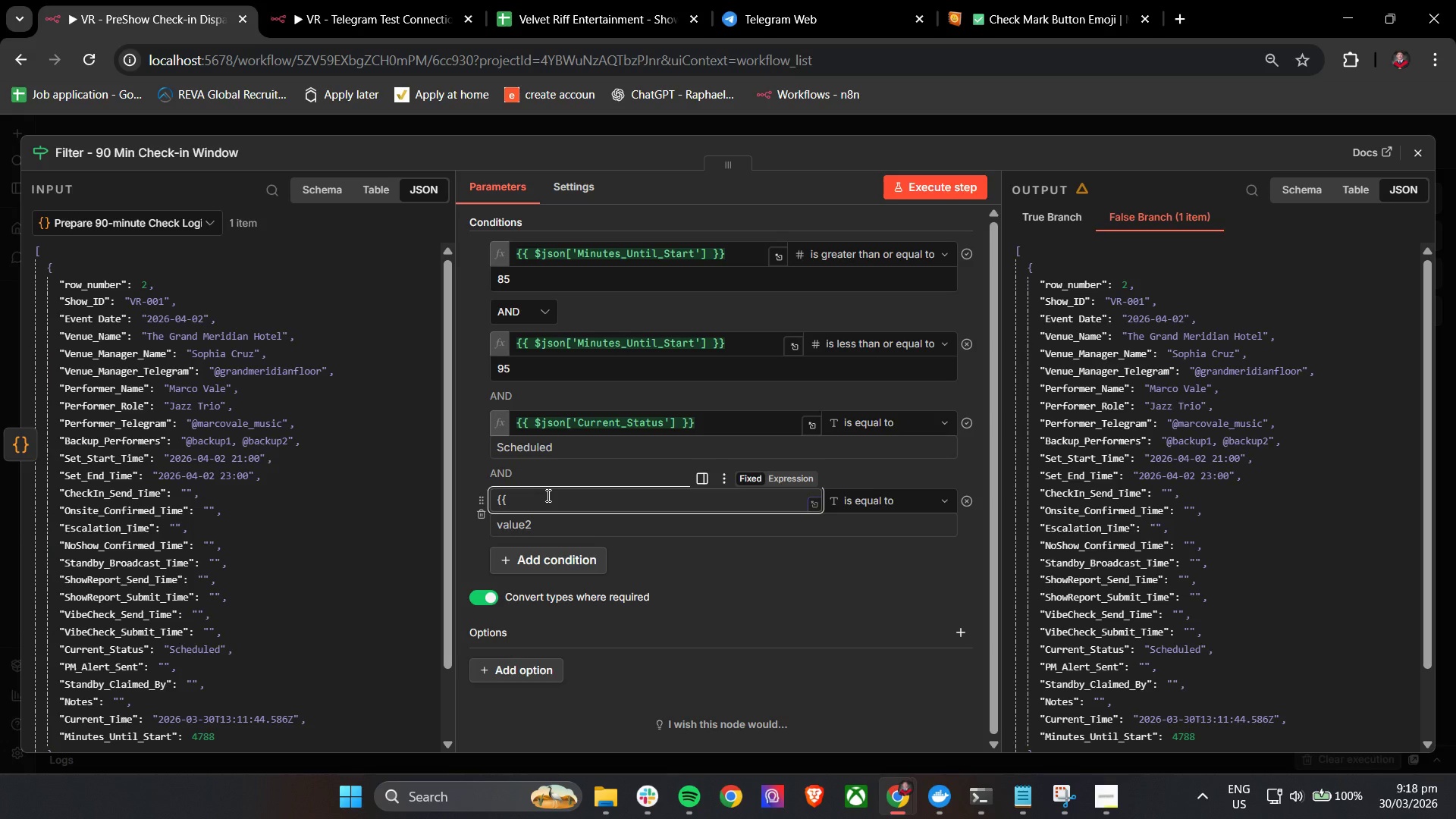 
key(Space)
 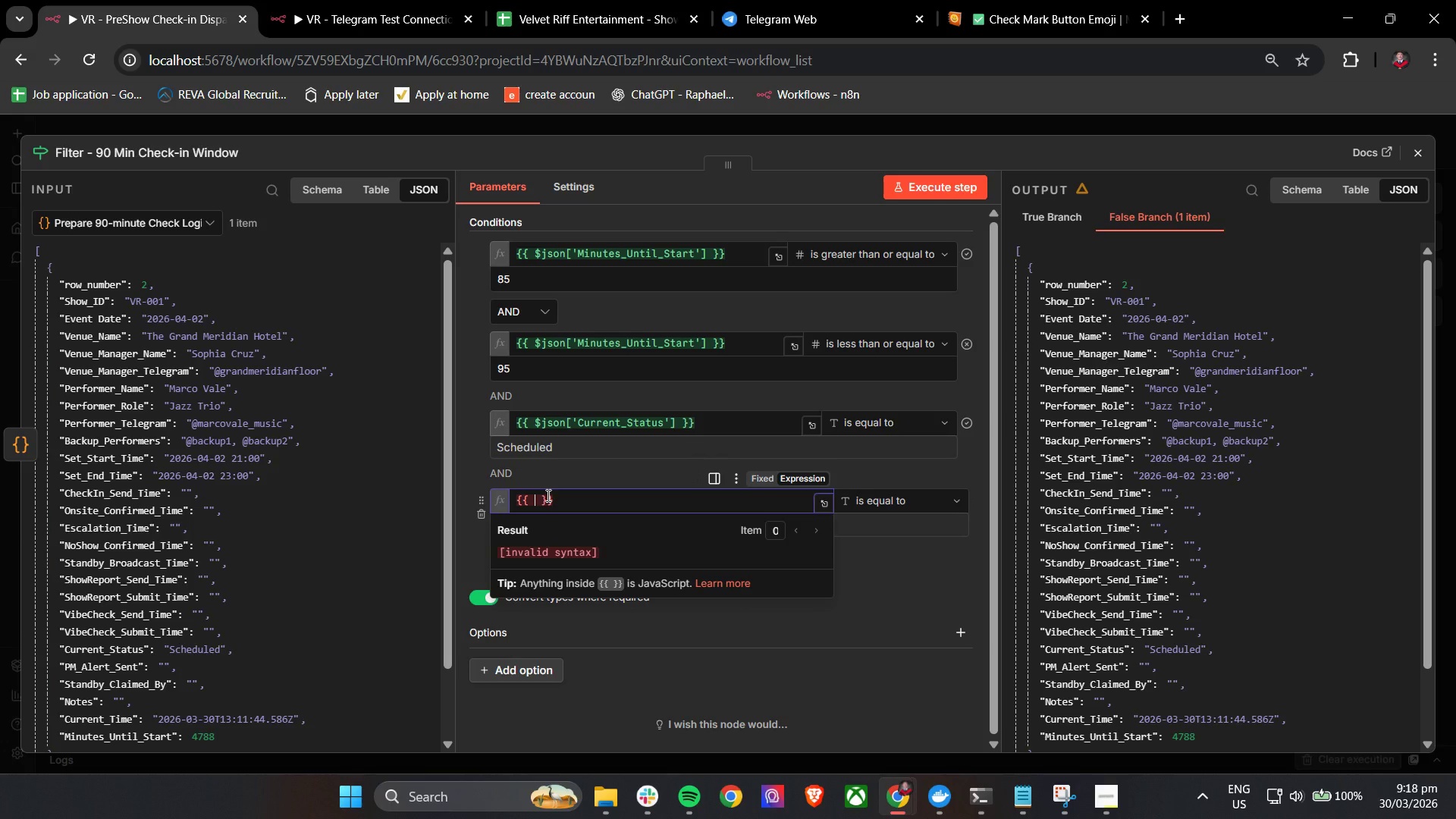 
key(Shift+4)
 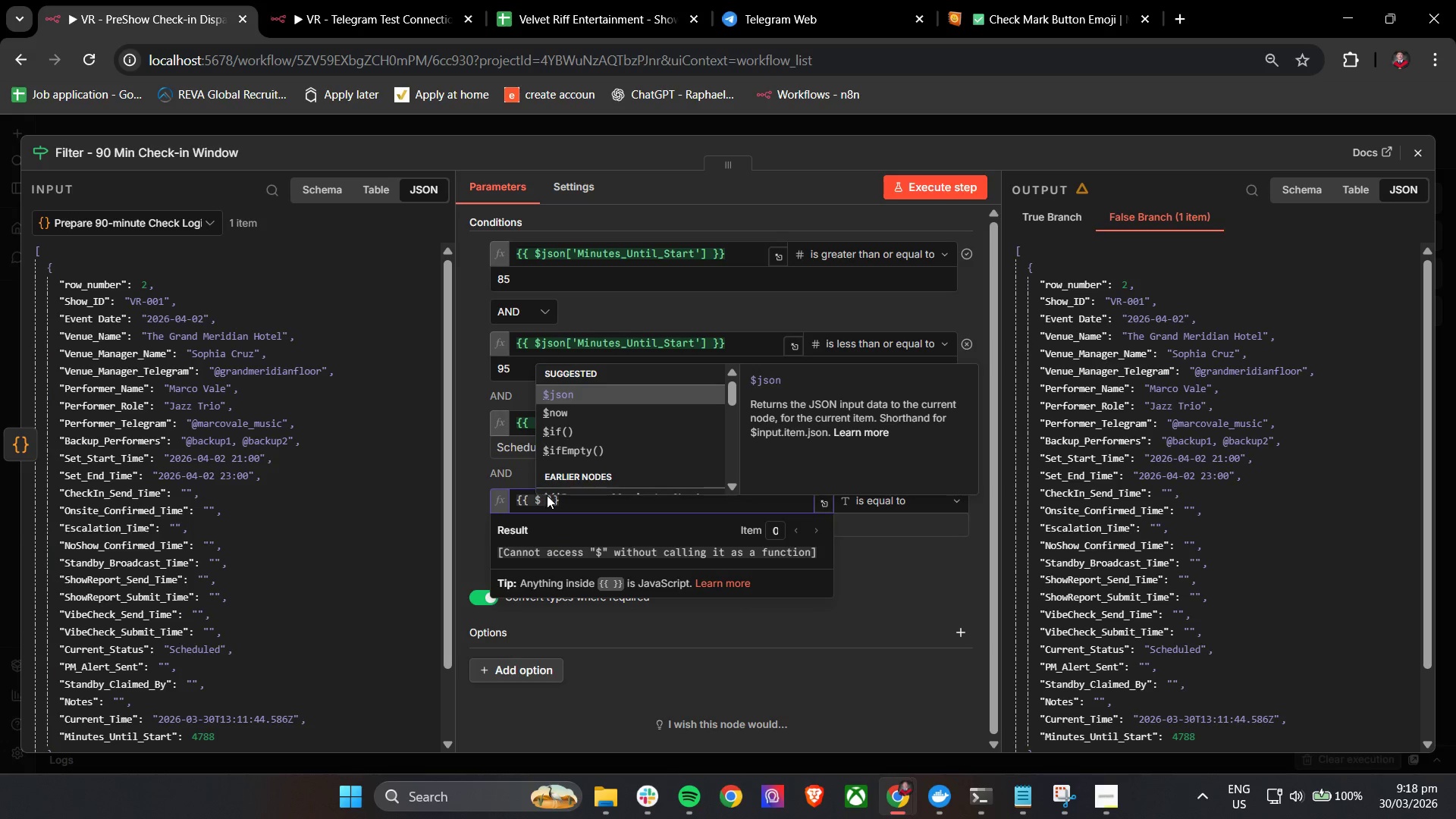 
key(Enter)
 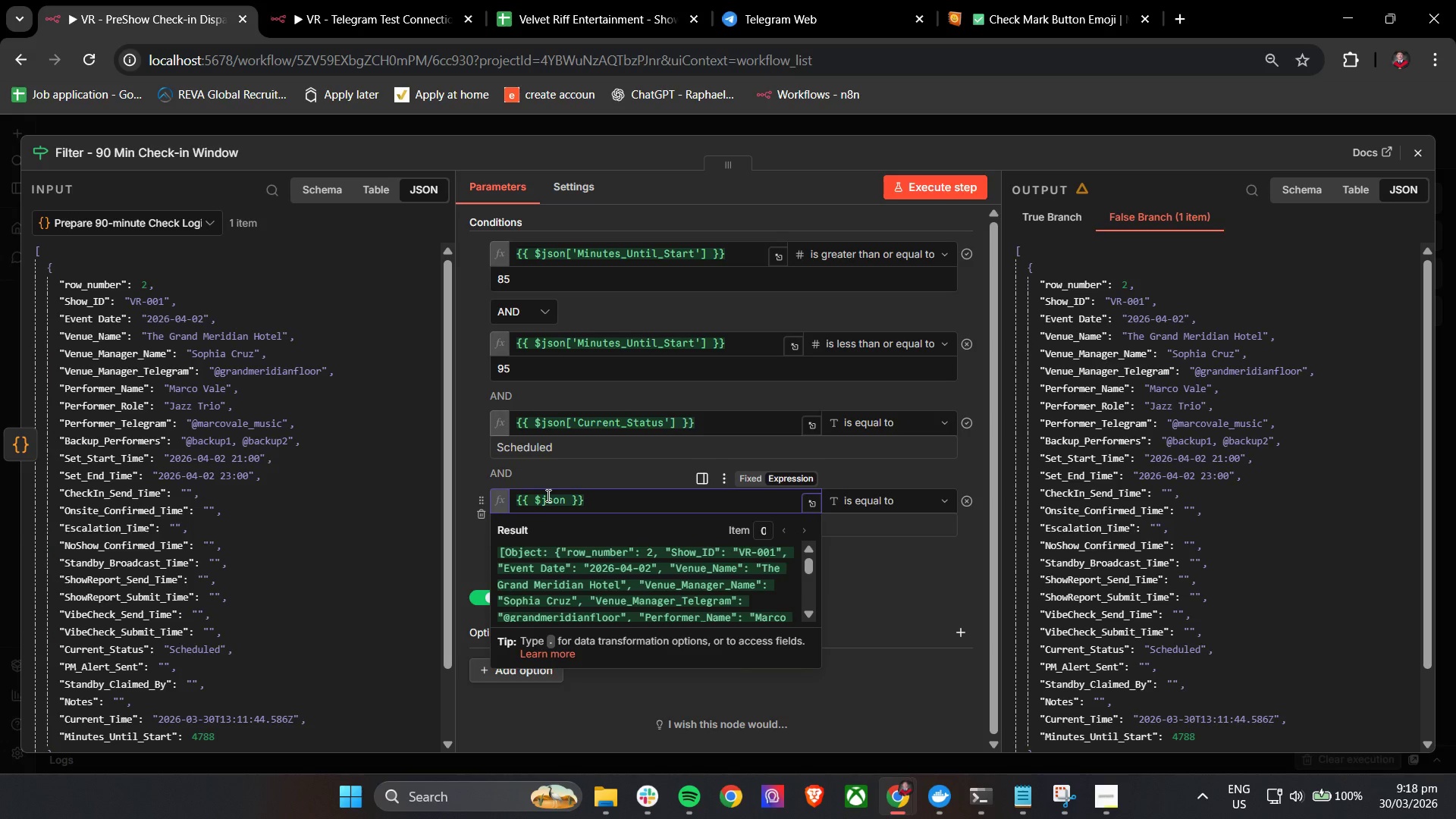 
key(BracketLeft)
 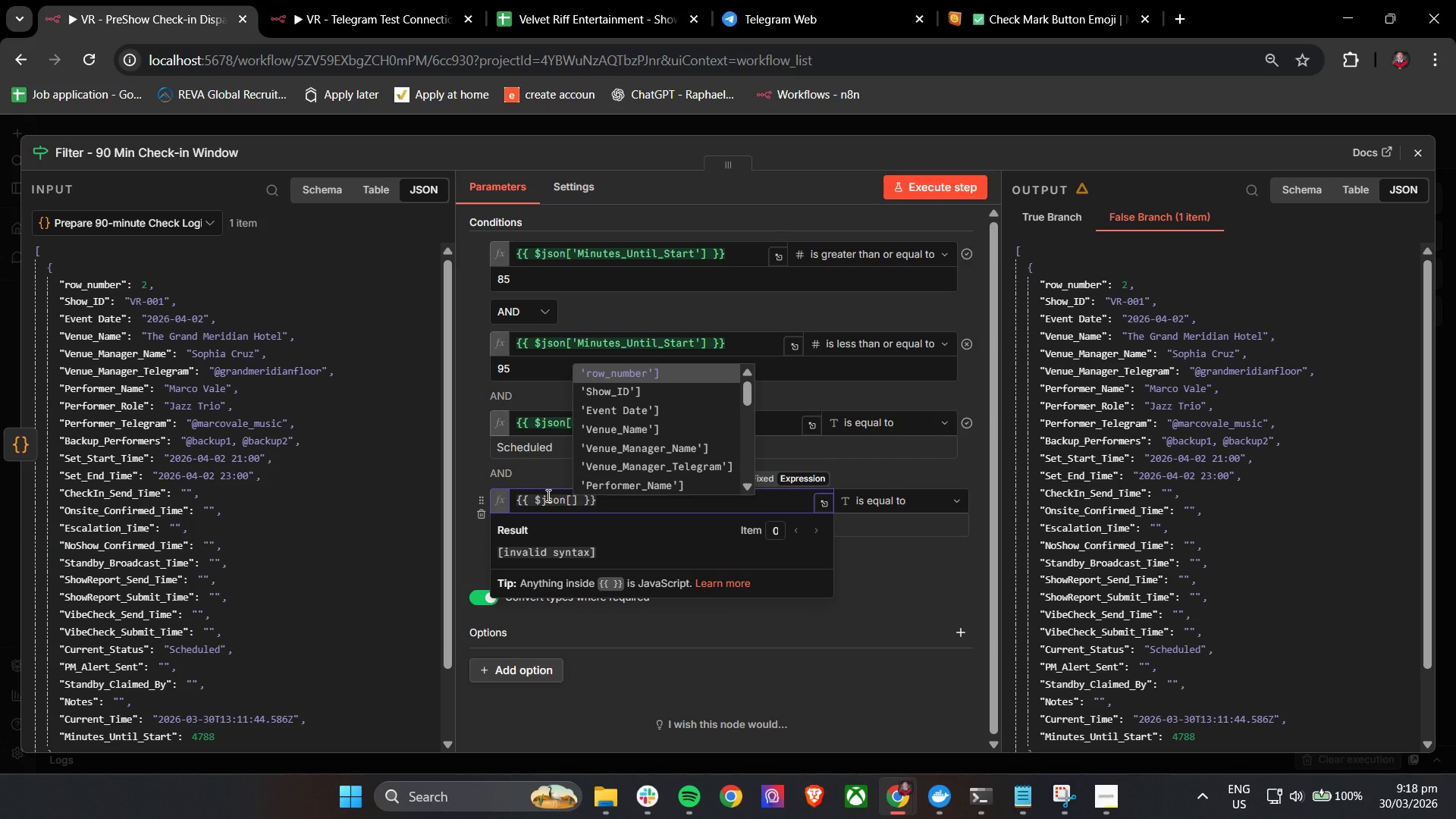 
key(ArrowDown)
 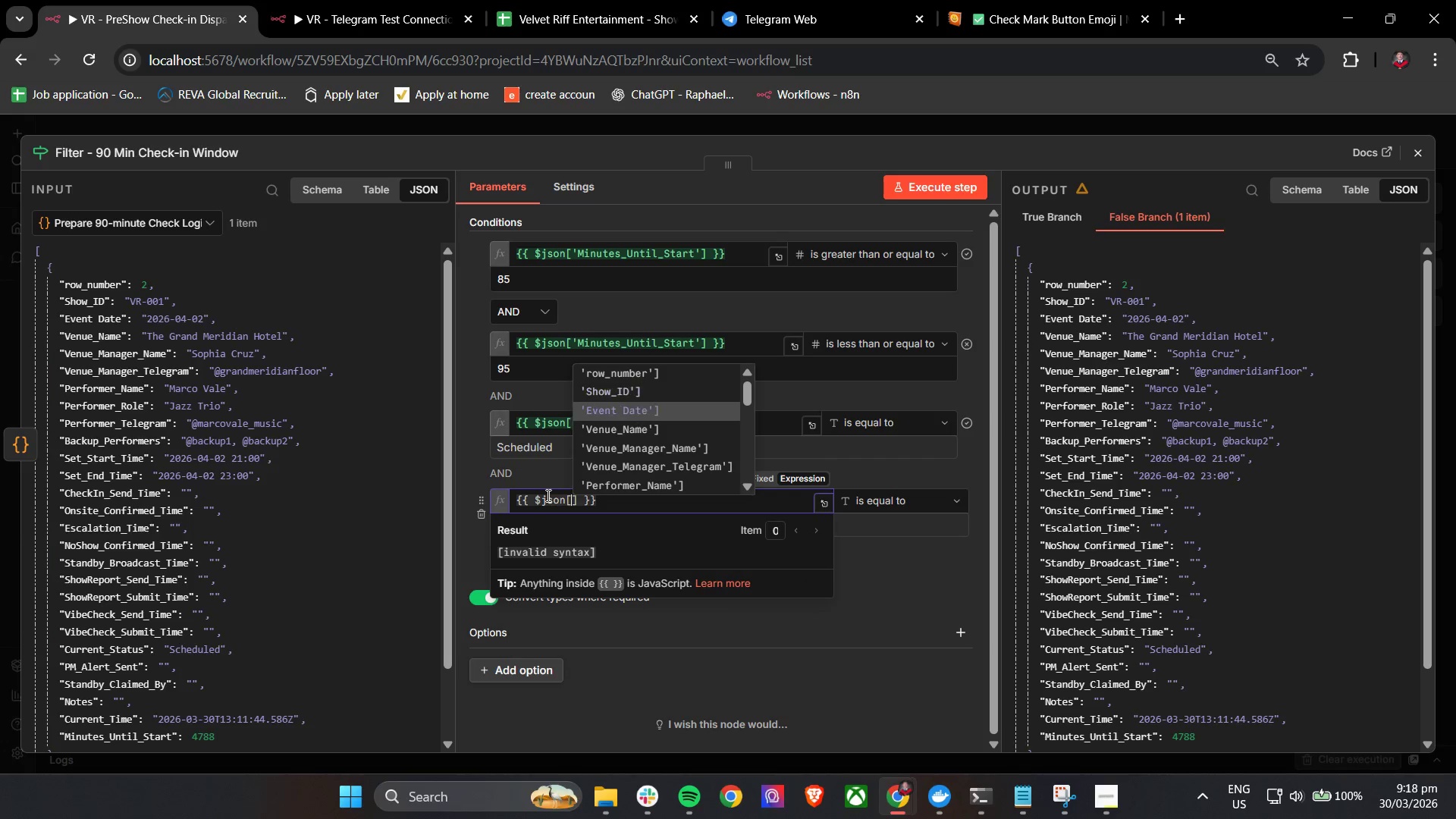 
key(ArrowDown)
 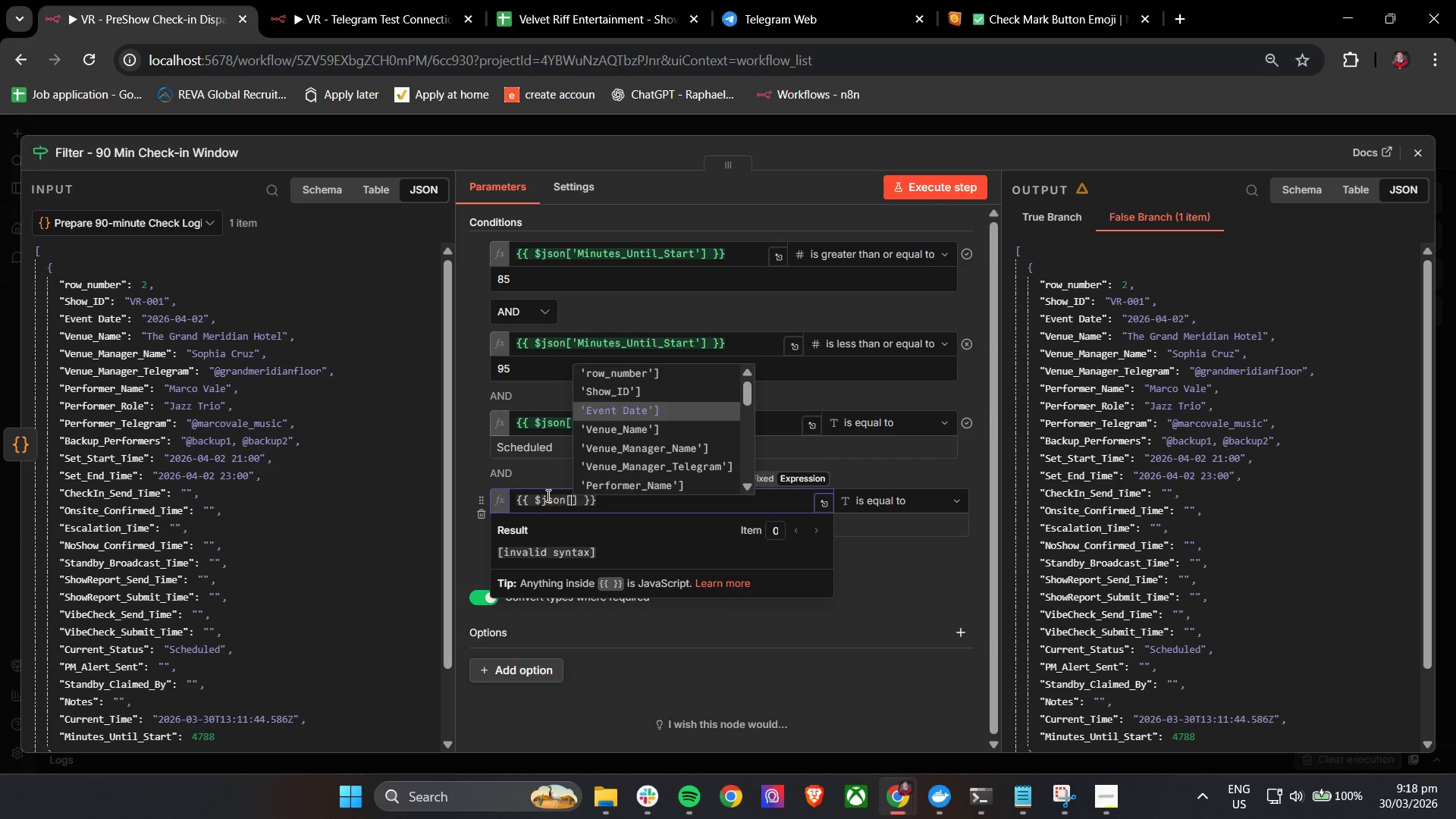 
hold_key(key=ArrowDown, duration=0.81)
 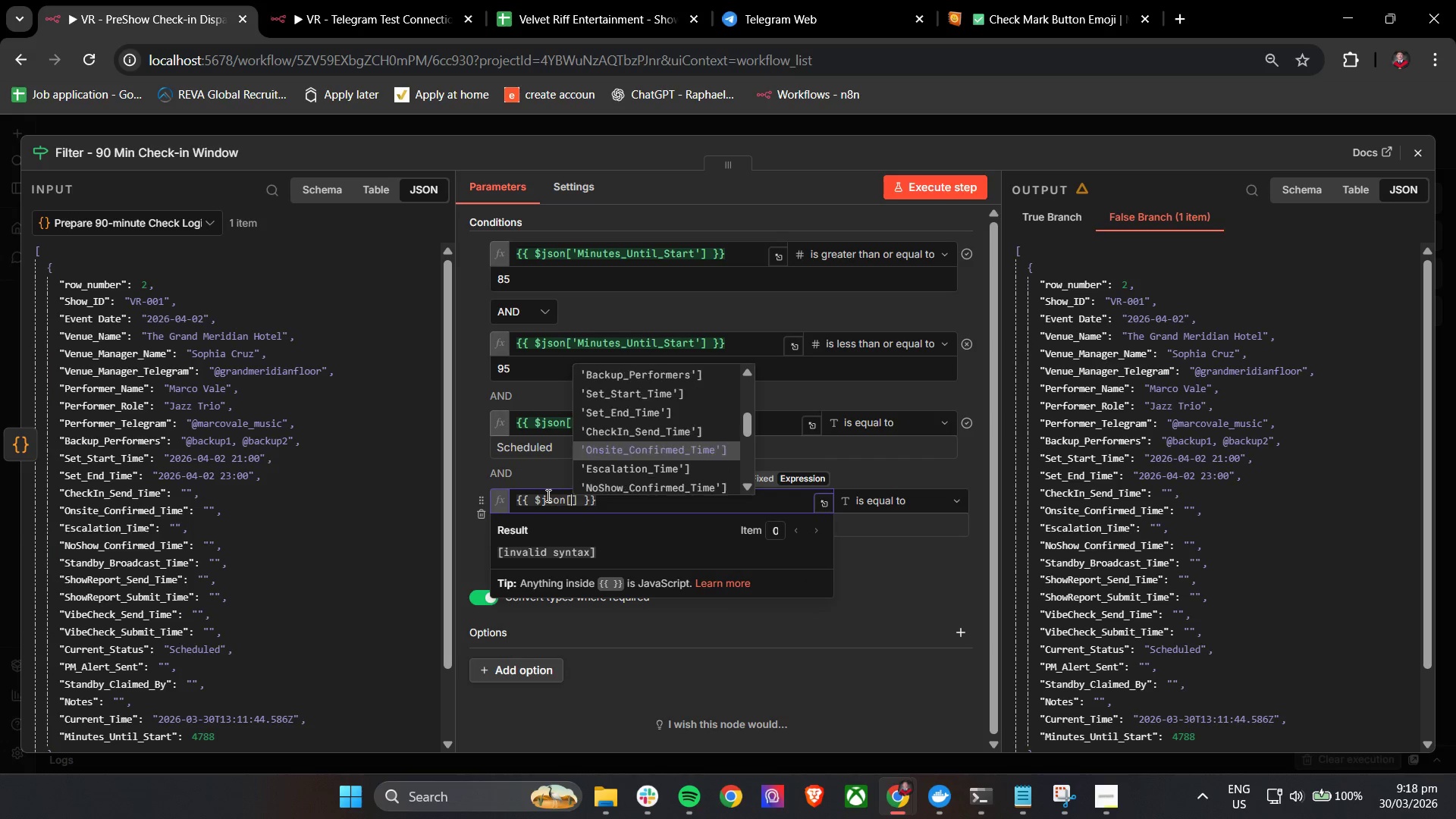 
key(ArrowDown)
 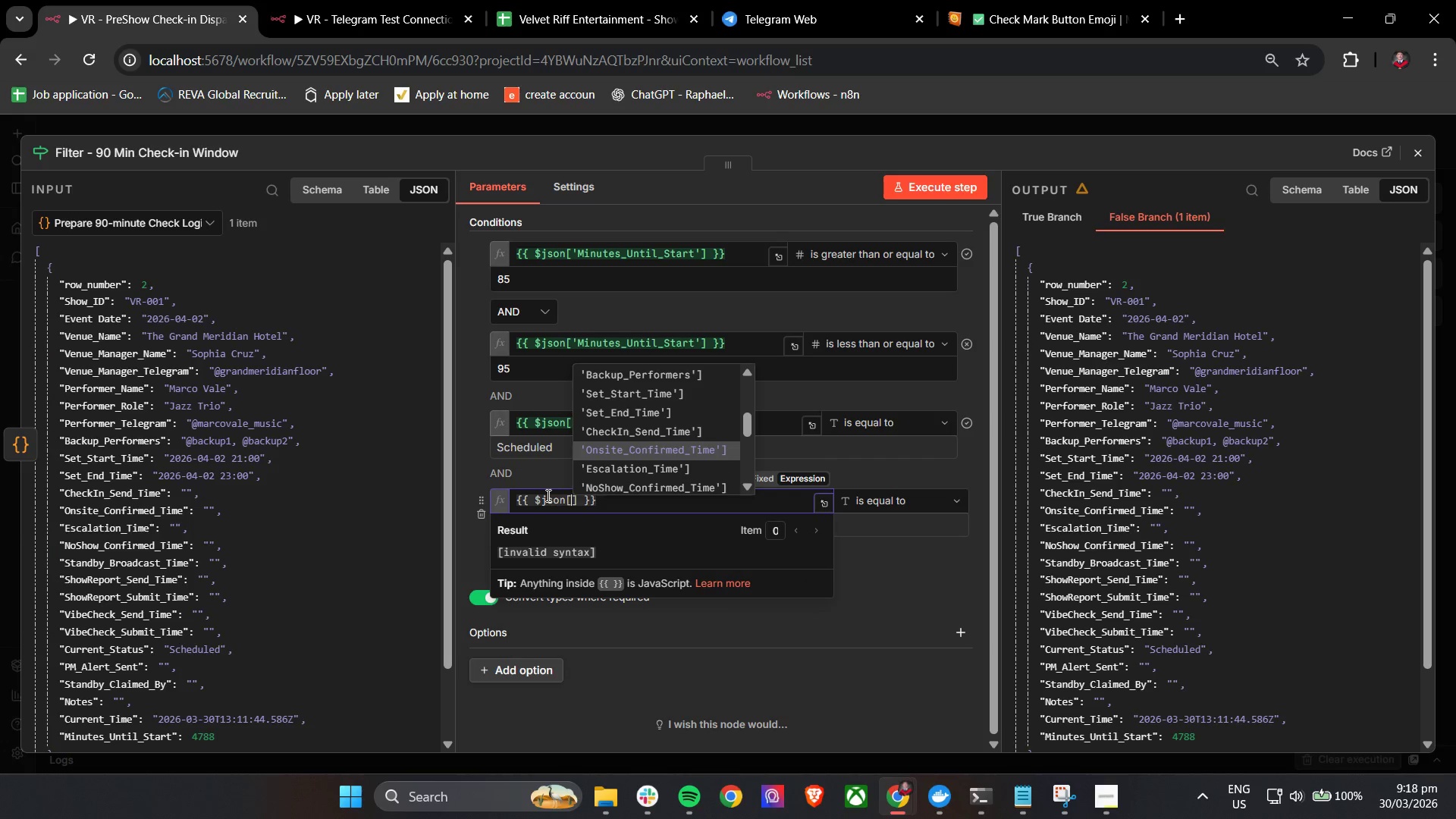 
key(ArrowUp)
 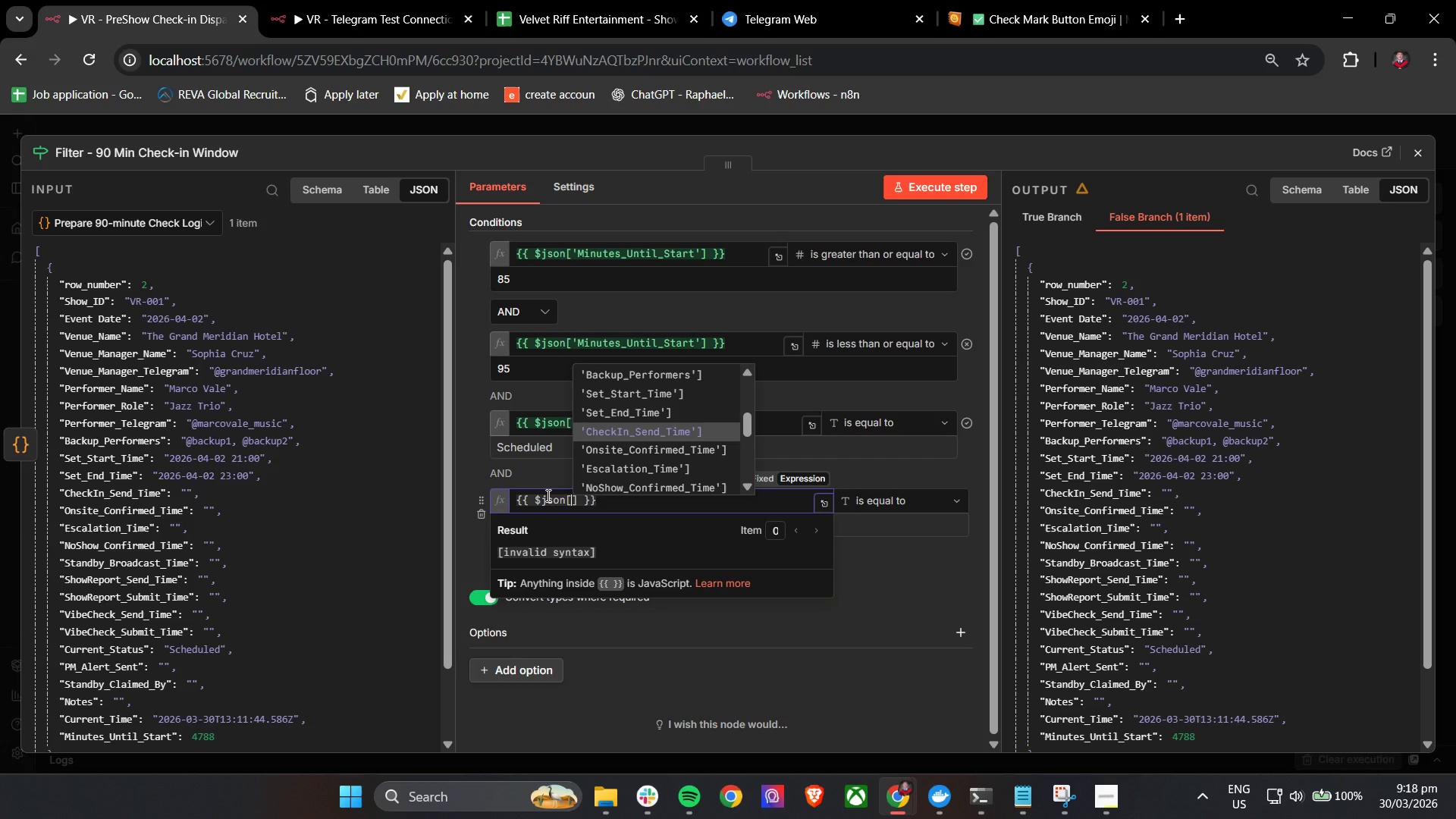 
key(Enter)
 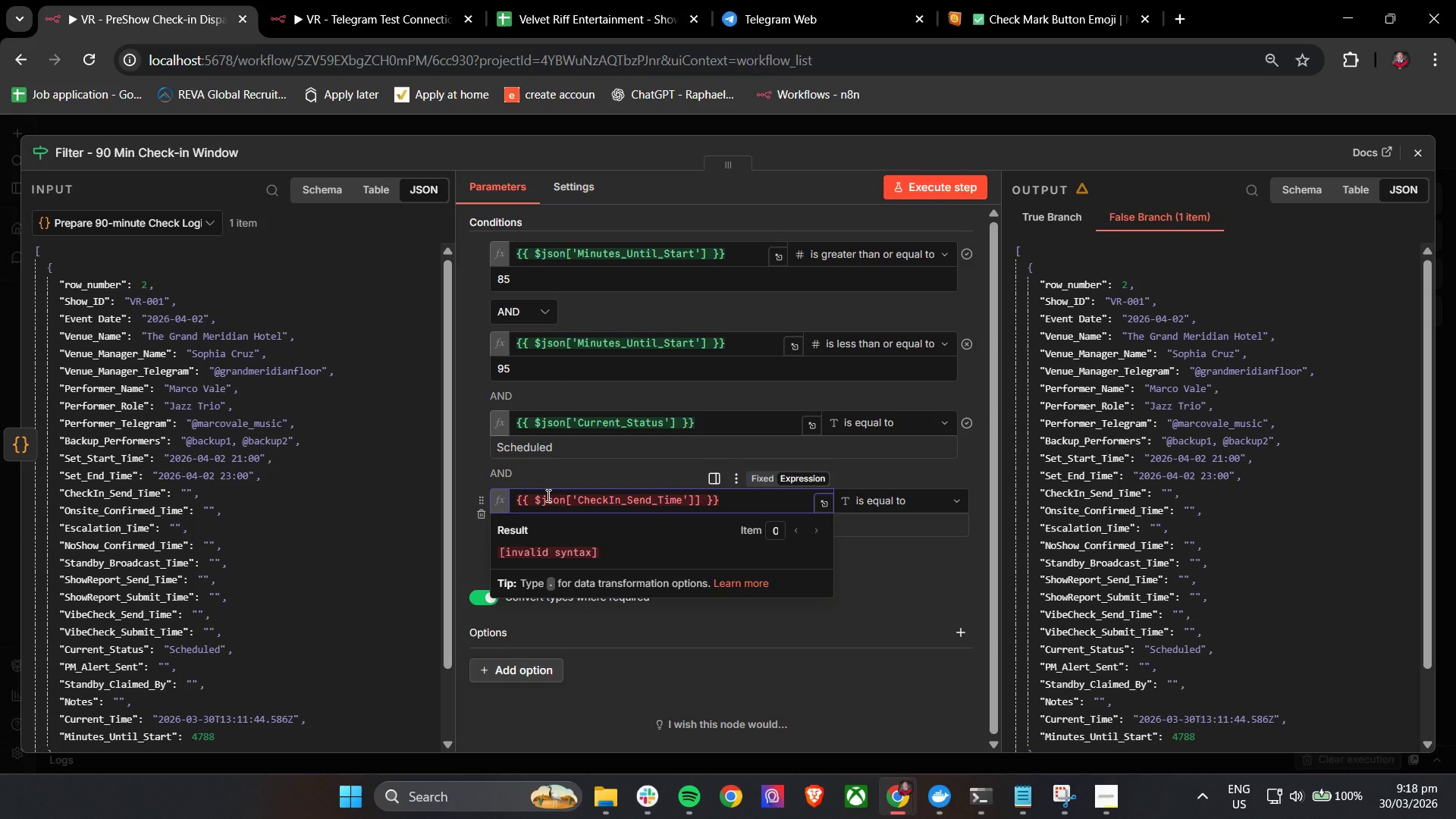 
key(Backspace)
 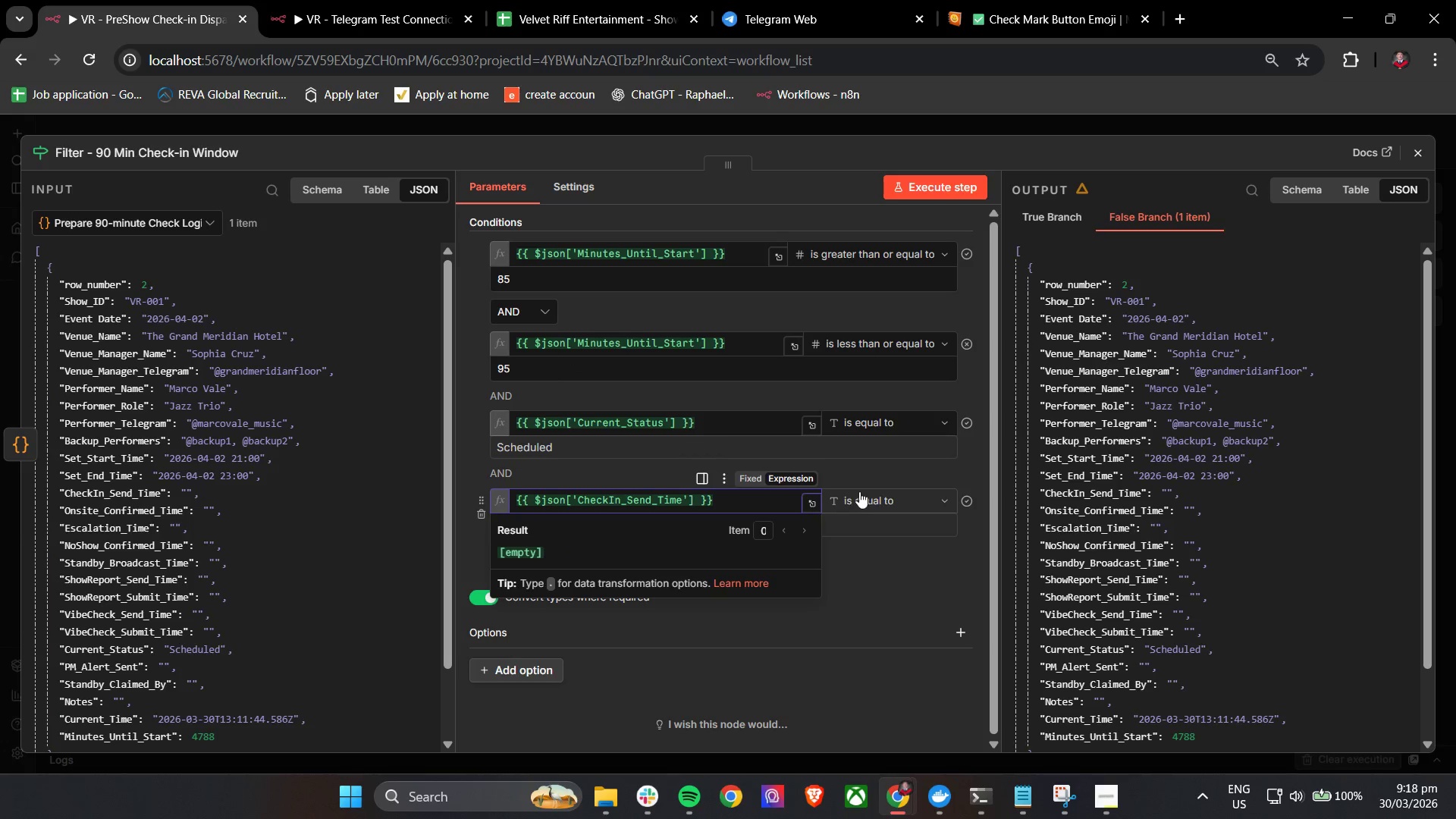 
left_click([855, 498])
 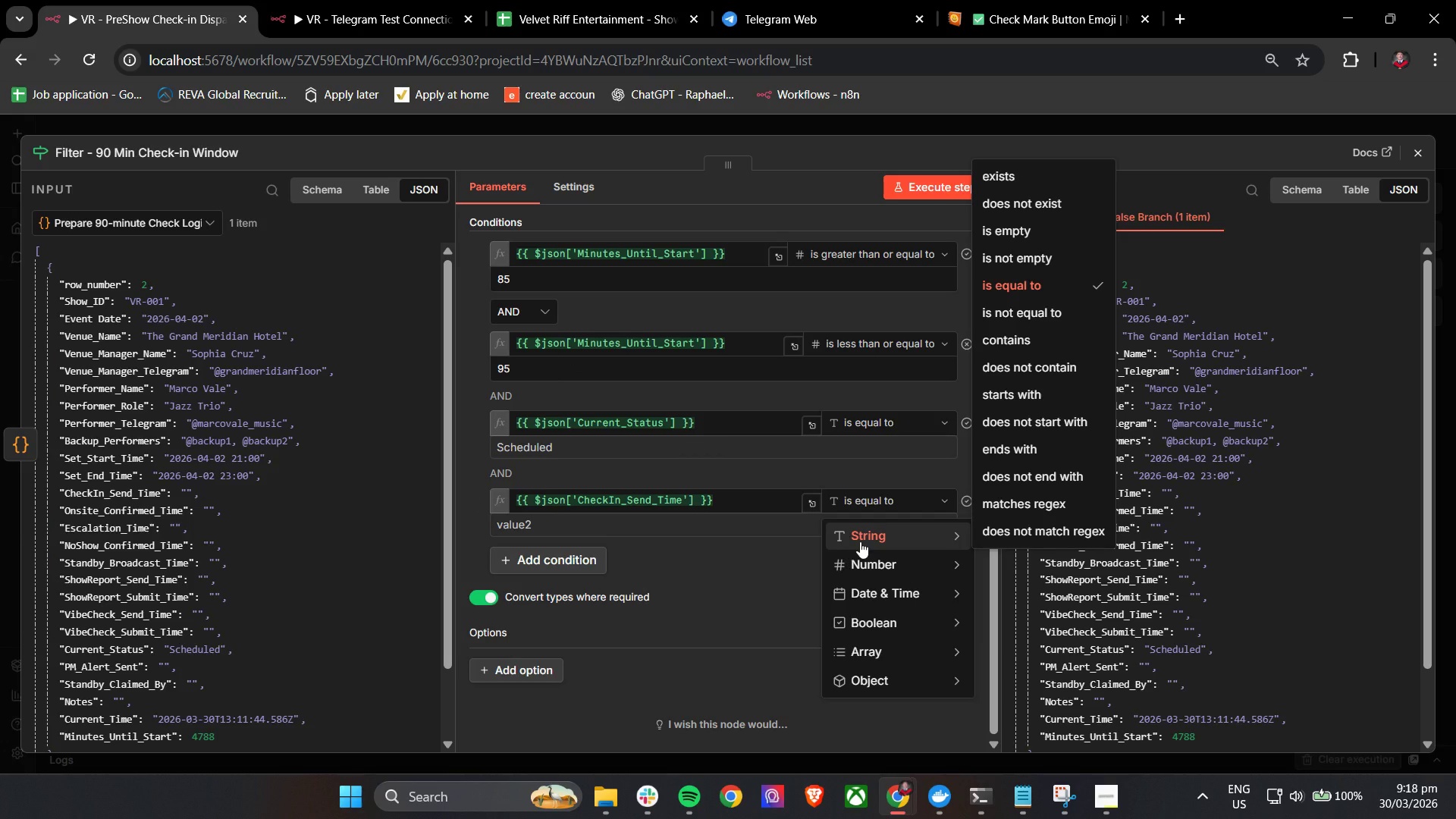 
wait(10.02)
 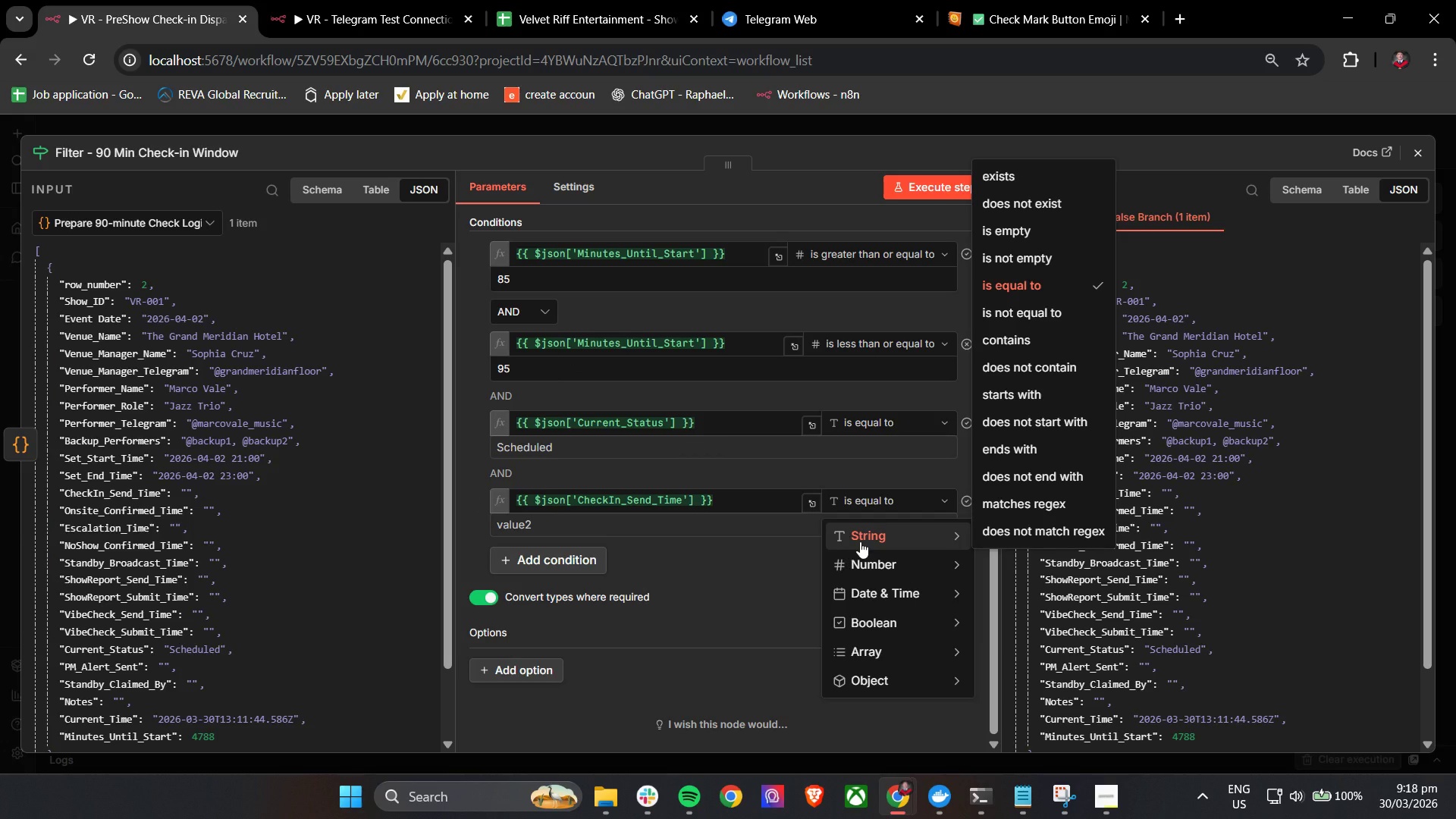 
left_click([1015, 376])
 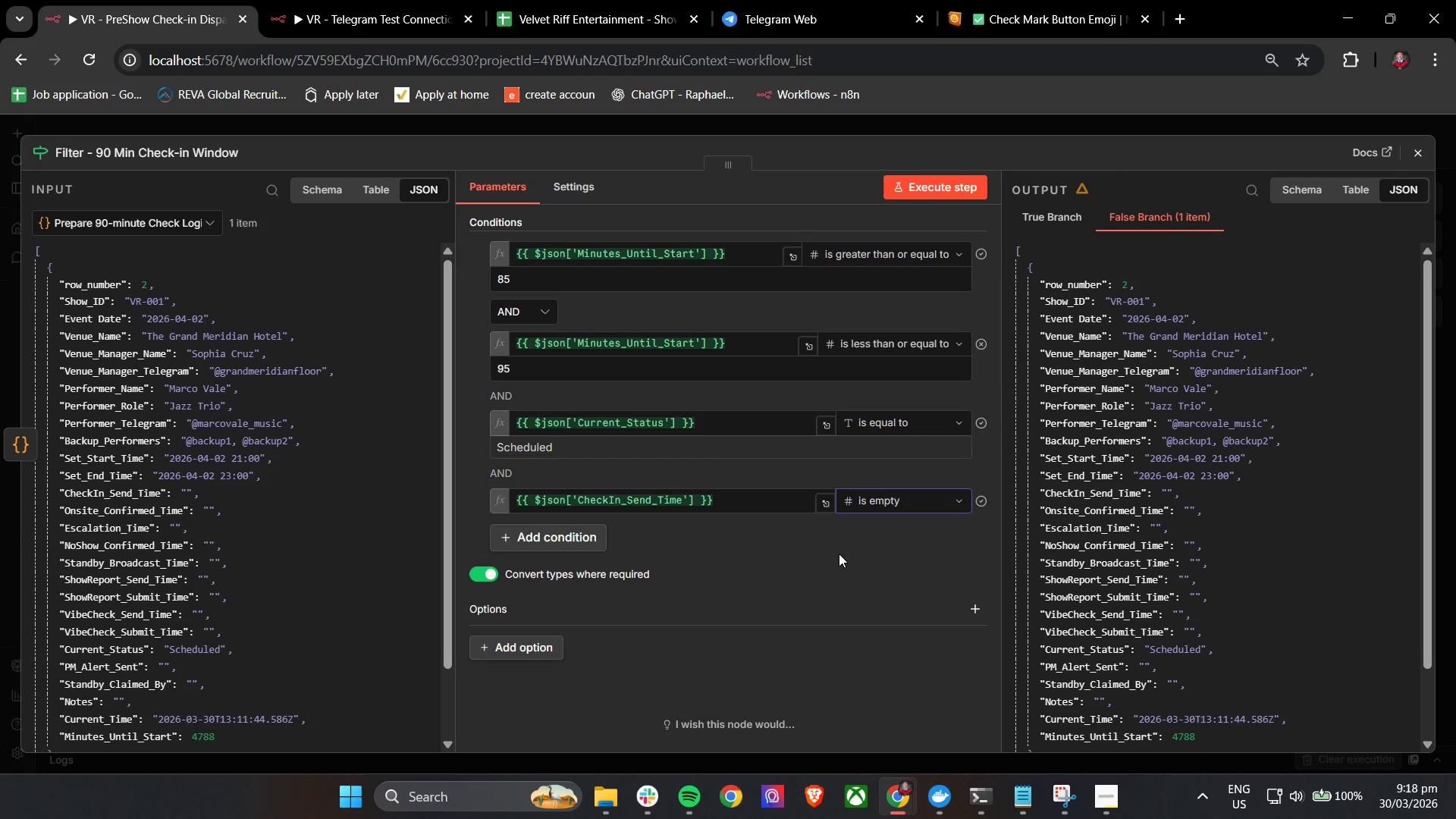 
left_click([837, 554])
 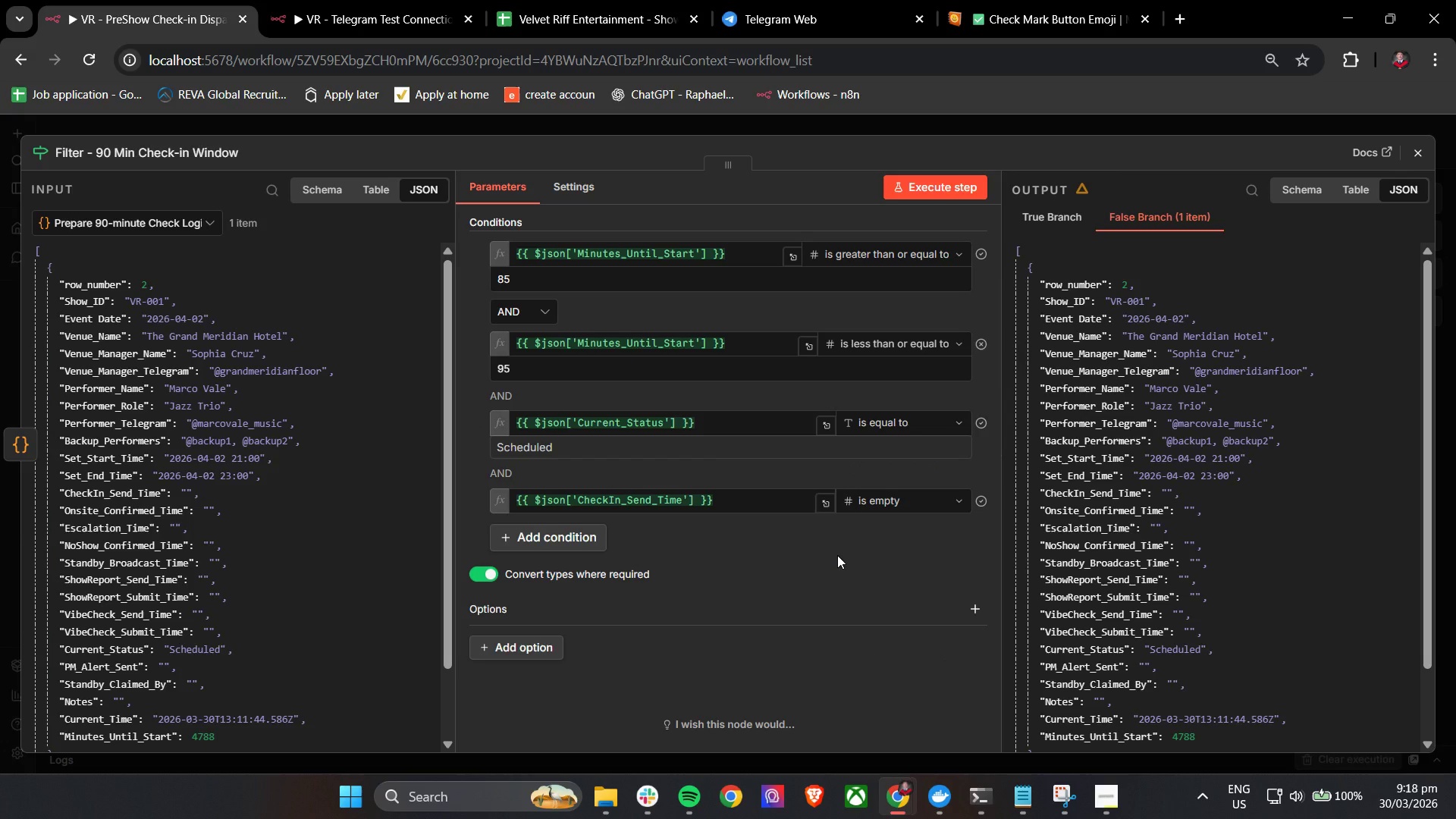 
wait(10.95)
 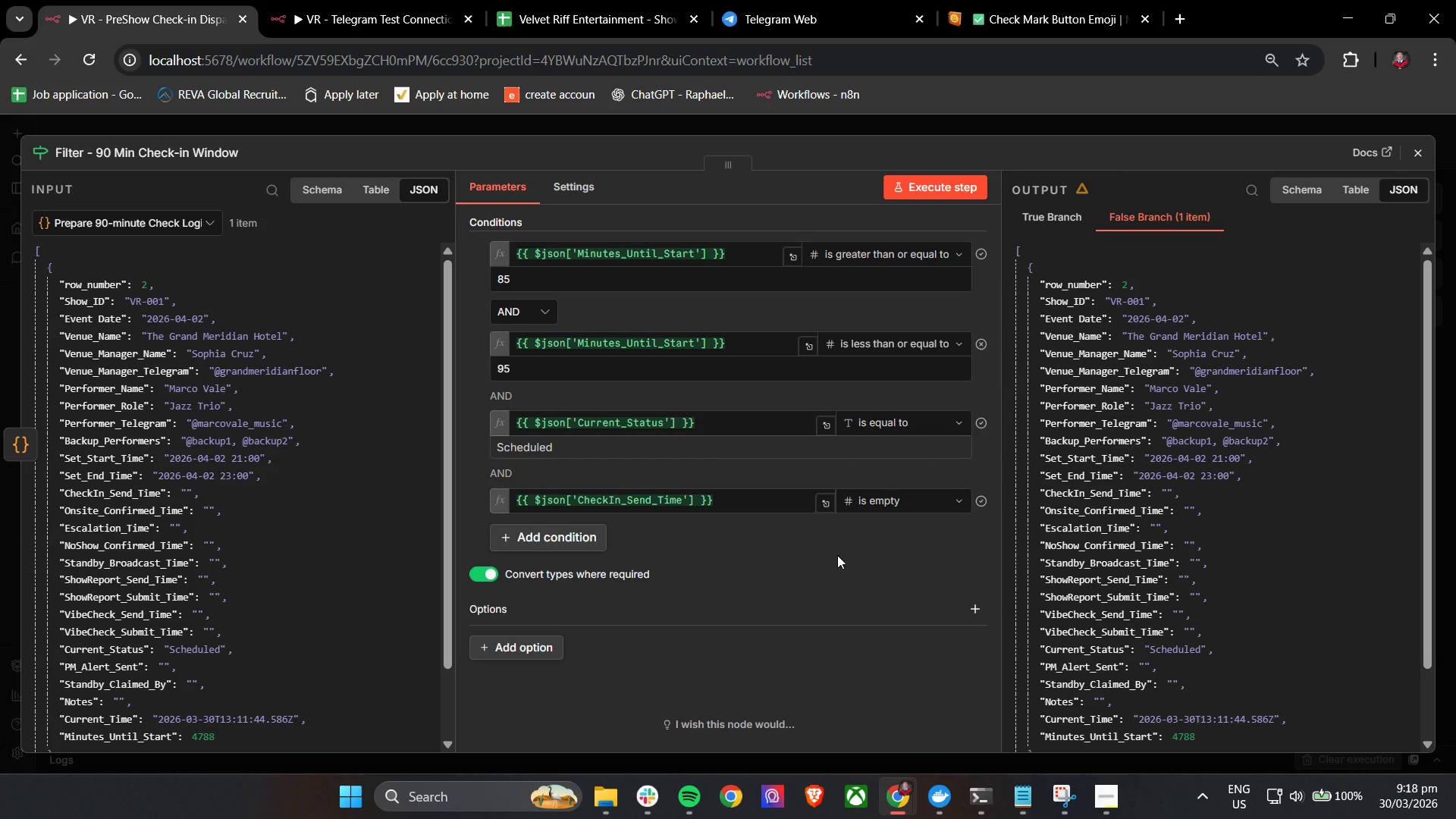 
left_click([928, 187])
 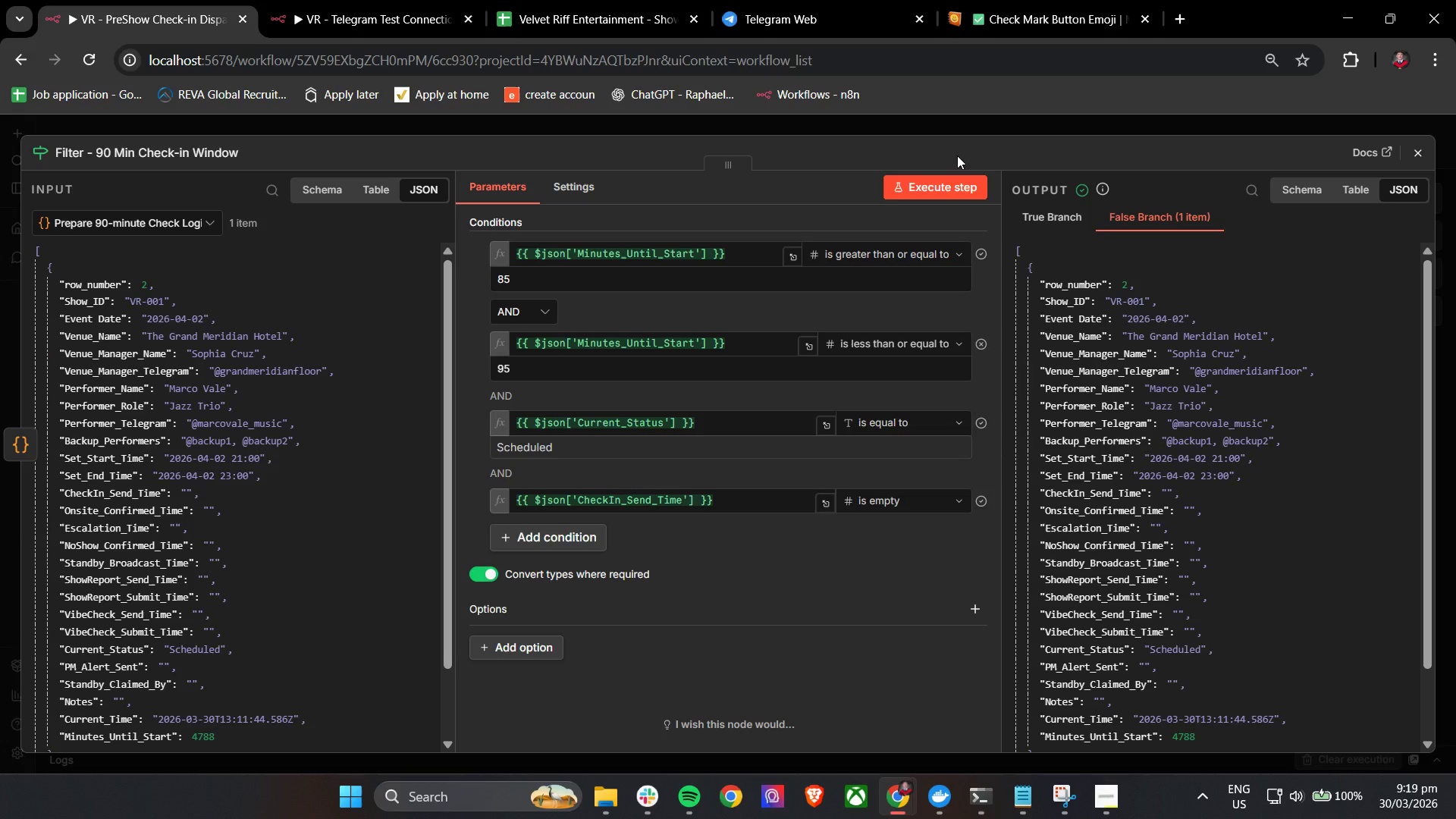 
wait(18.97)
 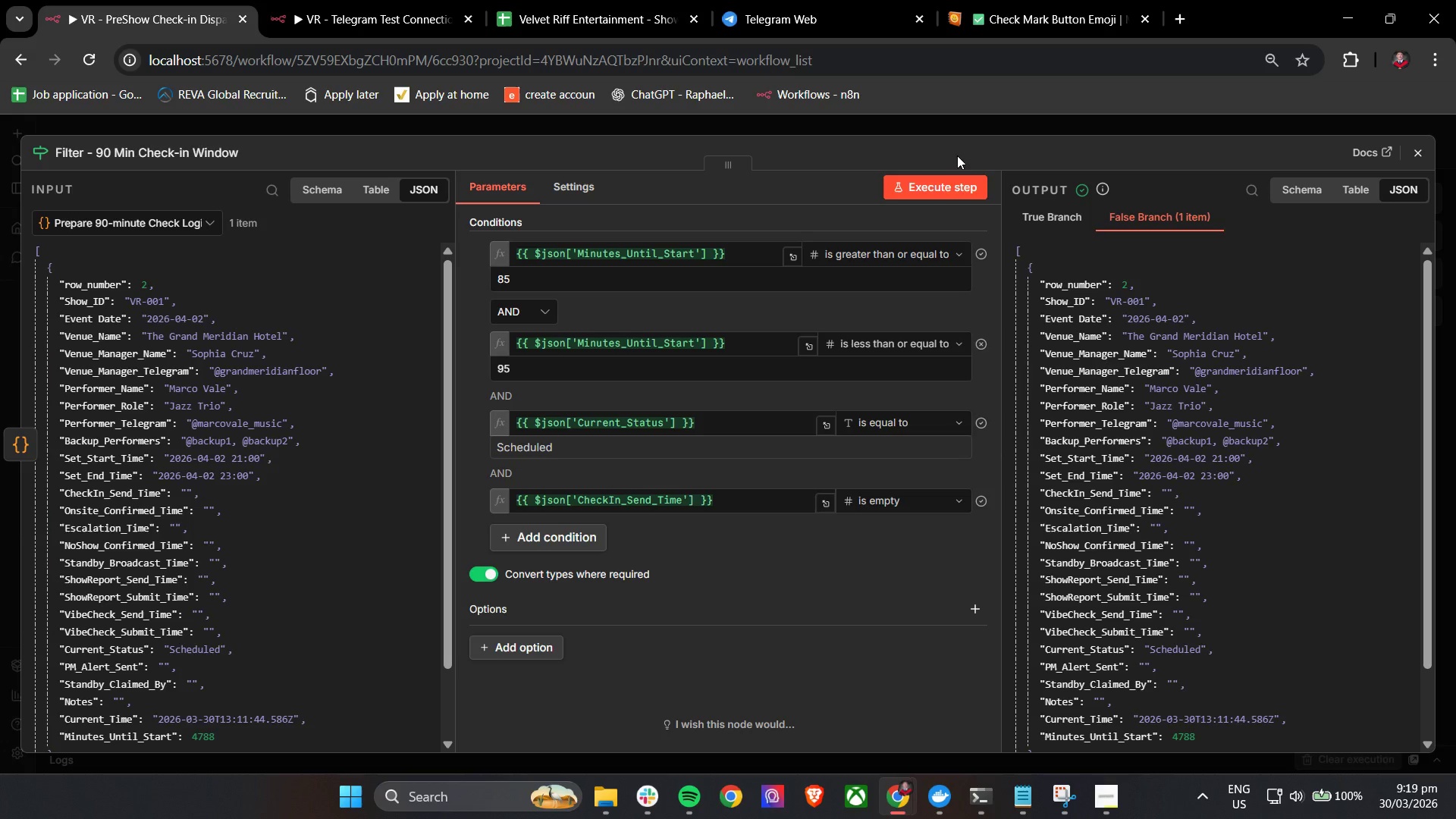 
left_click([795, 563])
 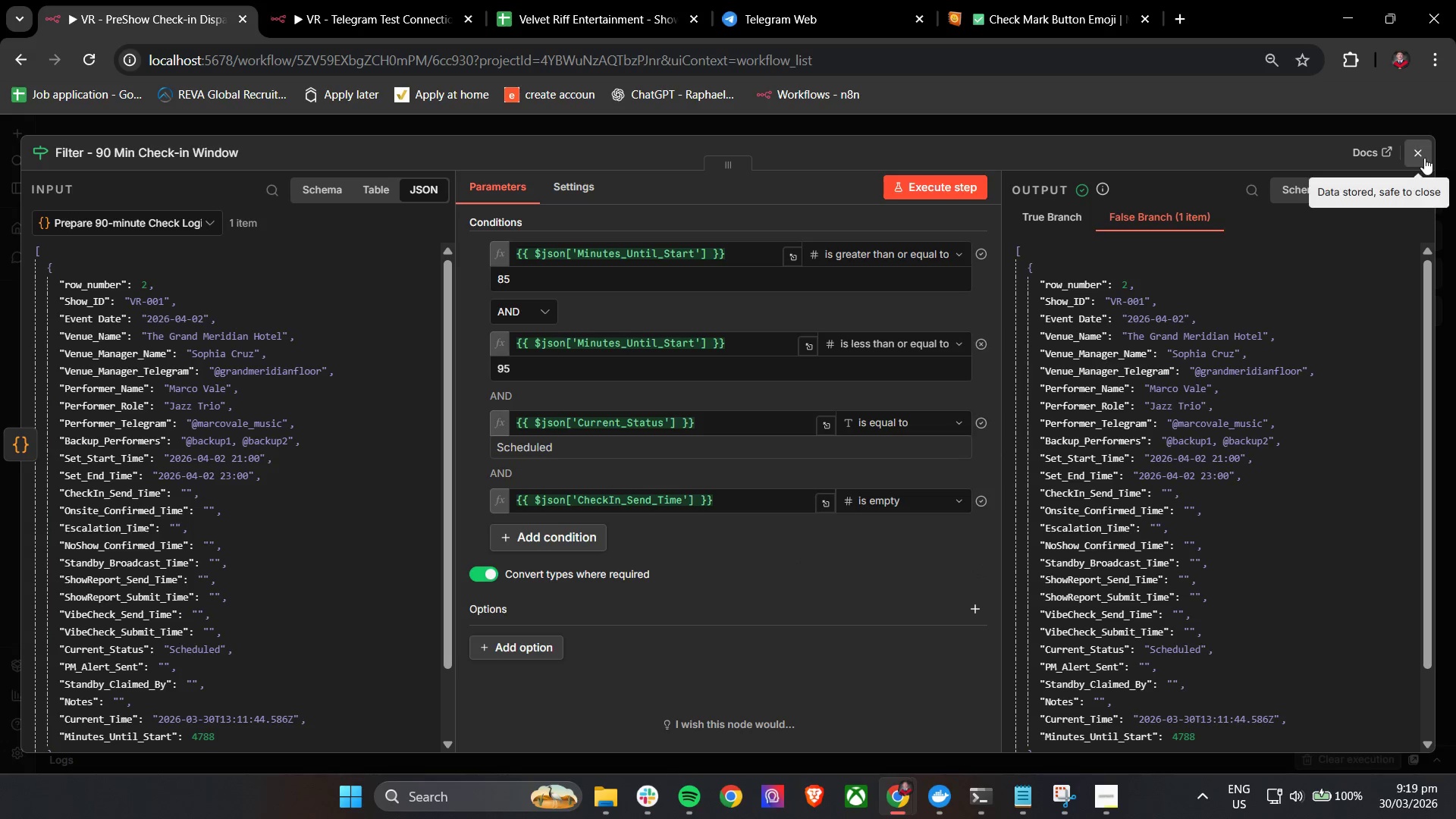 
left_click([1422, 153])
 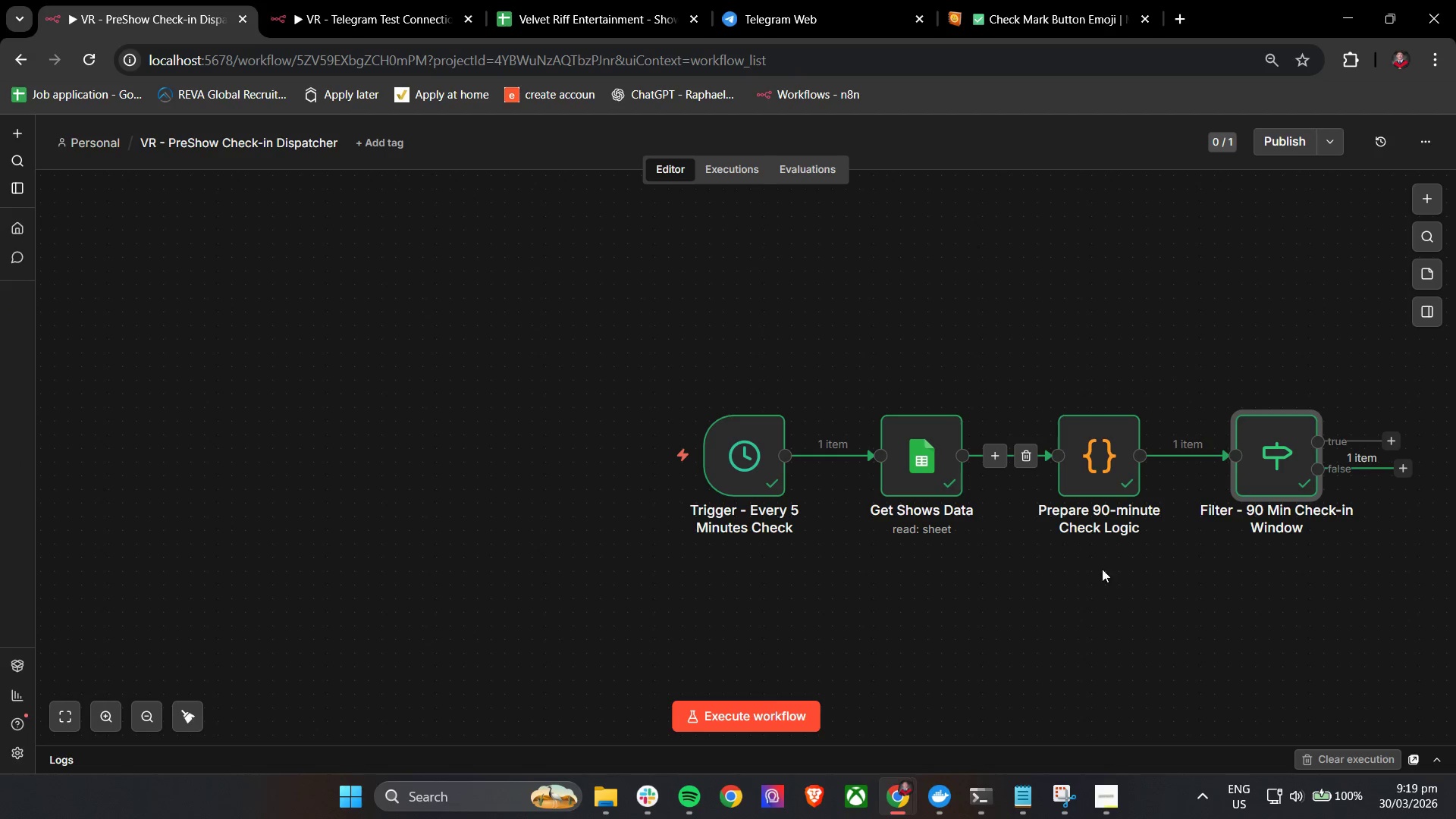 
hold_key(key=ControlLeft, duration=0.84)
left_click_drag(start_coordinate=[1323, 592], to_coordinate=[988, 569])
 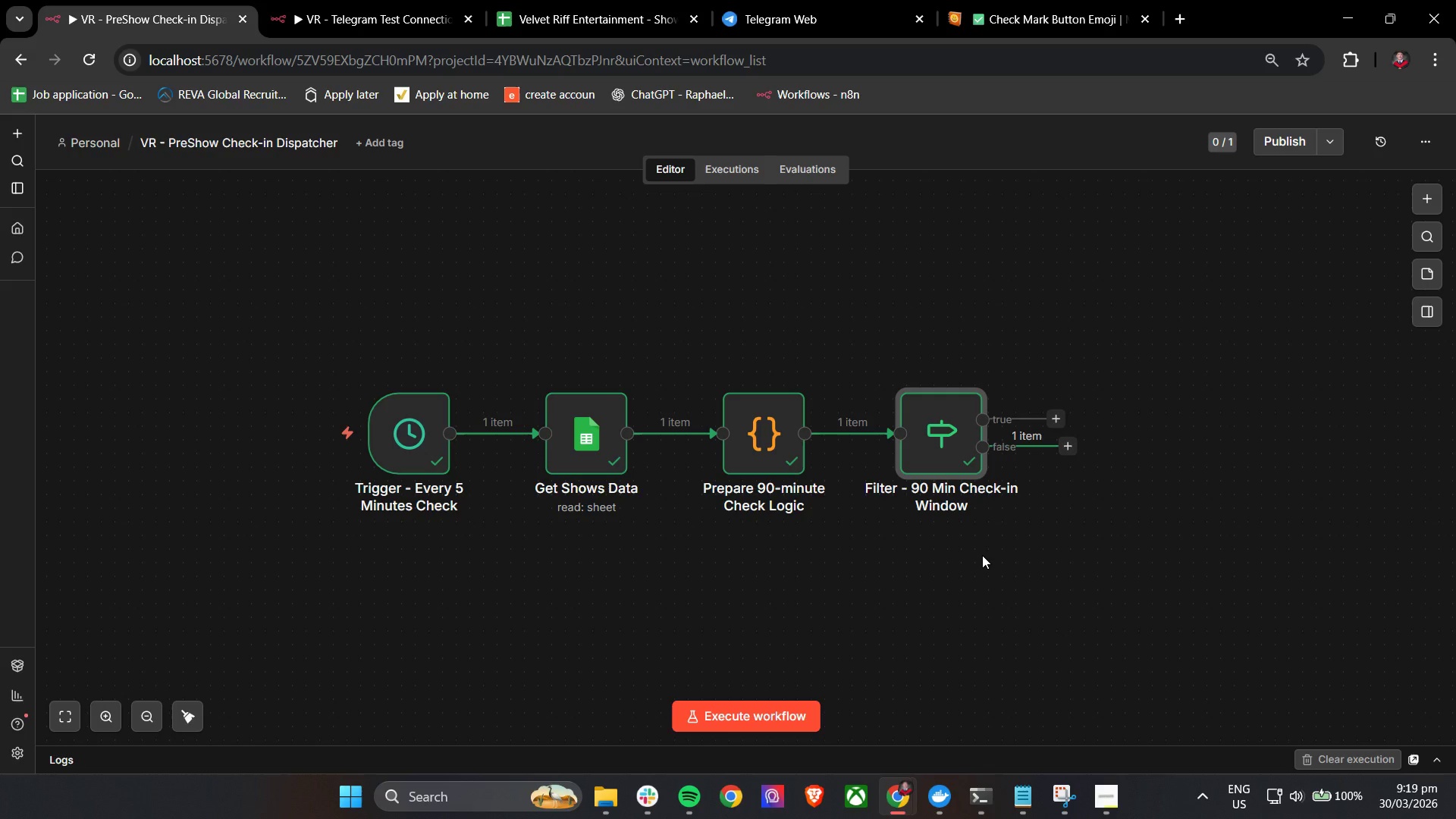 
wait(27.77)
 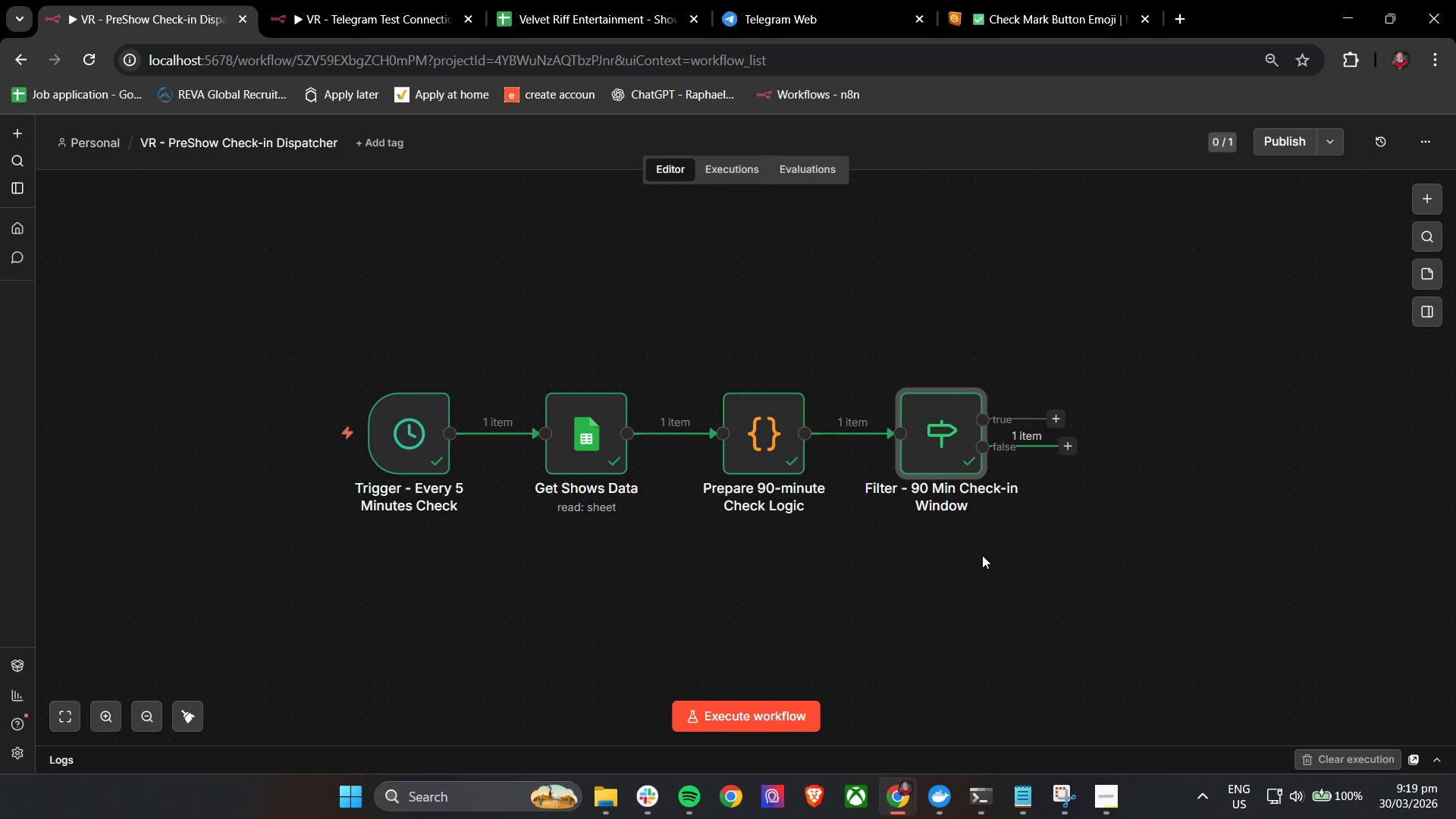 
left_click([1062, 419])
 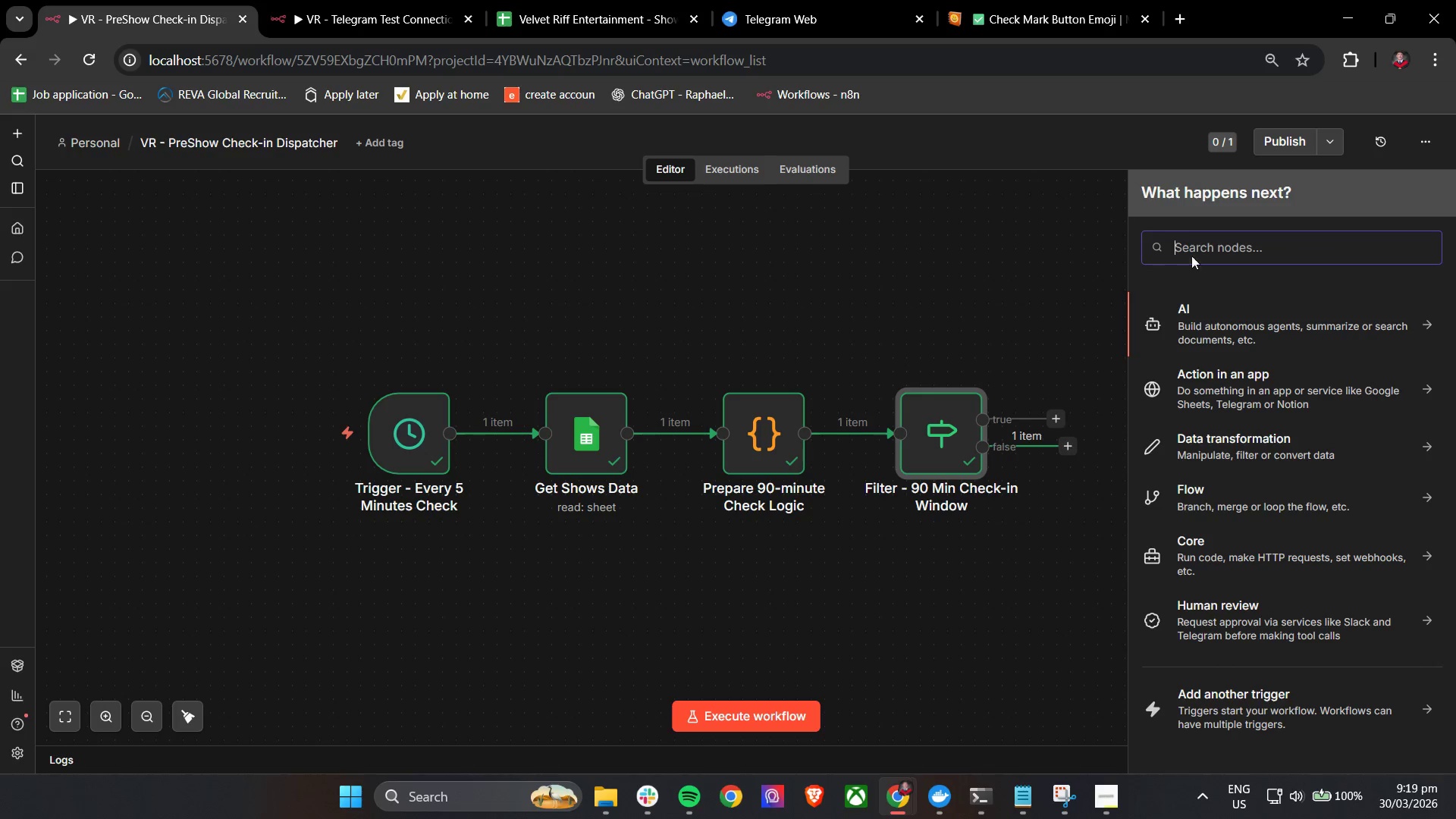 
left_click([1201, 255])
 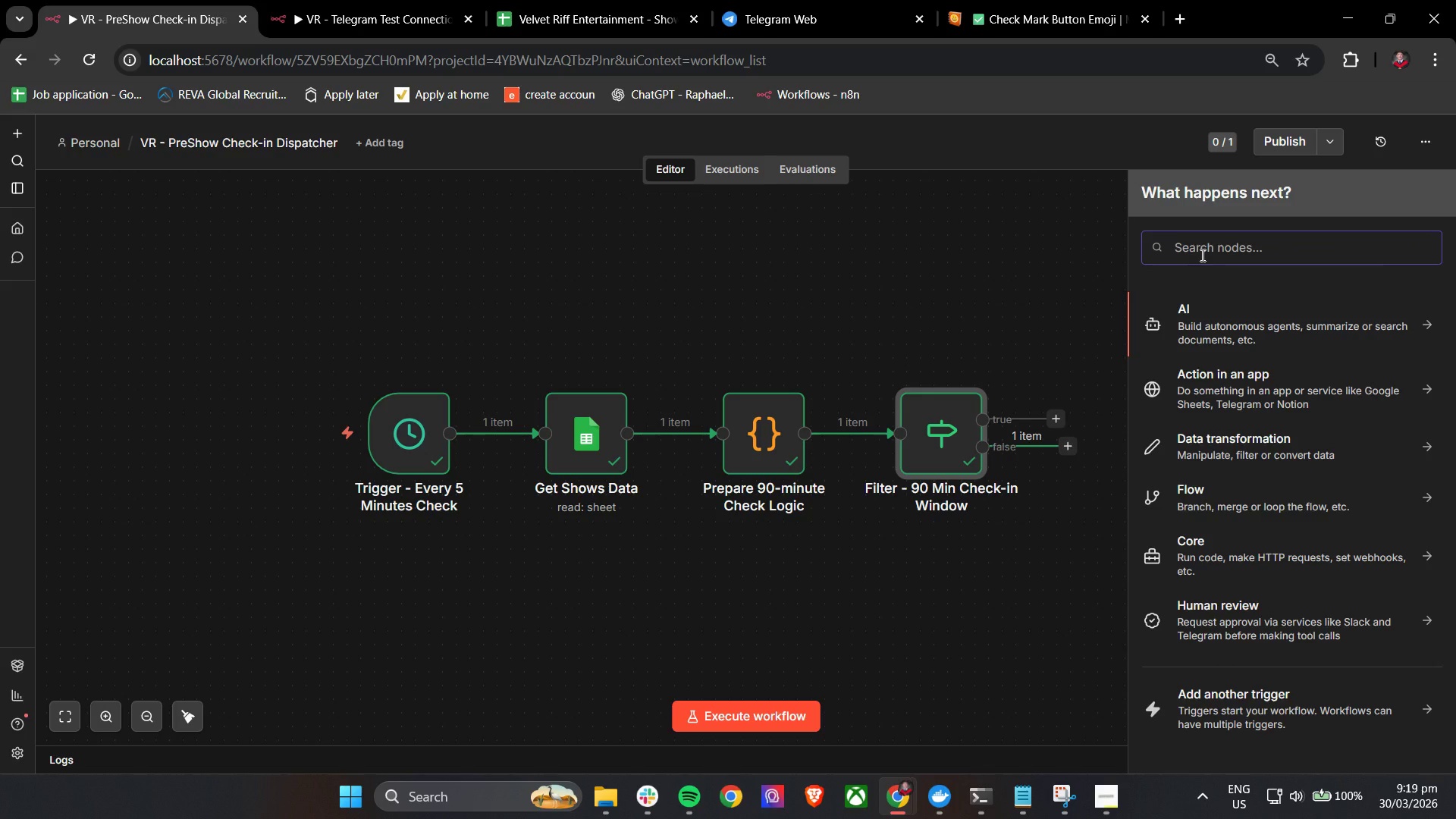 
wait(7.24)
 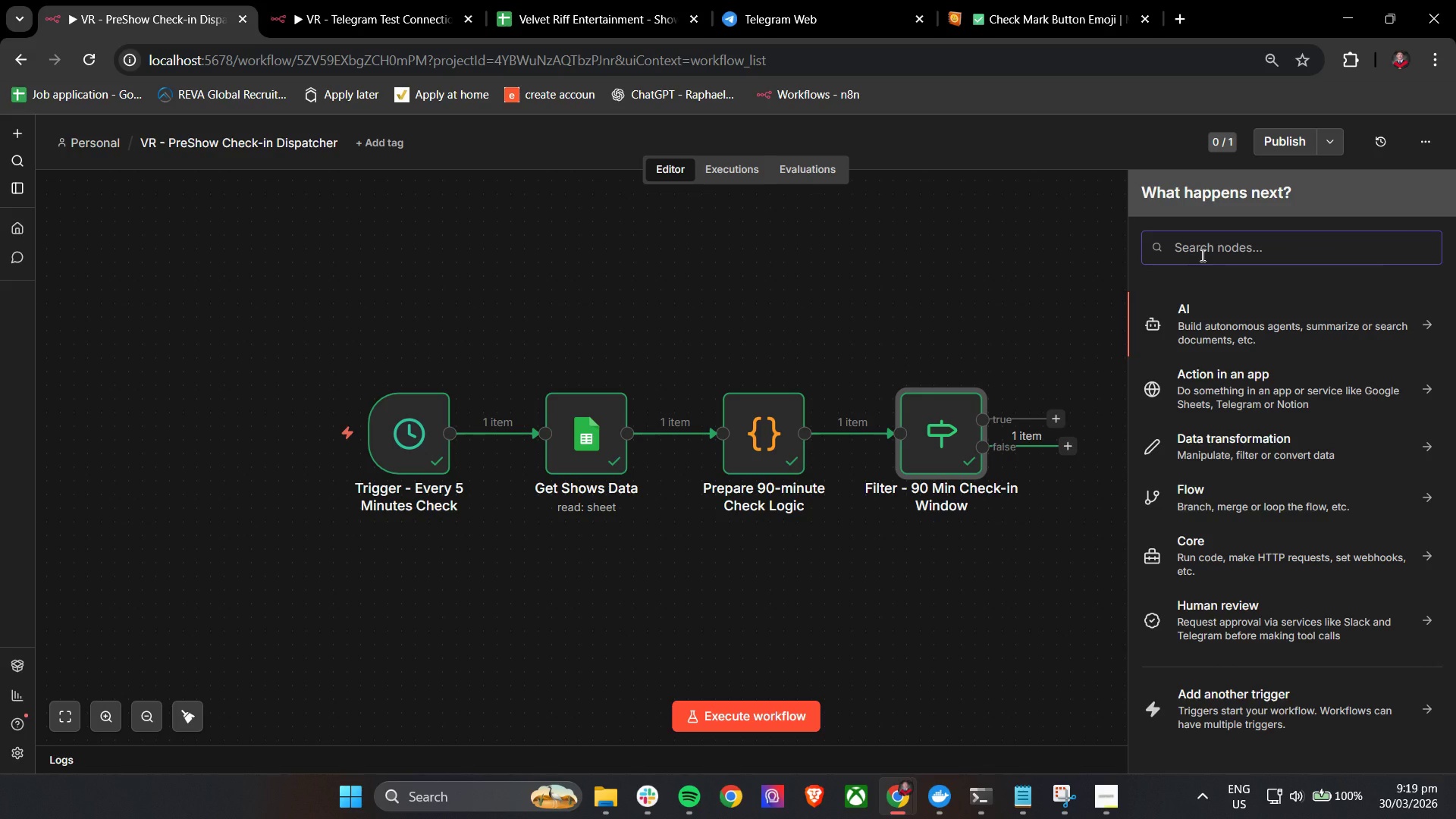 
type(tele)
 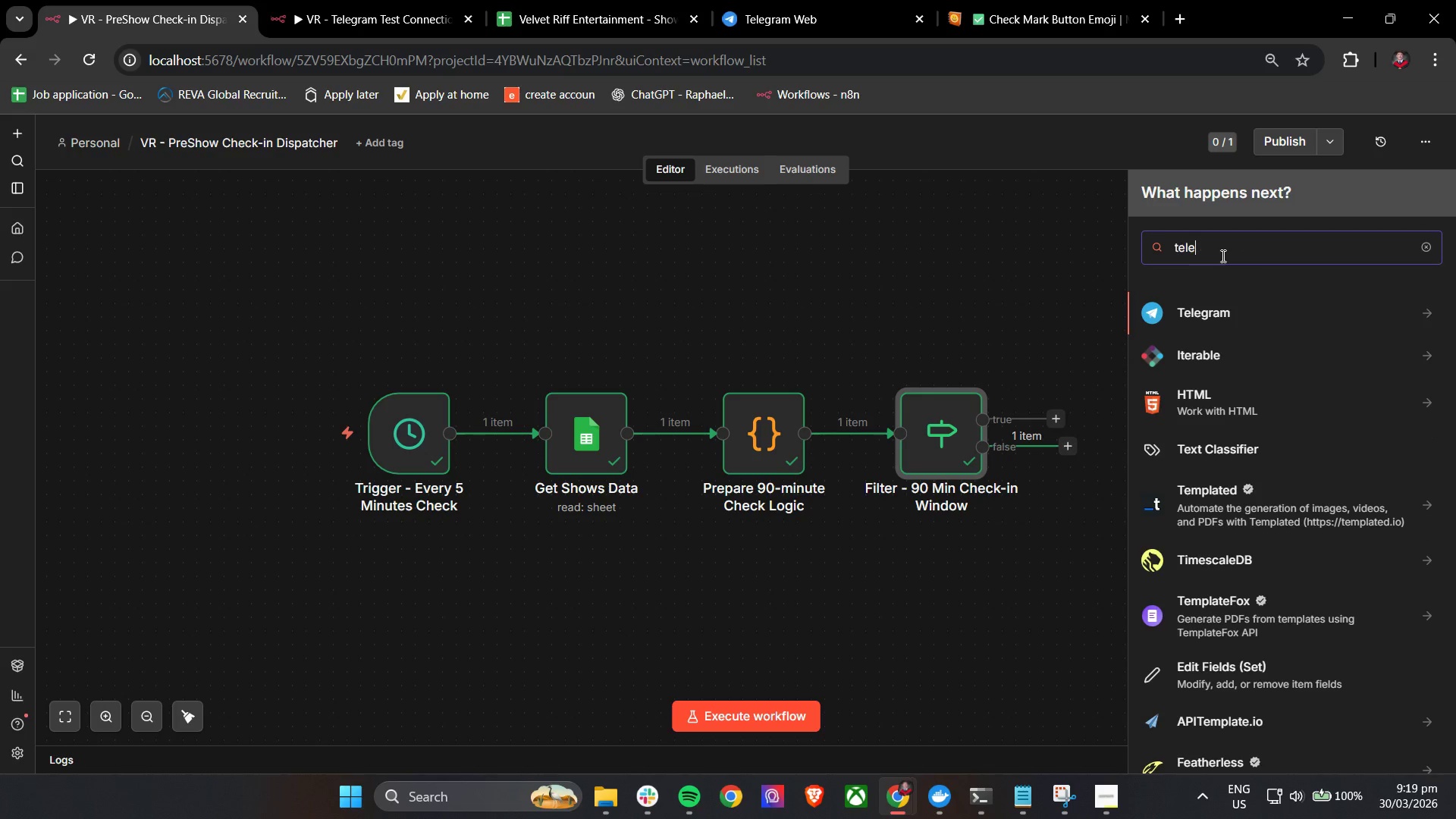 
left_click([1221, 307])
 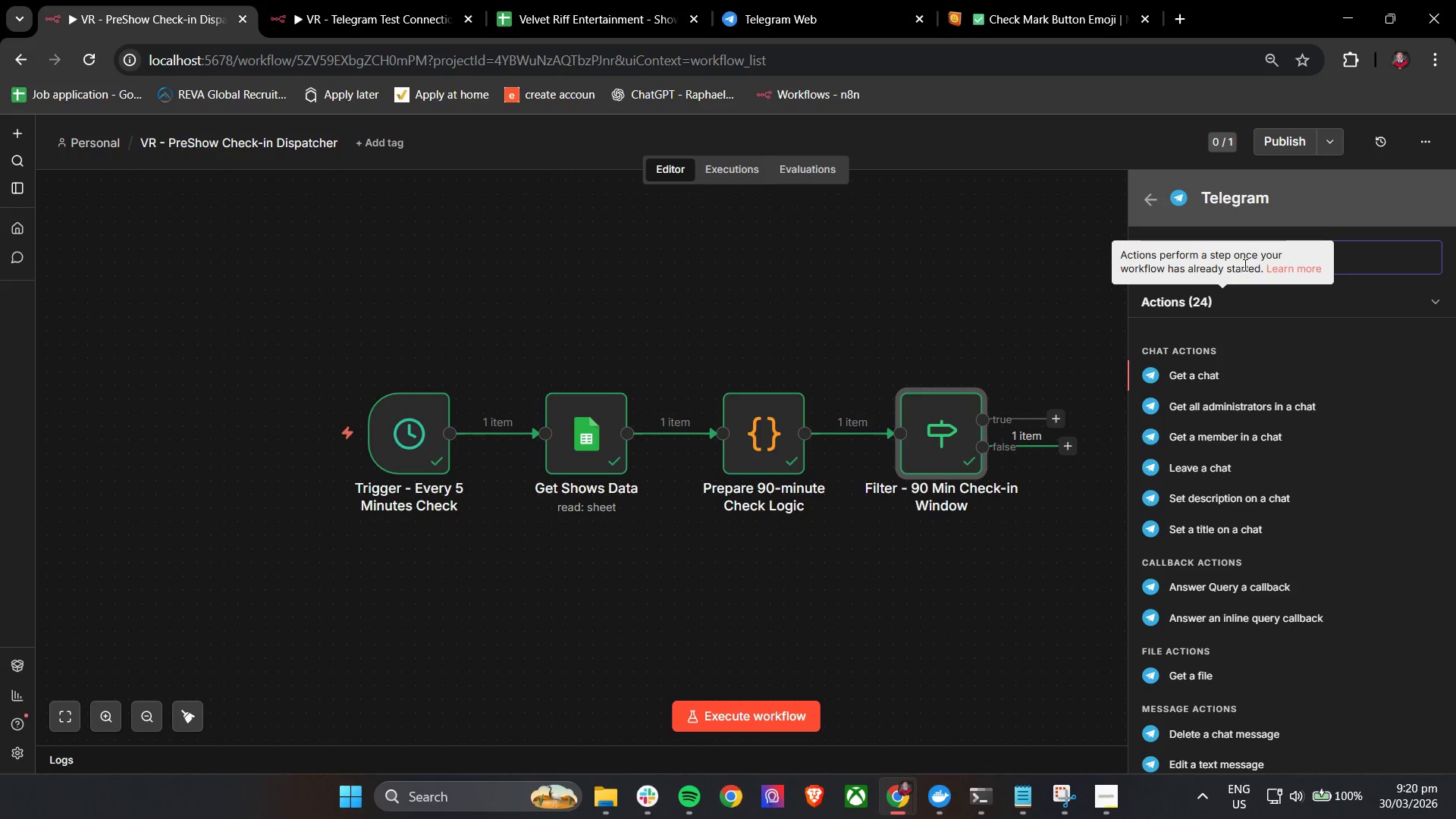 
wait(21.36)
 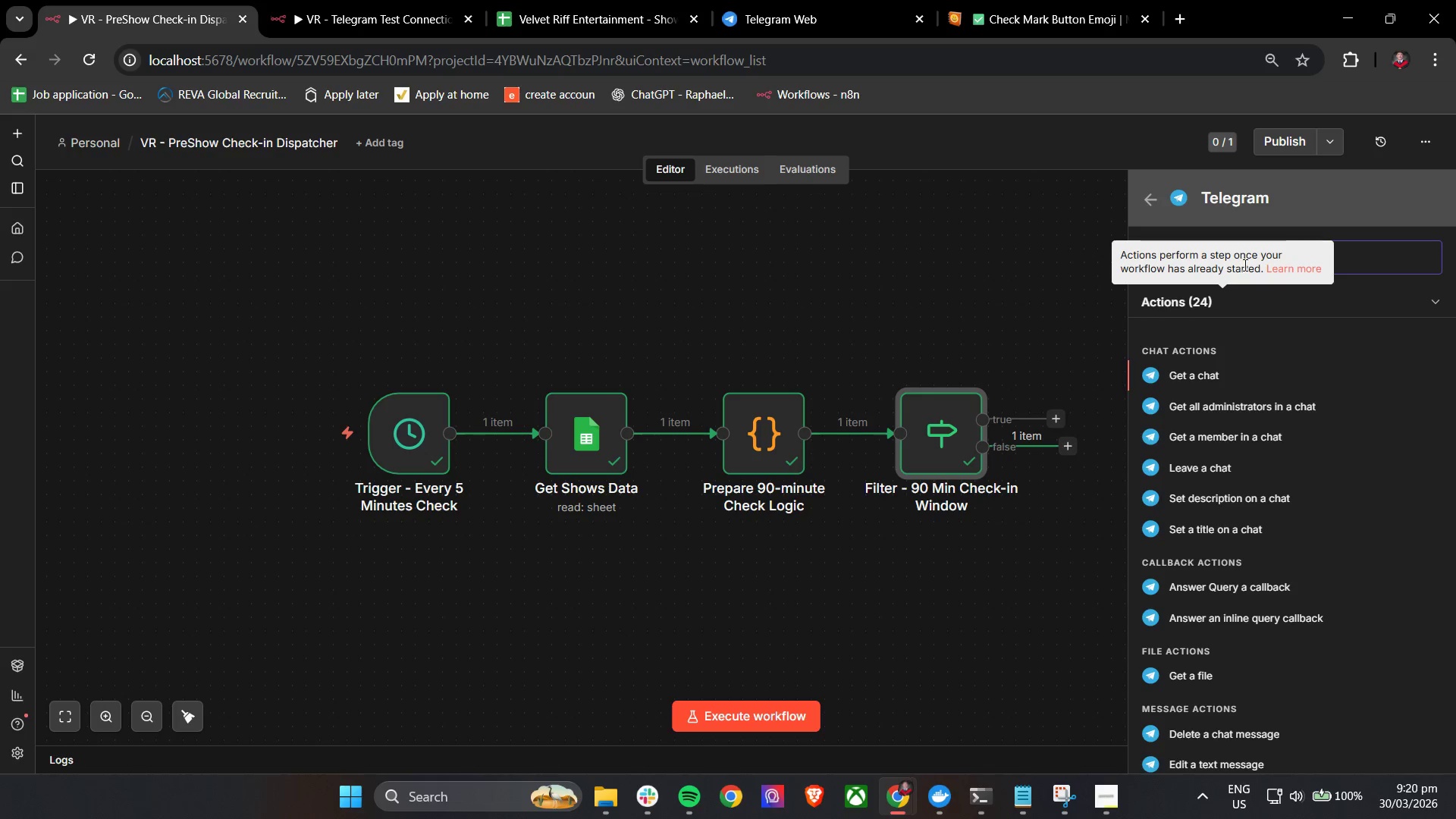 
type(send)
 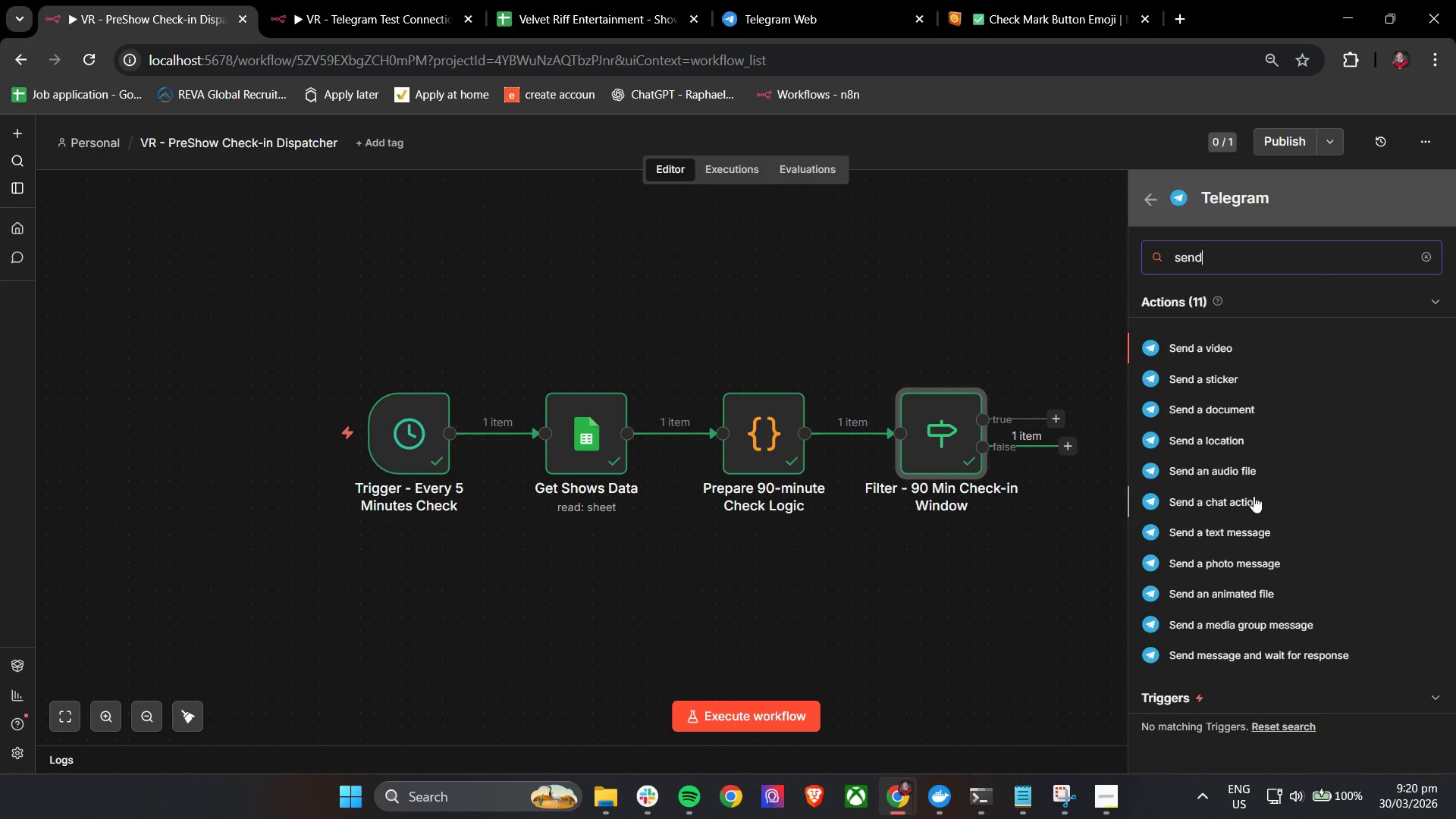 
left_click([1254, 526])
 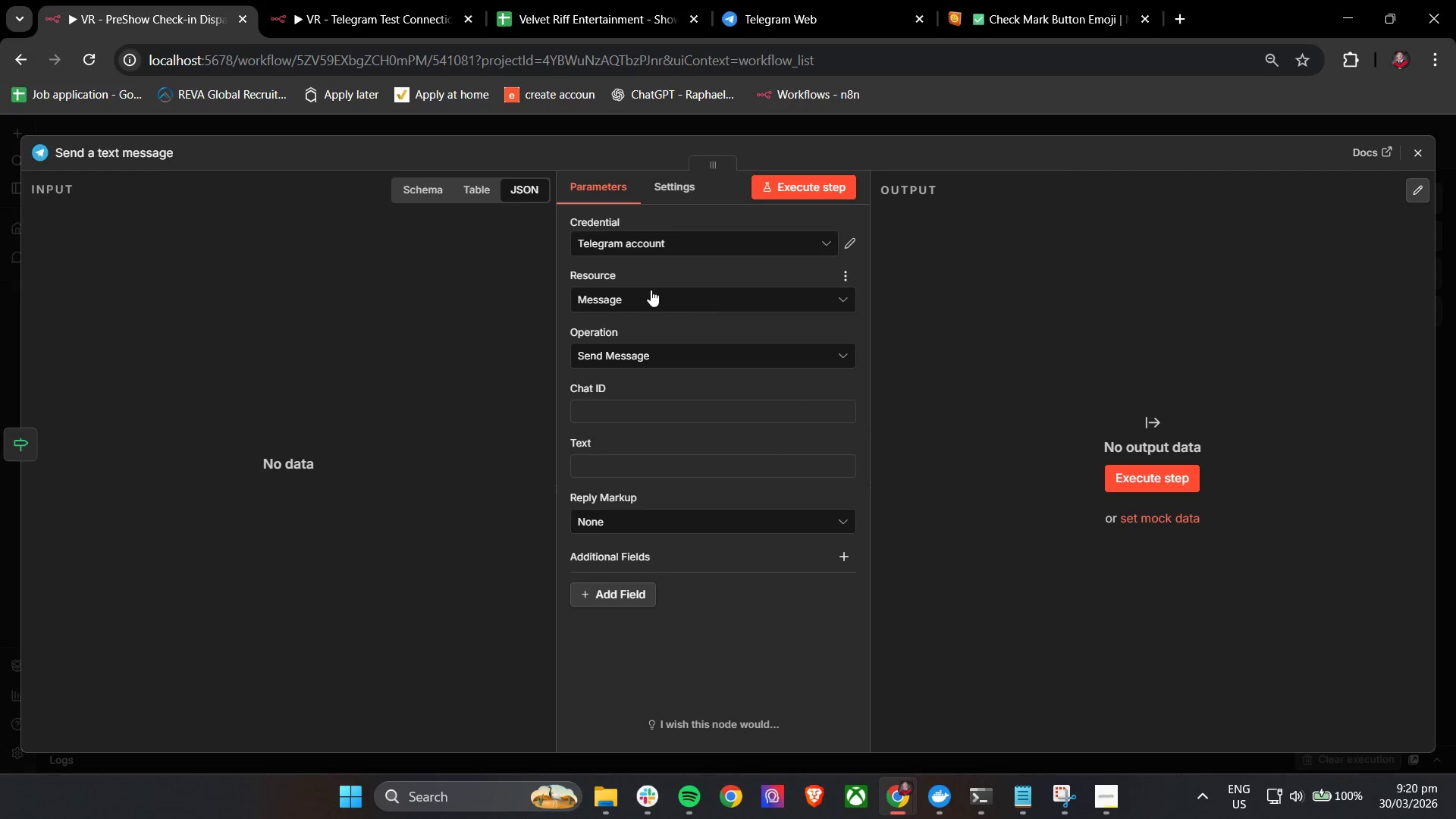 
left_click([643, 298])
 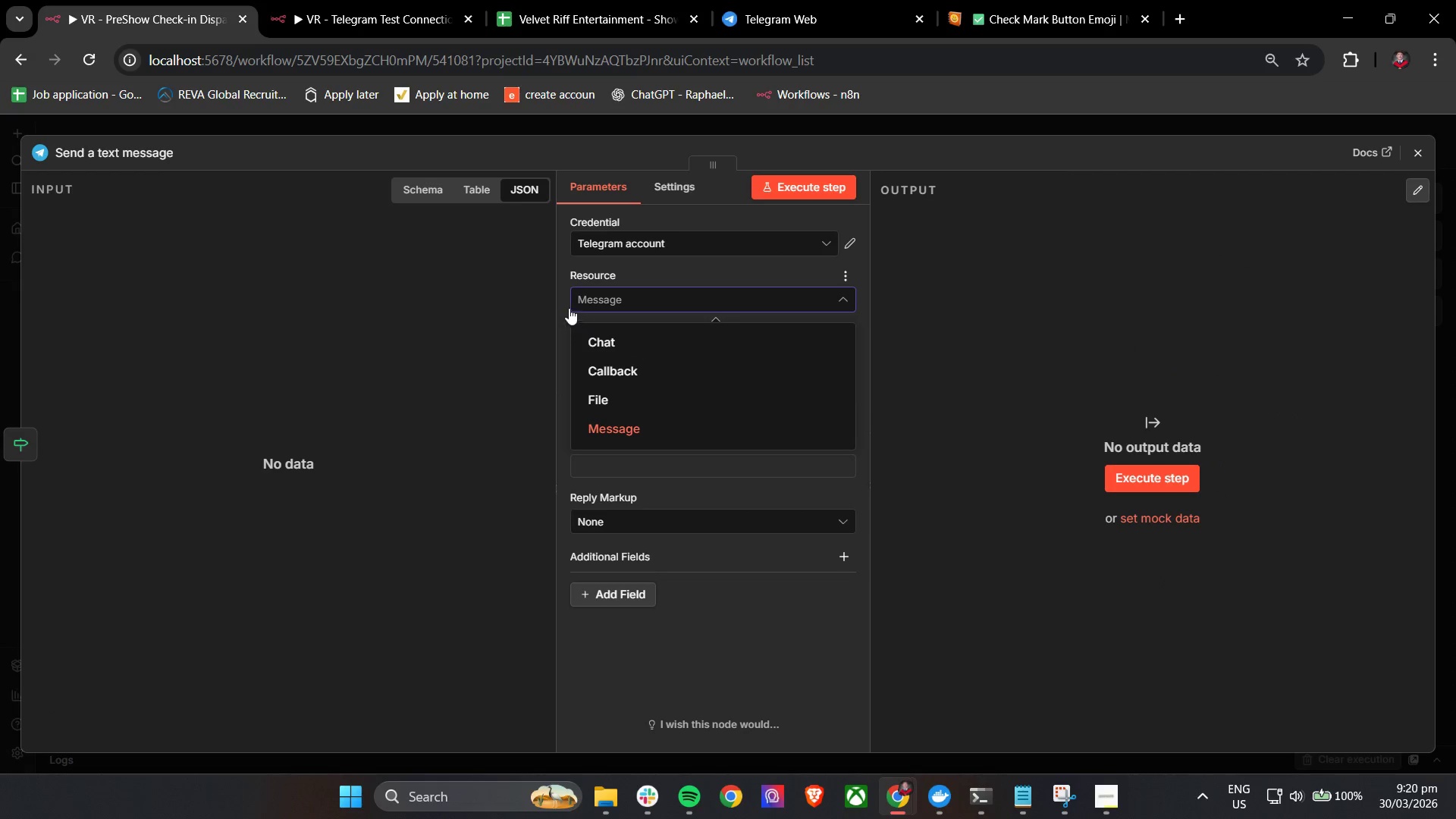 
left_click([562, 306])
 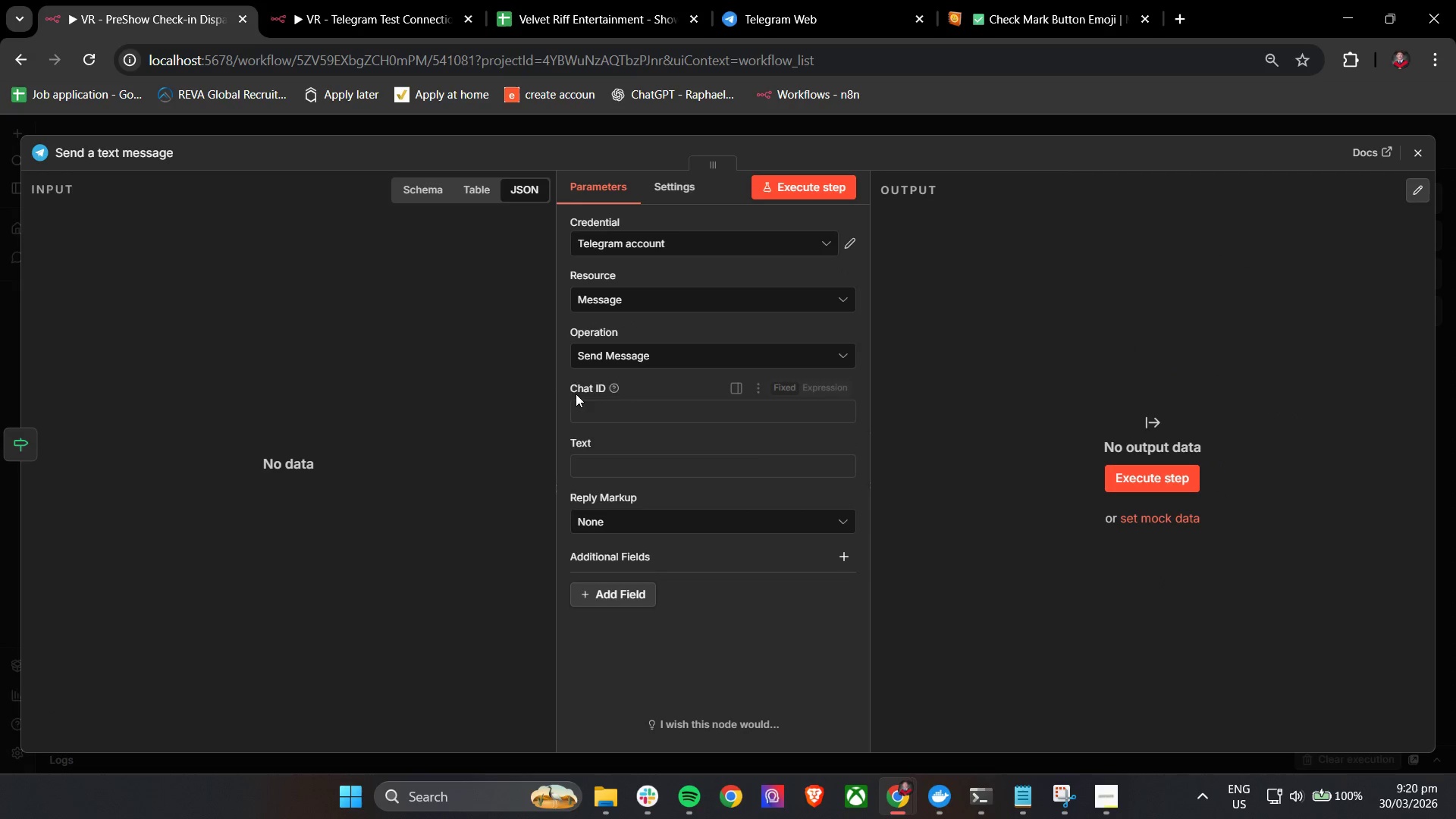 
left_click([582, 414])
 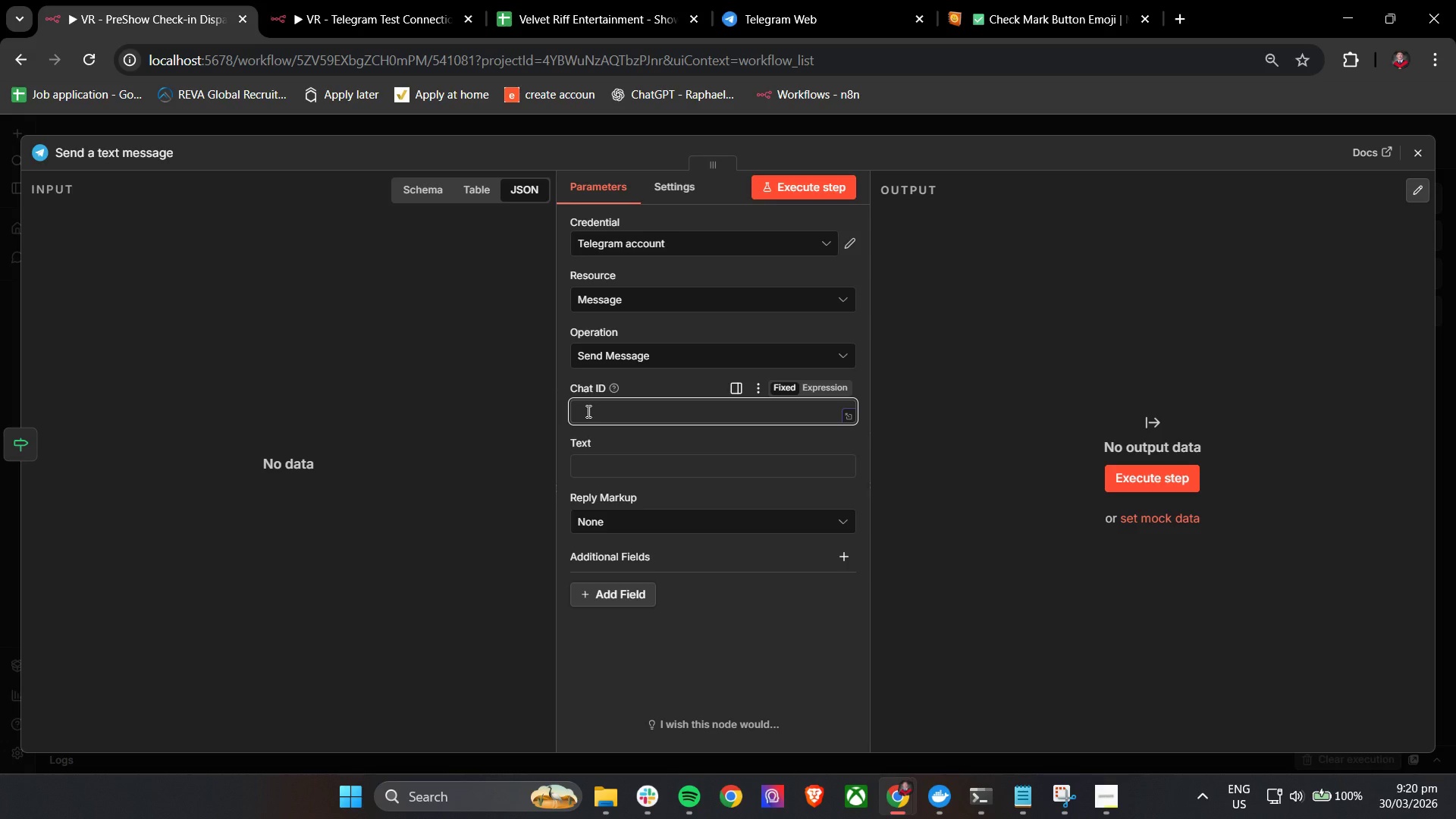 
type({{)
key(Backspace)
key(Backspace)
key(Backspace)
key(Backspace)
type(58)
key(Backspace)
type(85)
key(Backspace)
 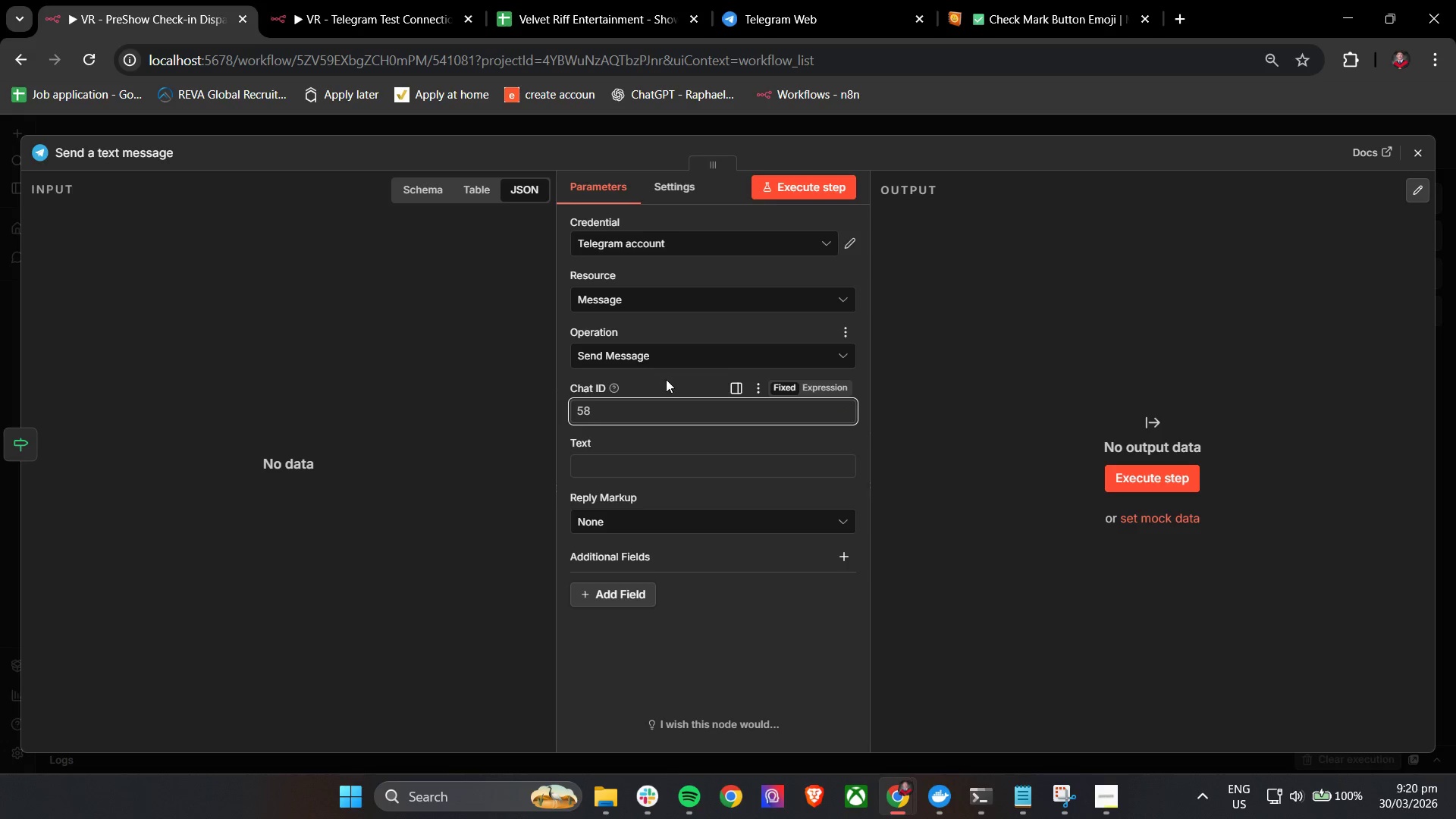 
left_click([758, 0])
 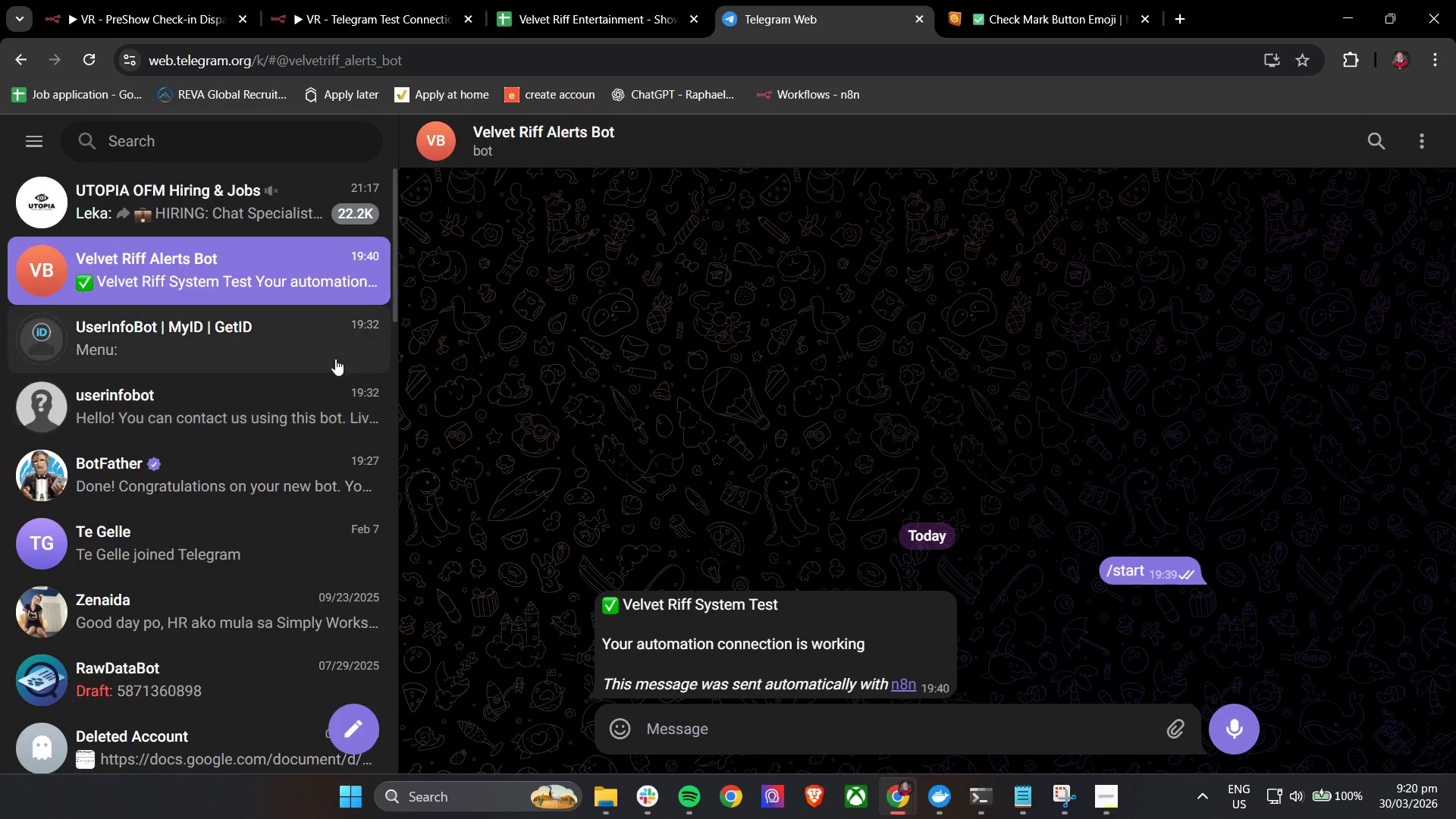 
left_click([230, 348])
 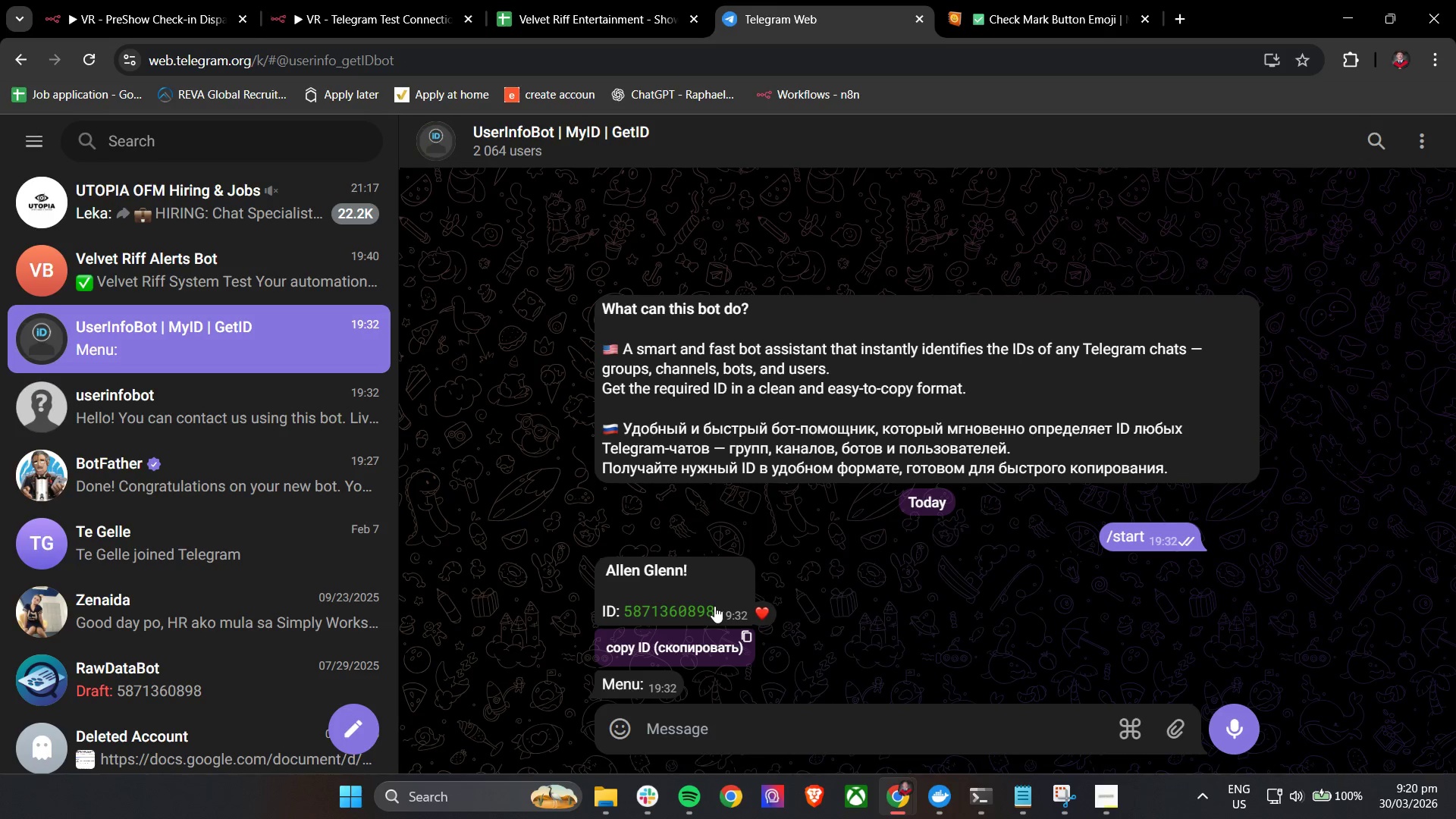 
left_click_drag(start_coordinate=[718, 607], to_coordinate=[623, 615])
 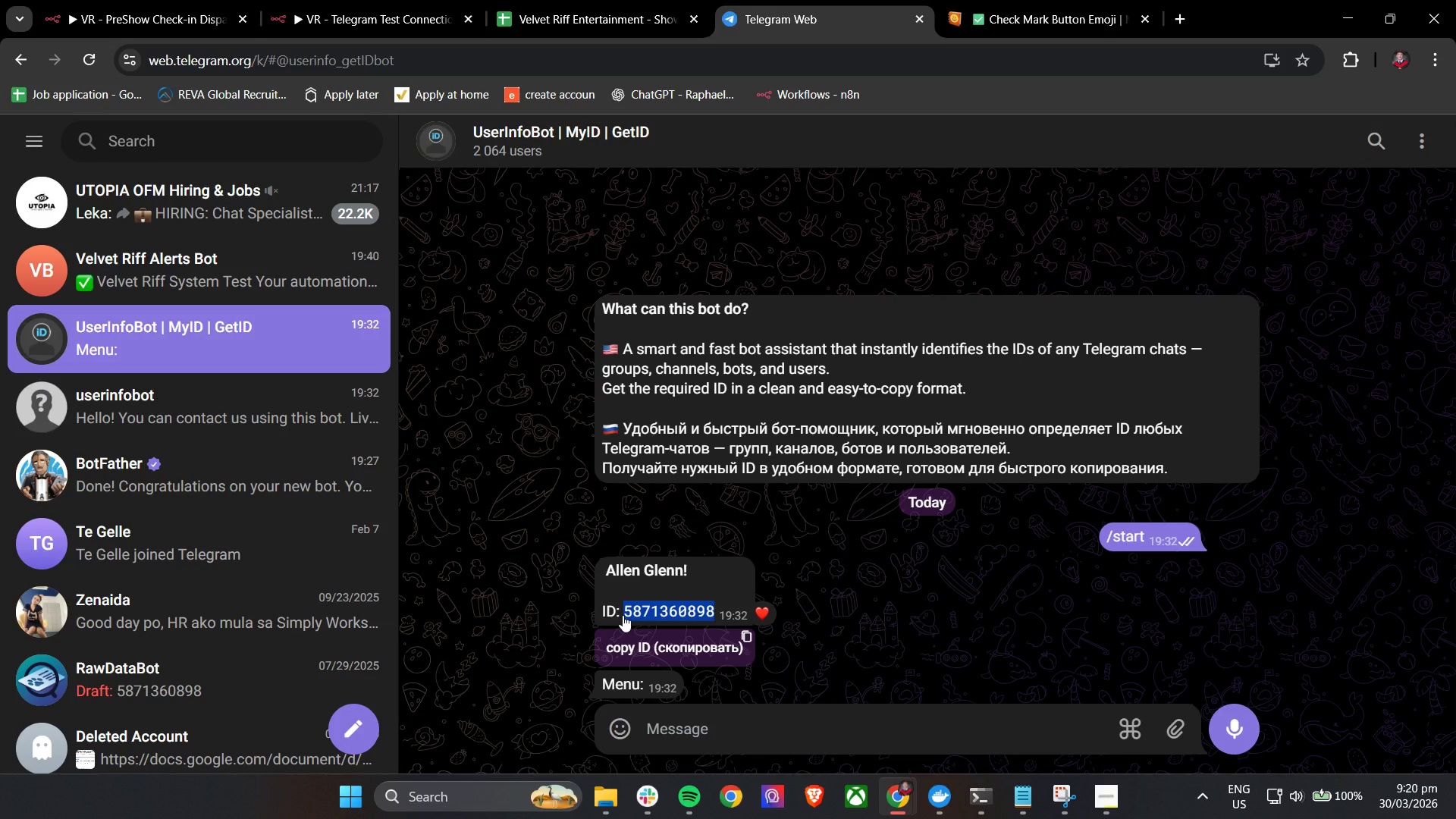 
key(Control+C)
 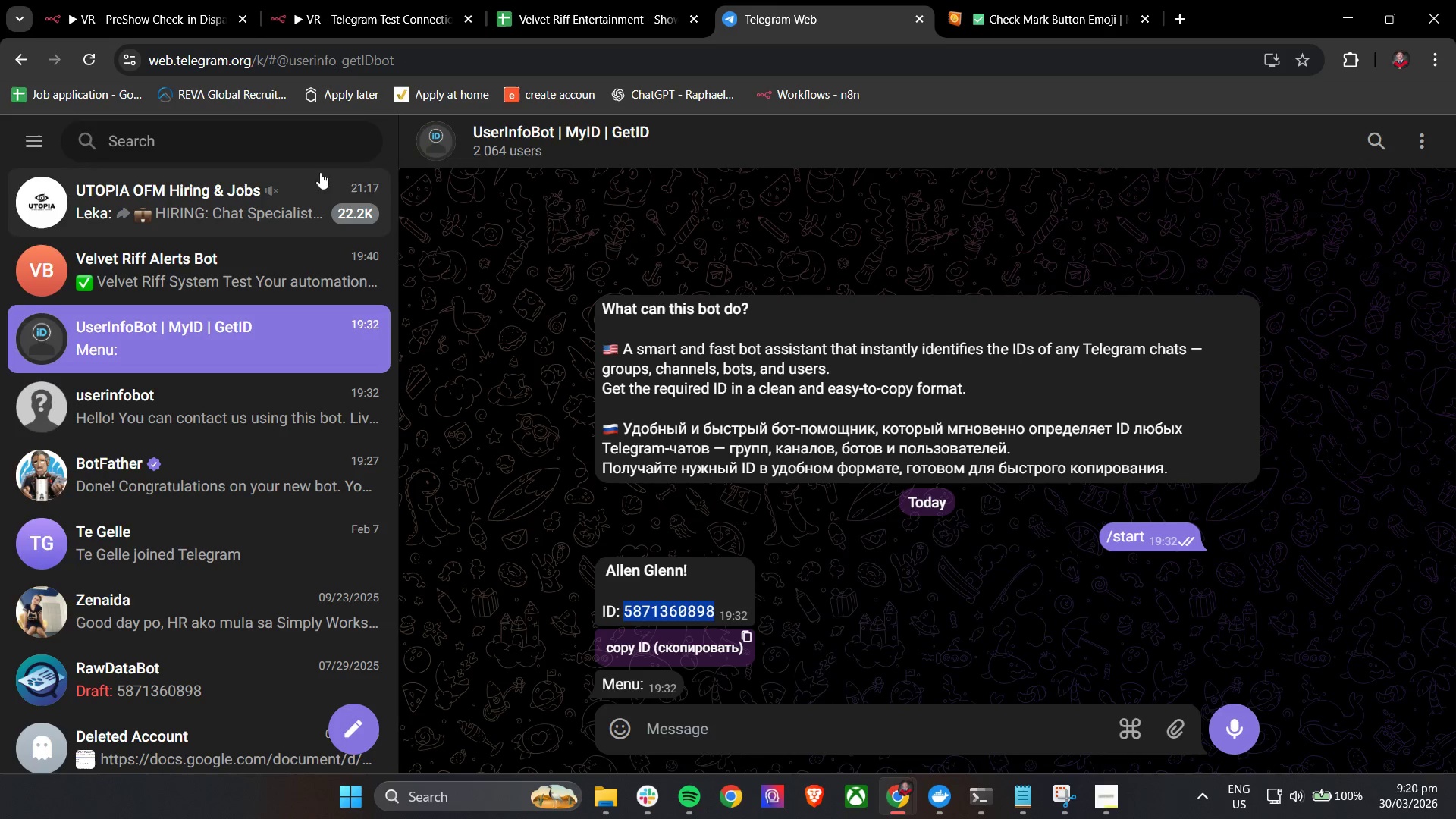 
key(Control+C)
 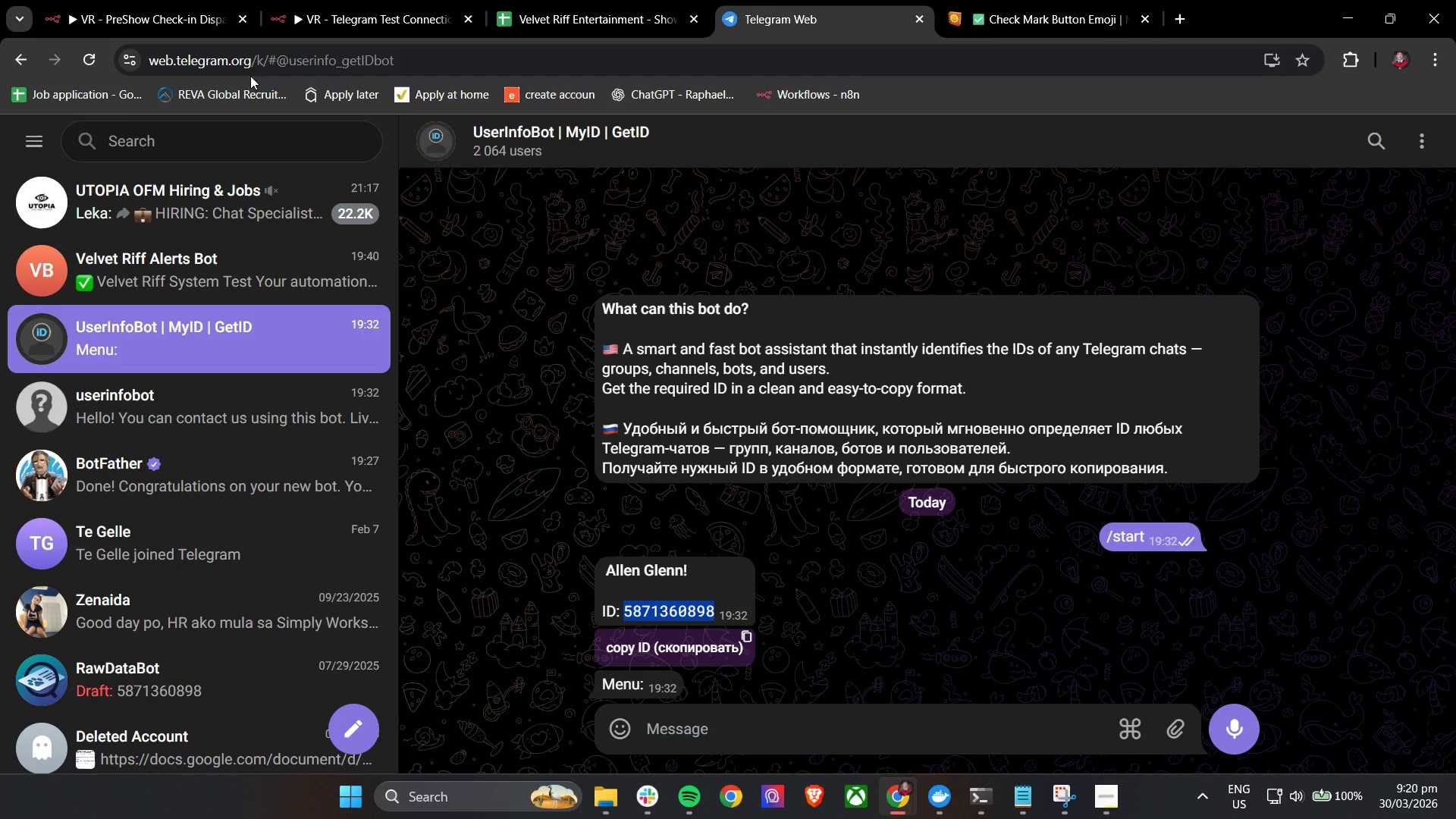 
key(Control+C)
 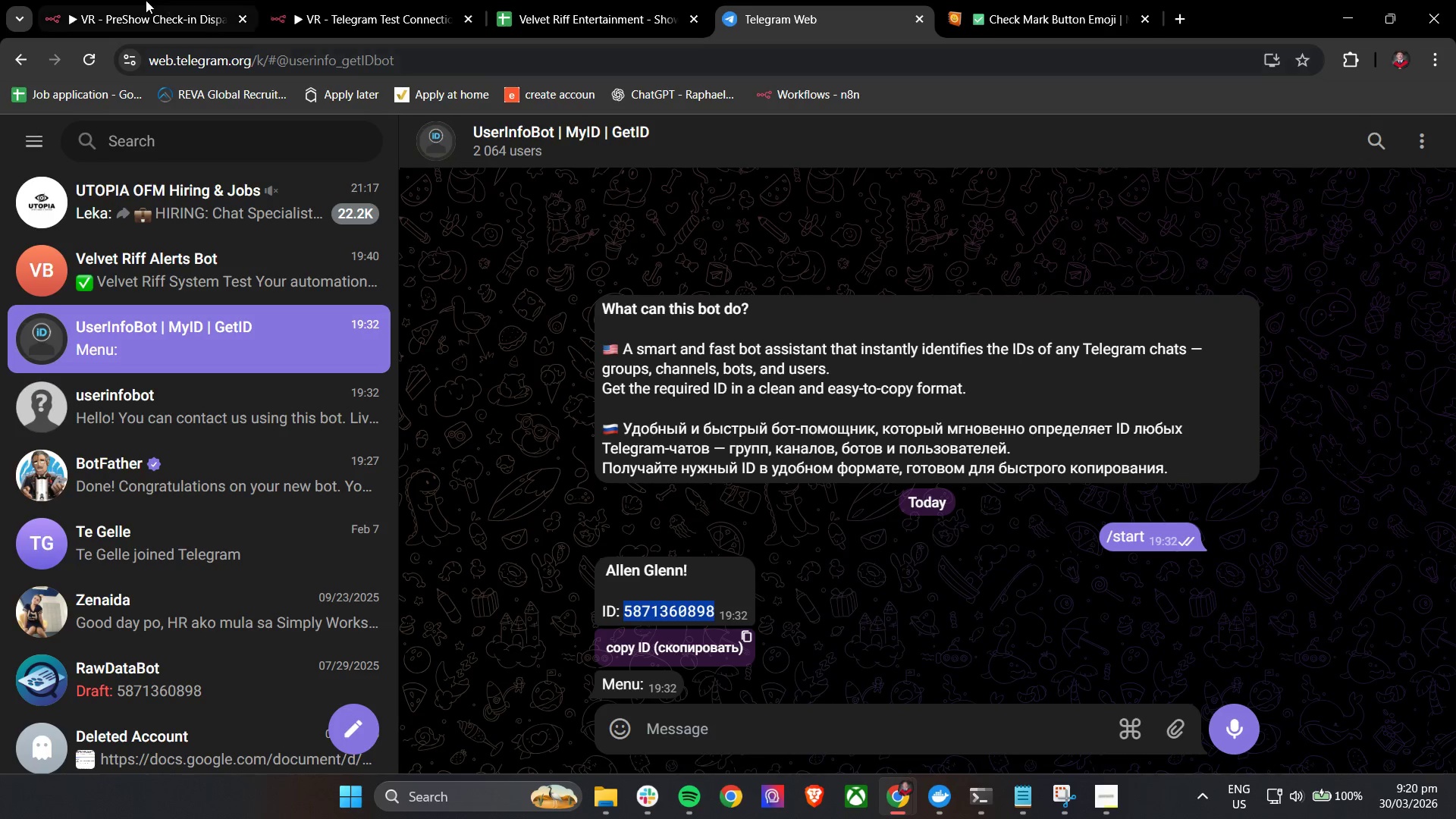 
left_click([146, 0])
 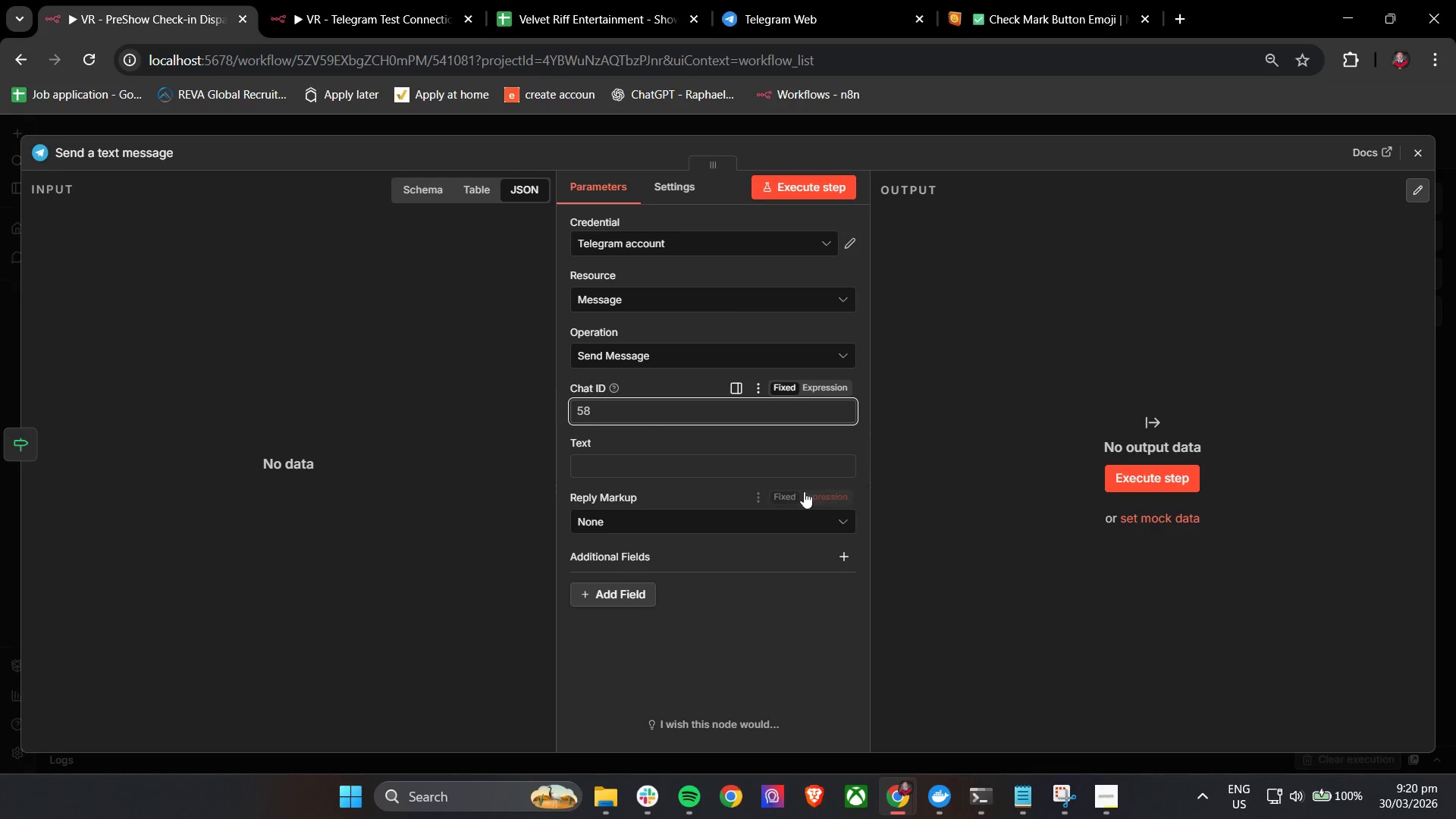 
key(Control+A)
 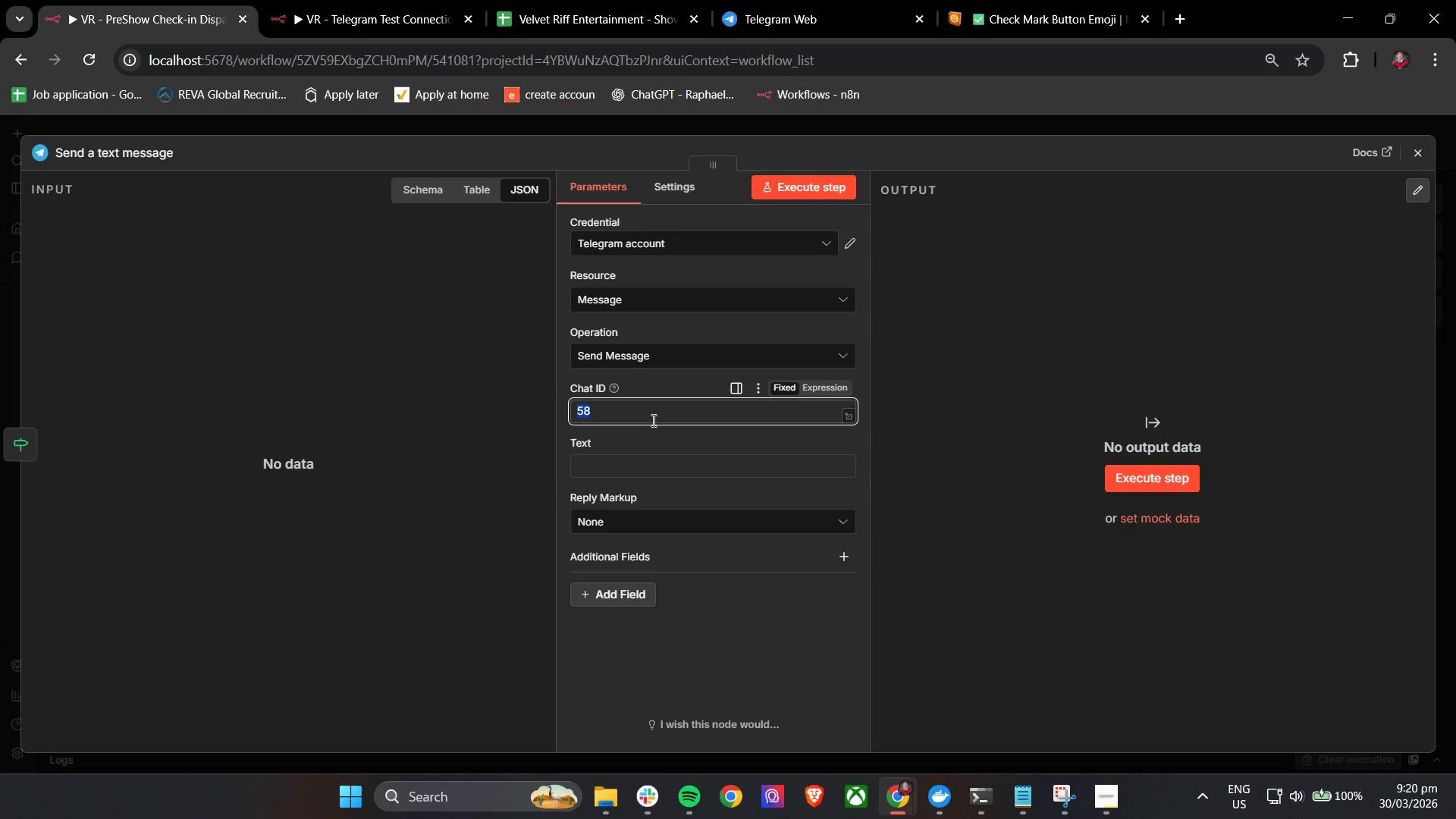 
key(Control+V)
 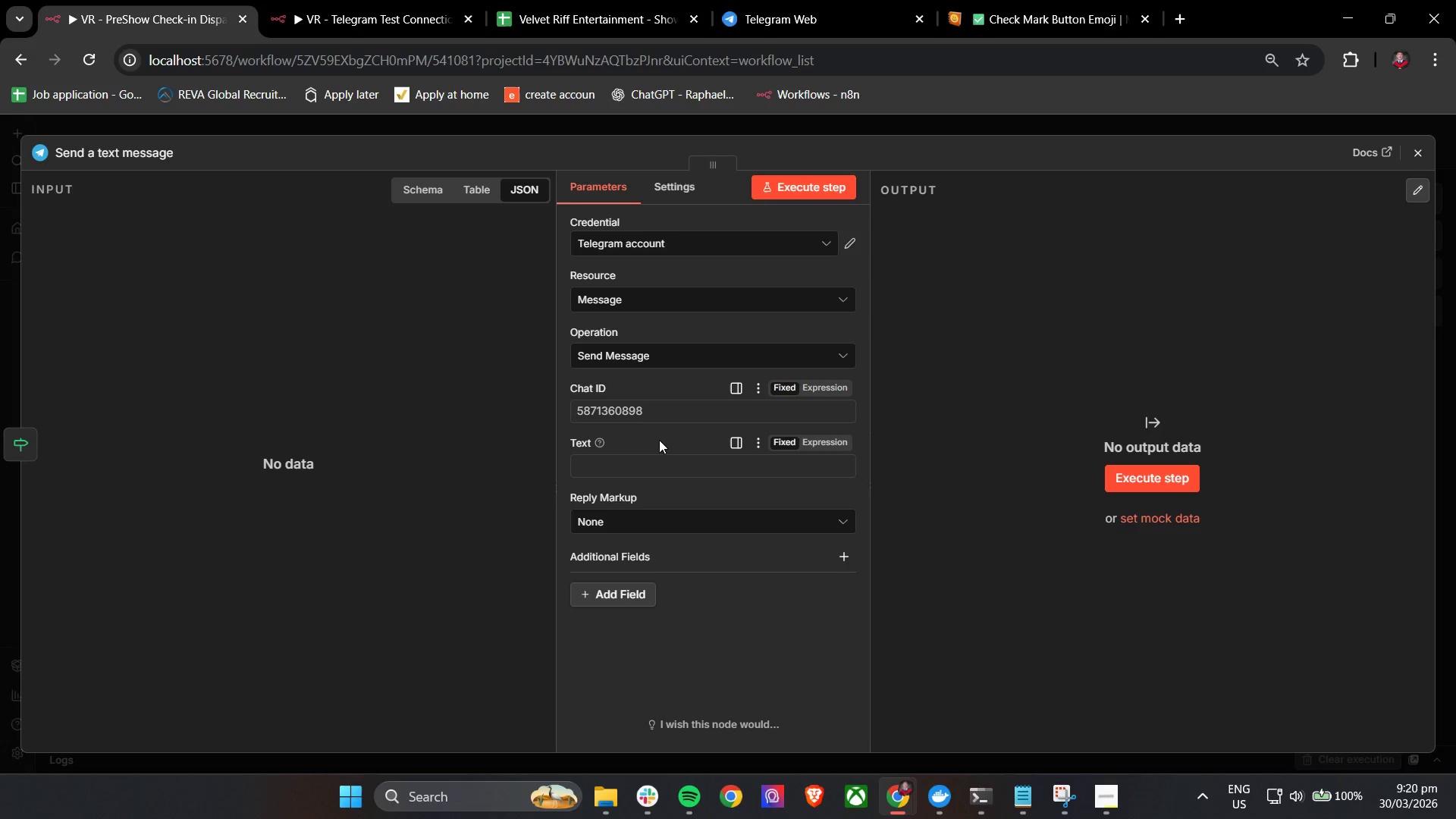 
double_click([647, 464])
 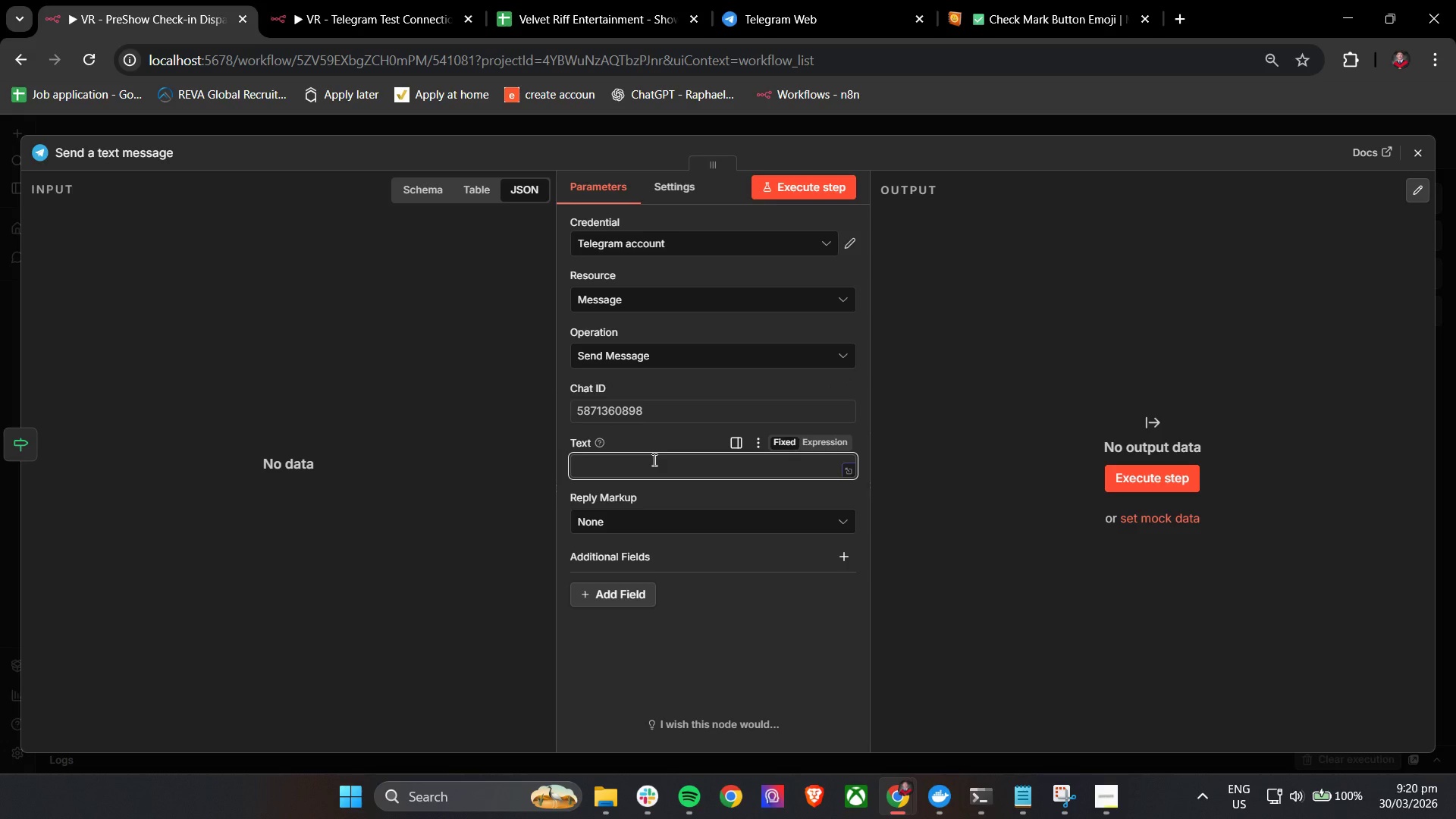 
wait(6.86)
 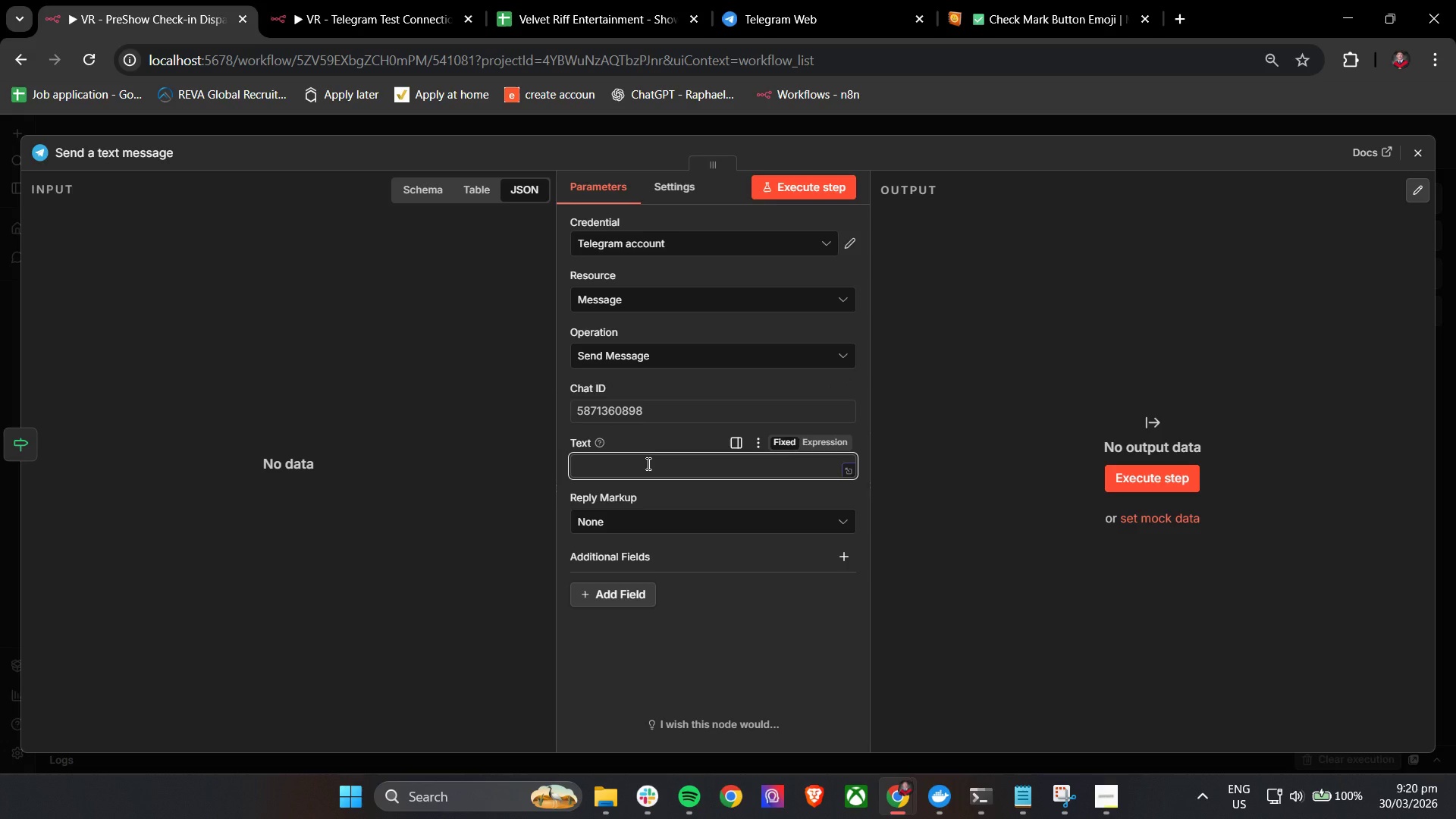 
left_click([1024, 0])
 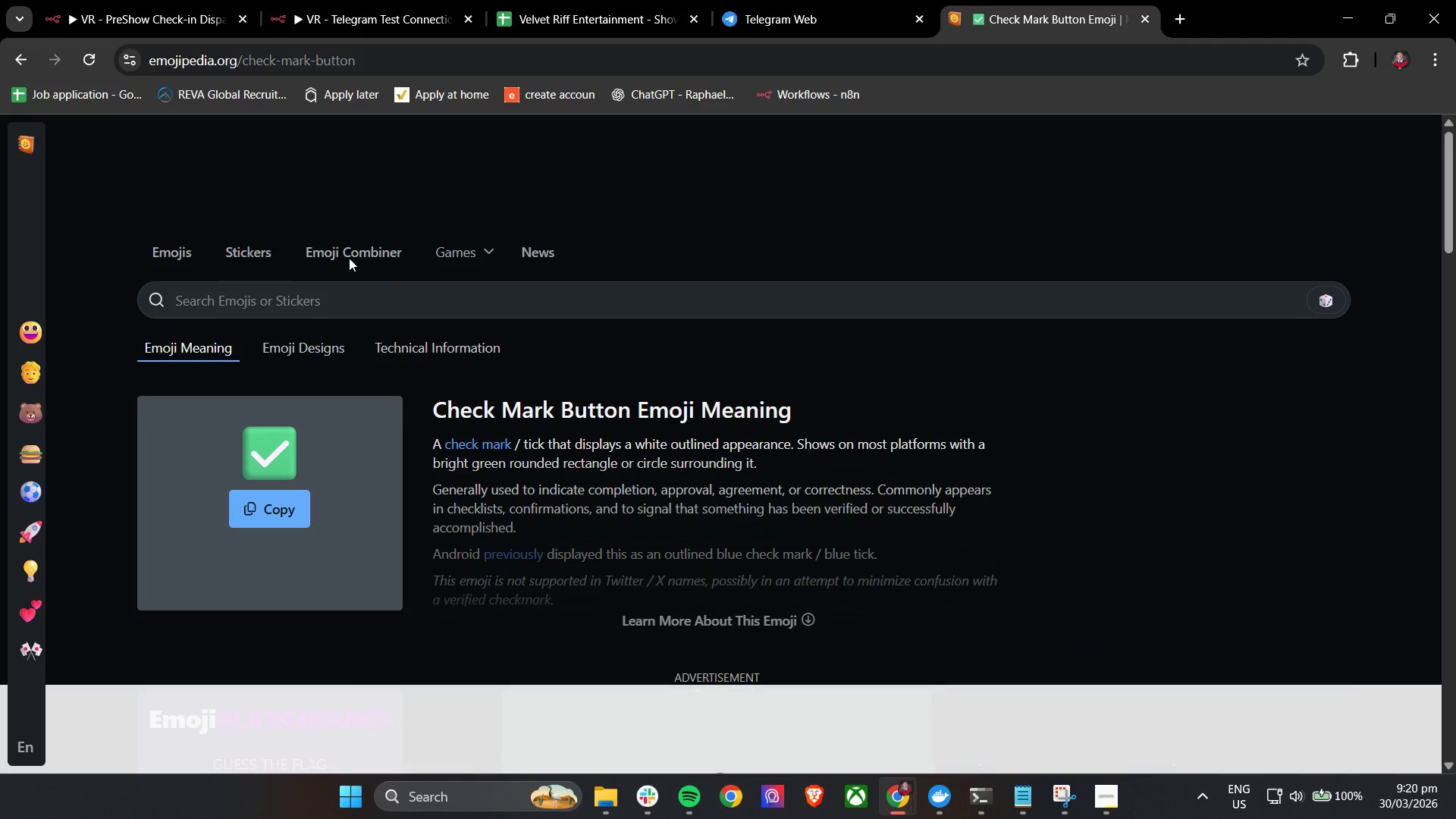 
left_click([322, 304])
 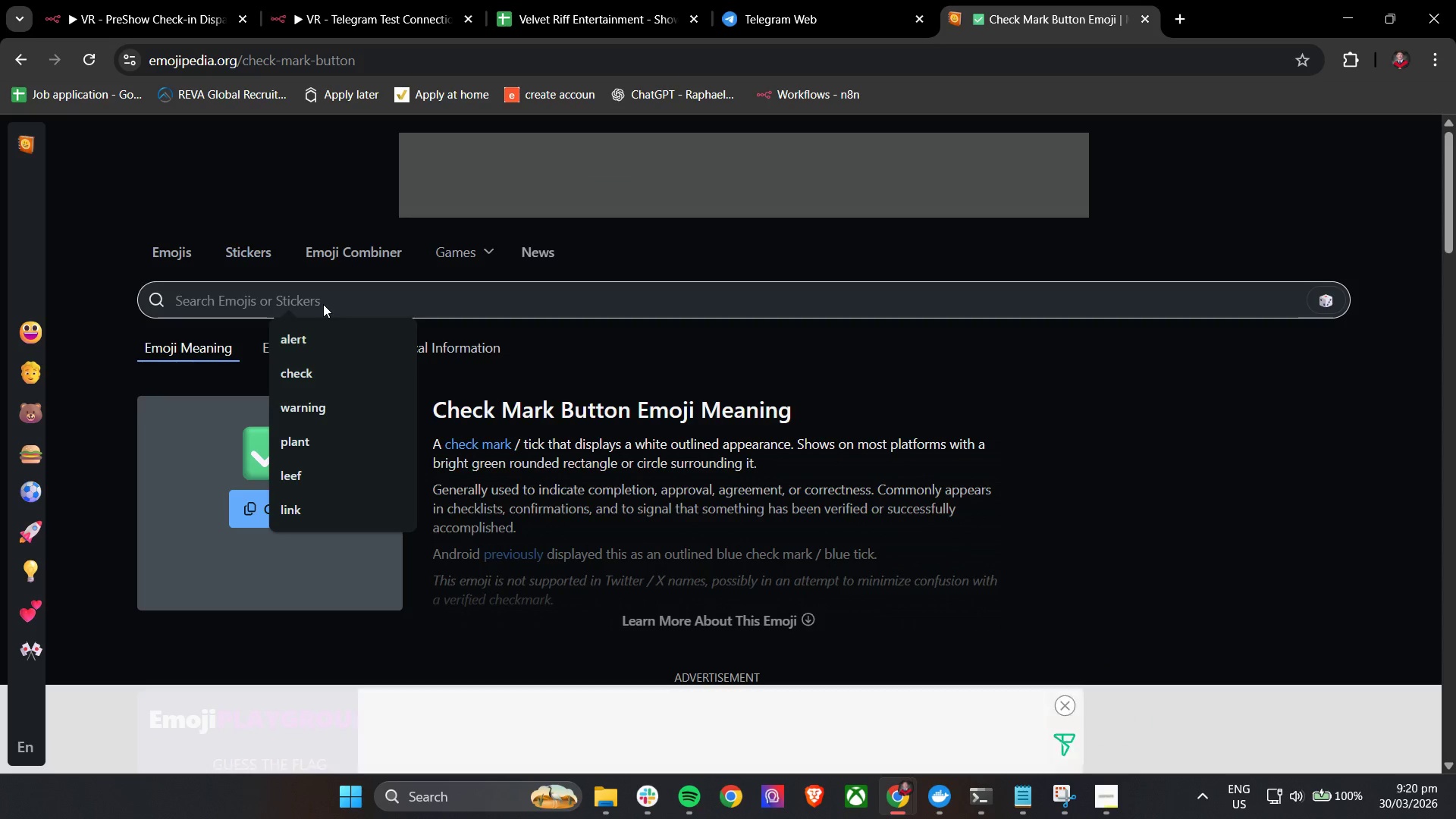 
type(mic)
 